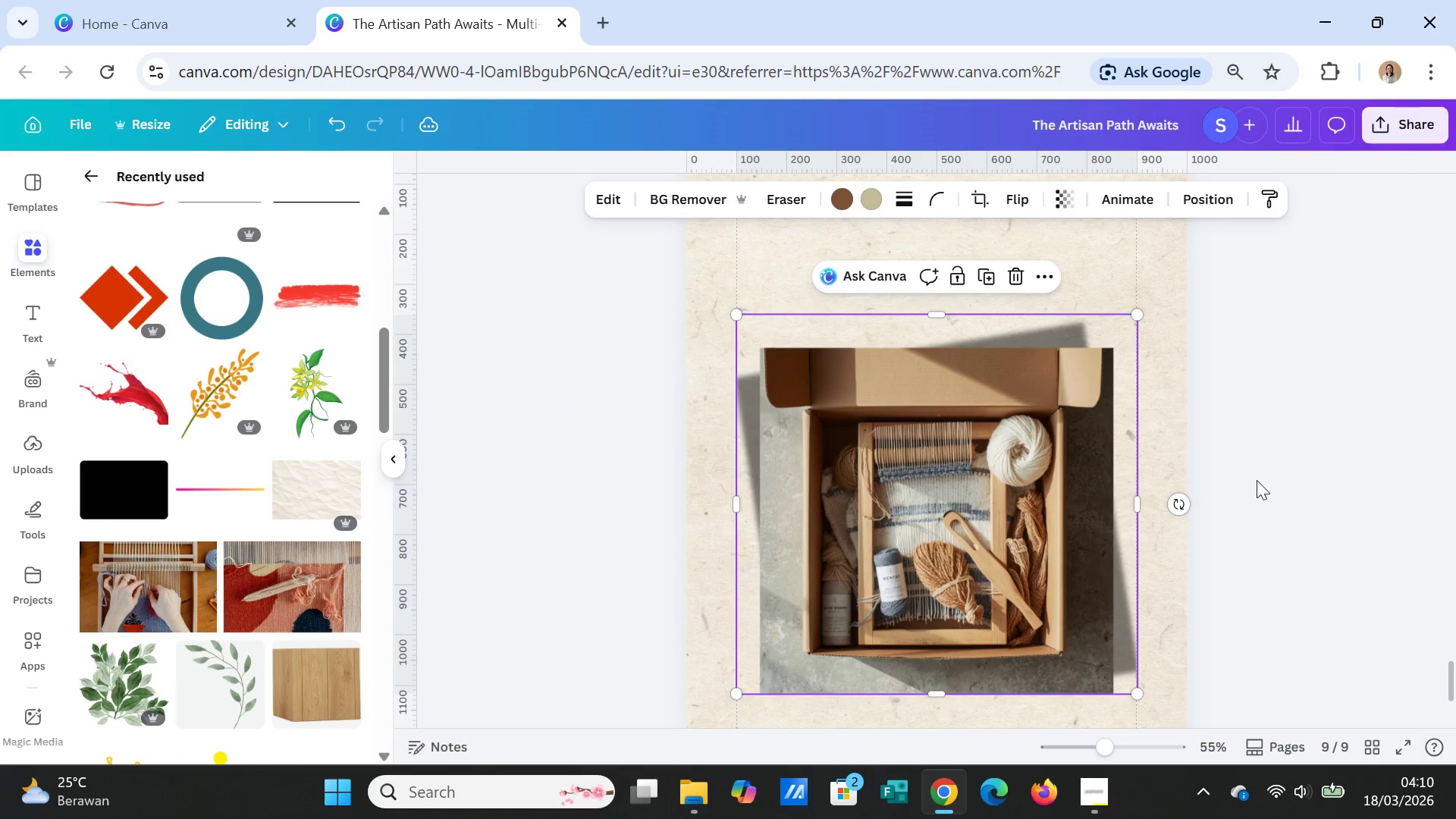 
left_click([1257, 480])
 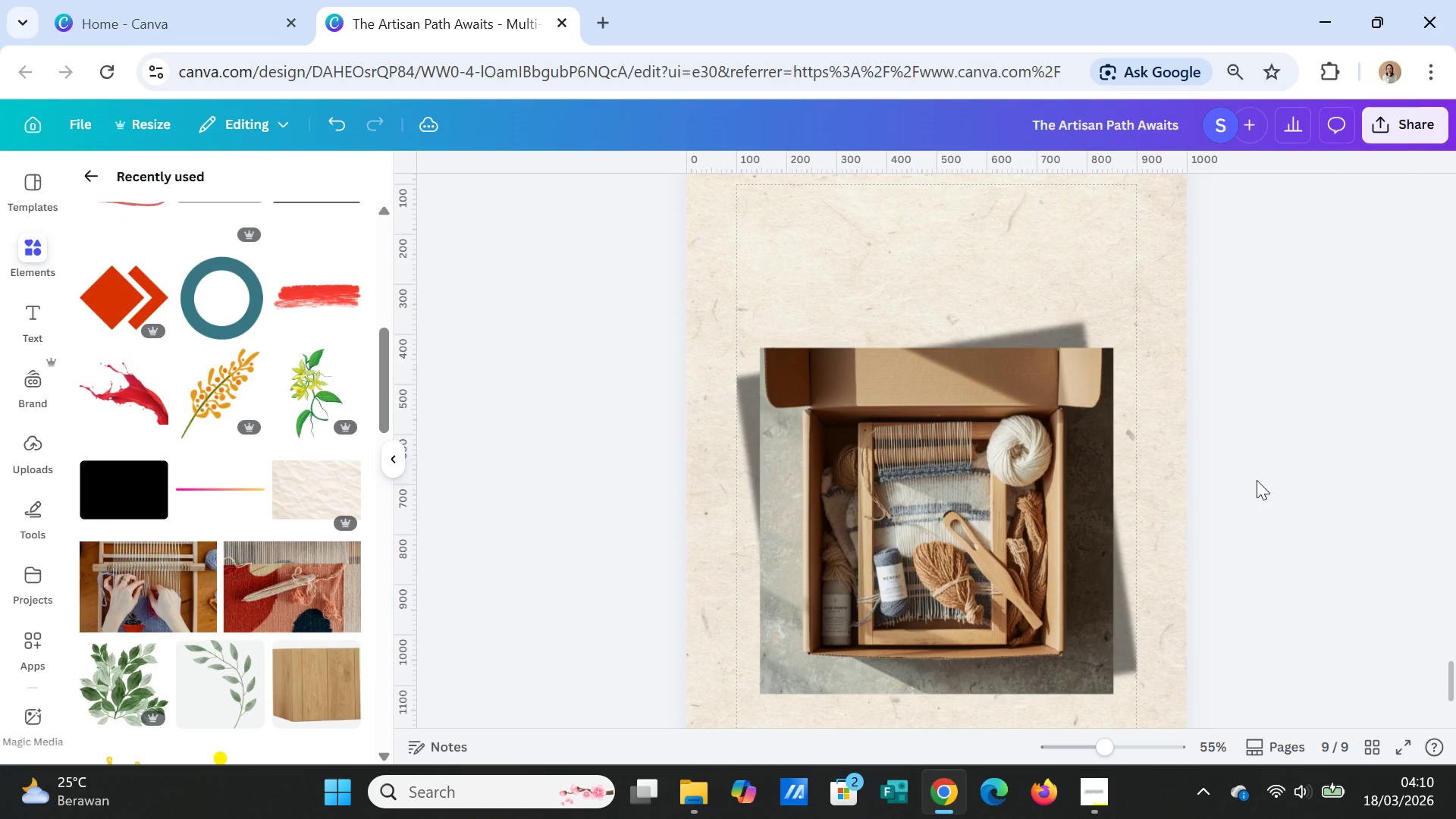 
scroll: coordinate [1257, 480], scroll_direction: down, amount: 1.0
 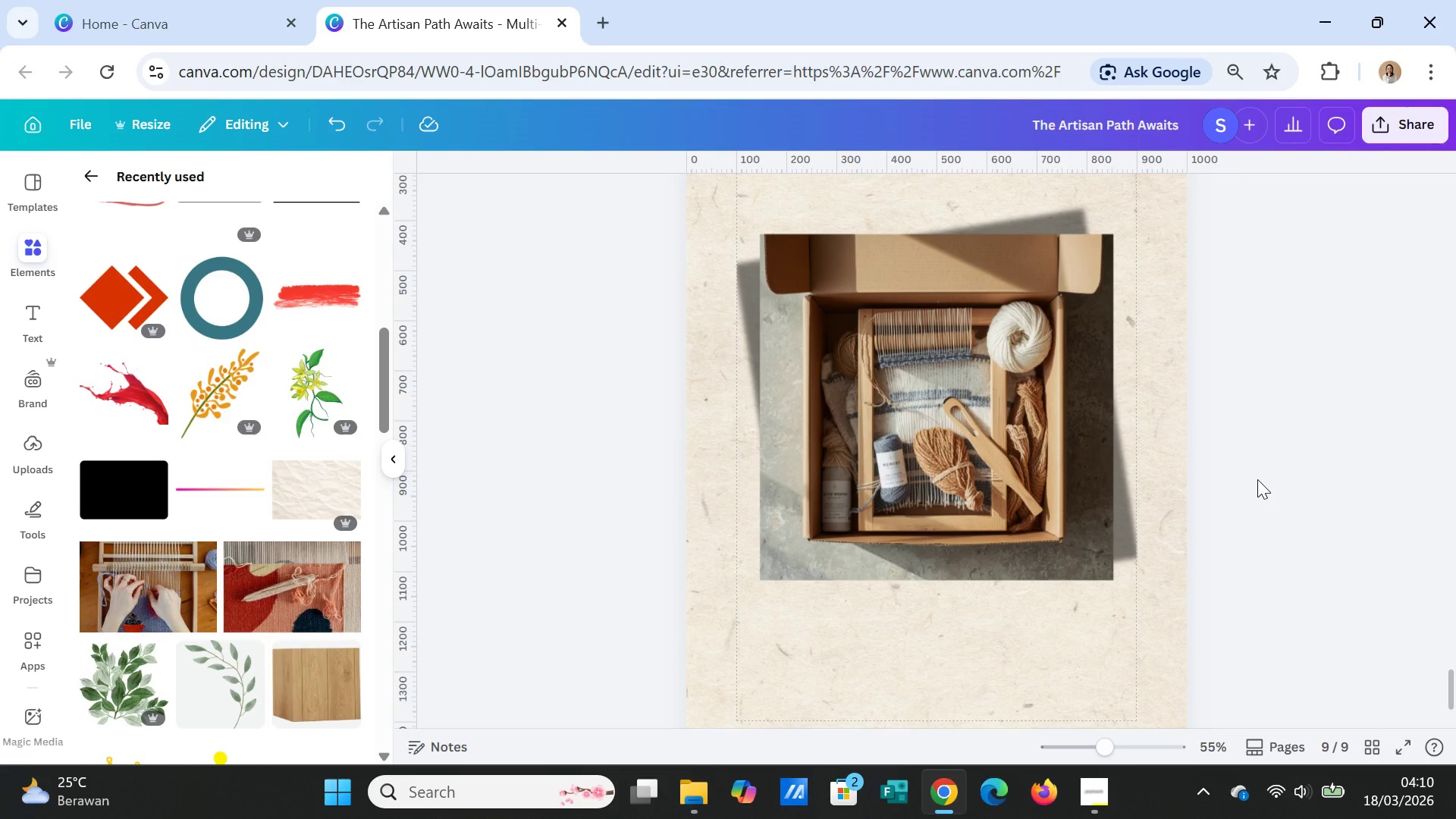 
scroll: coordinate [1257, 479], scroll_direction: up, amount: 1.0
 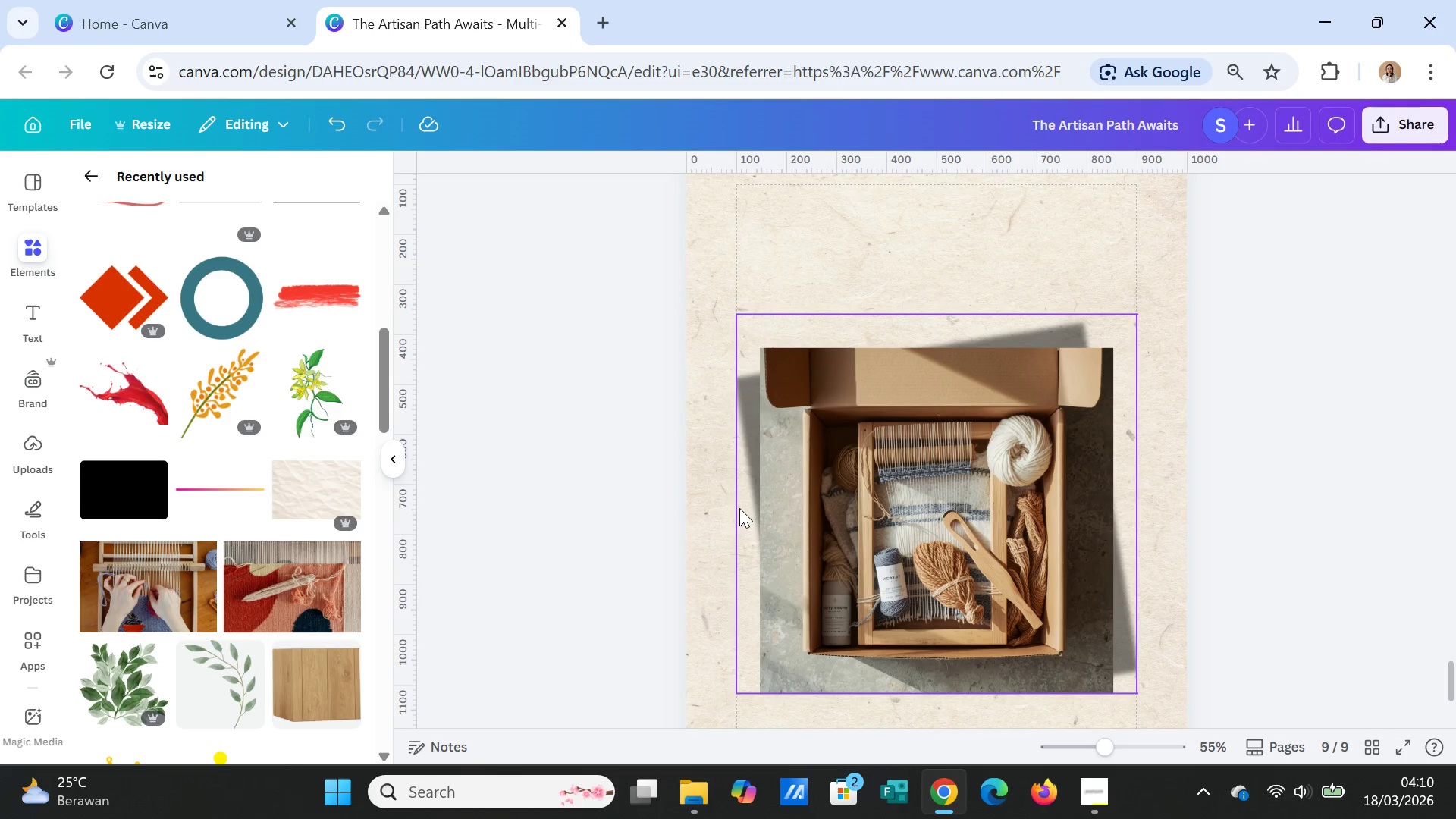 
left_click([748, 497])
 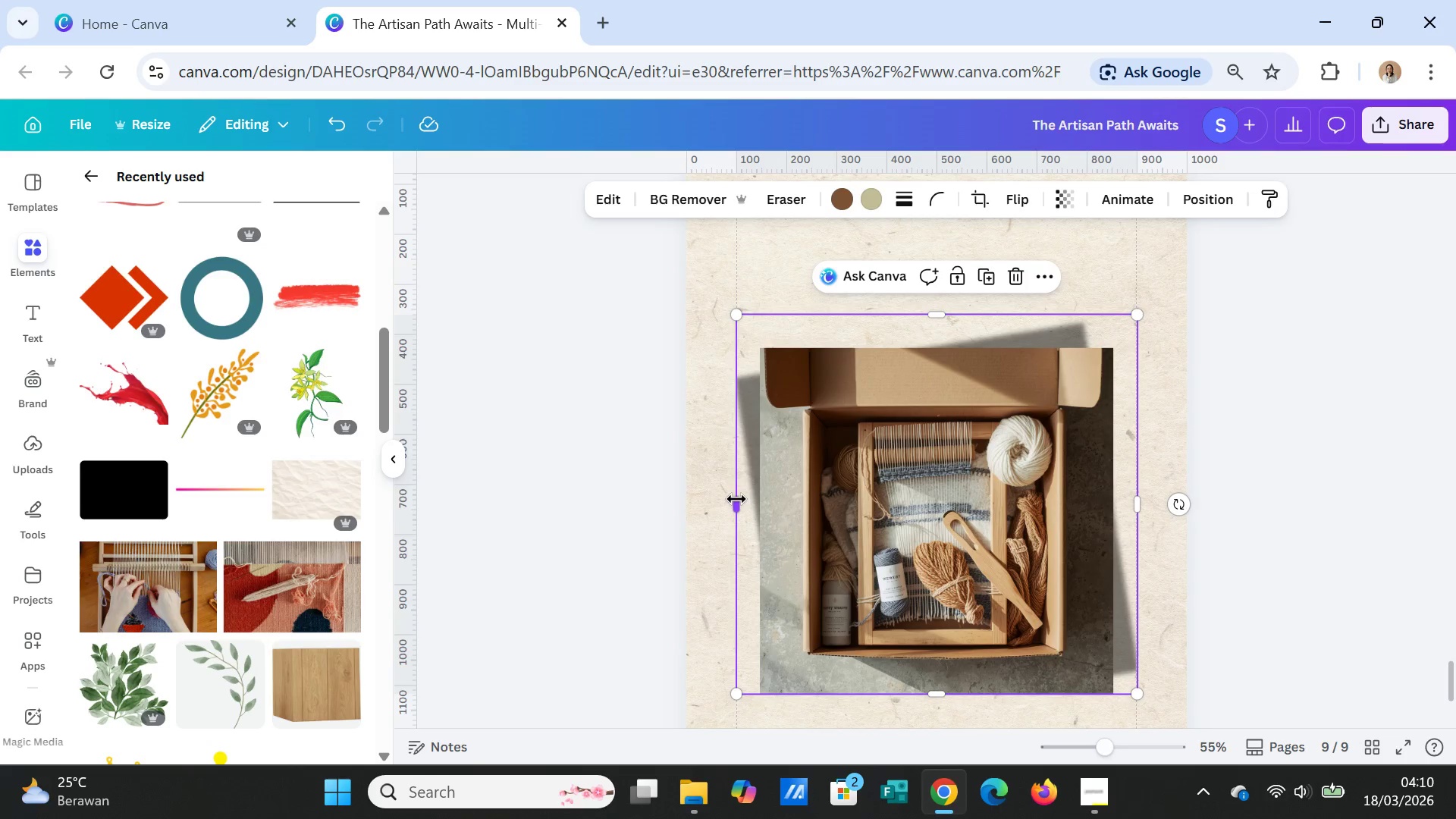 
left_click_drag(start_coordinate=[736, 500], to_coordinate=[690, 489])
 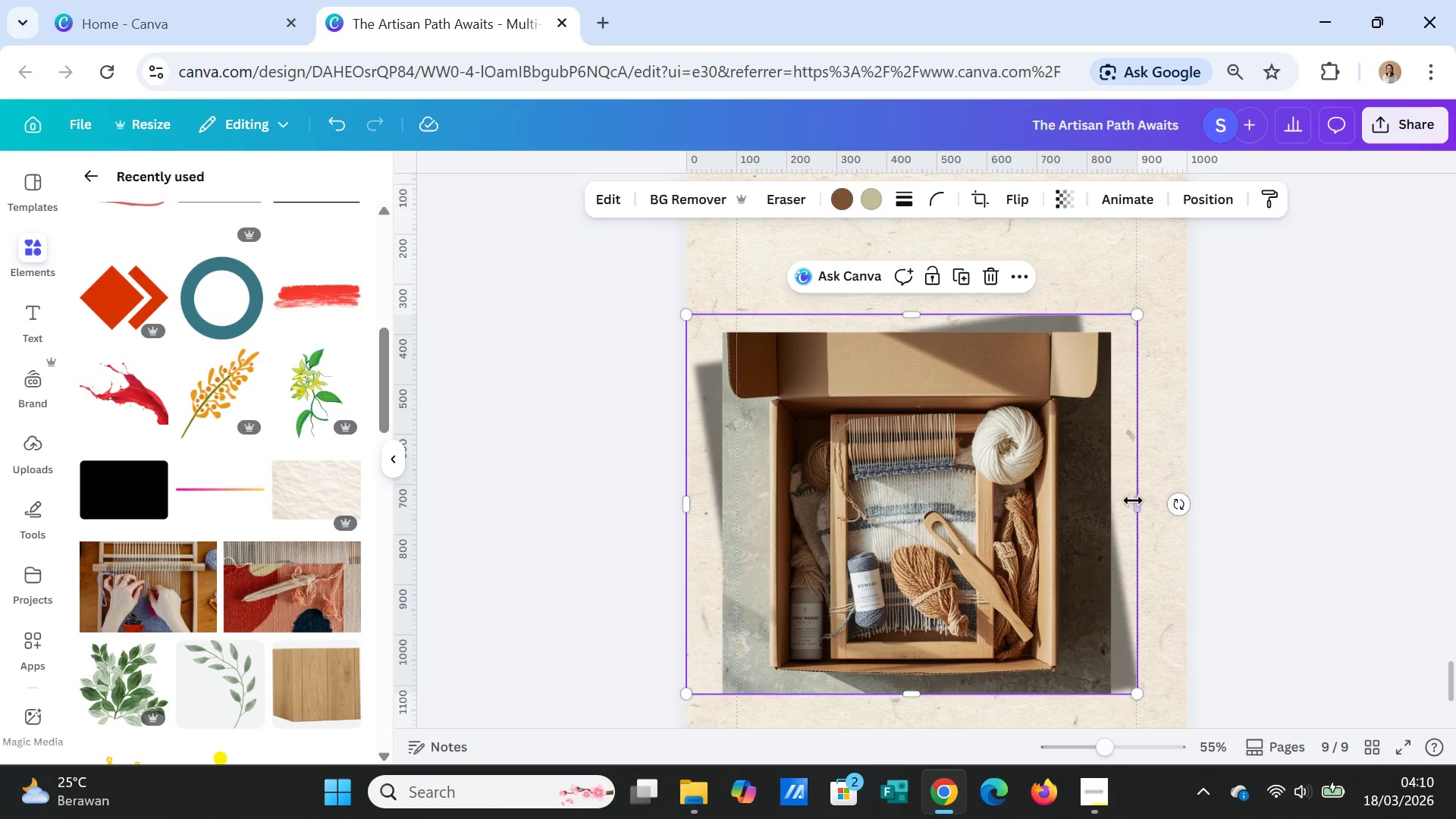 
left_click_drag(start_coordinate=[1136, 501], to_coordinate=[1185, 503])
 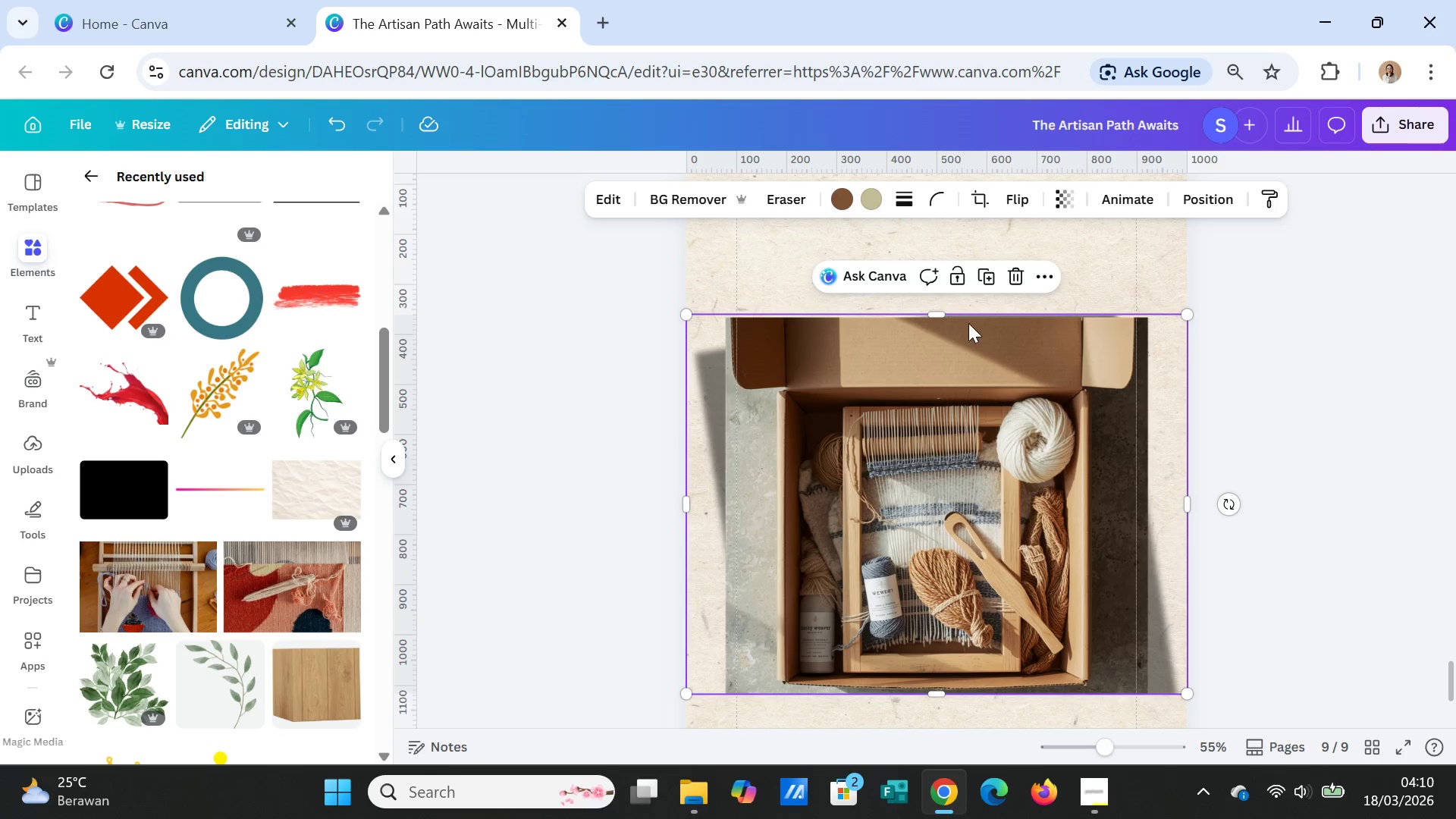 
left_click_drag(start_coordinate=[944, 315], to_coordinate=[942, 293])
 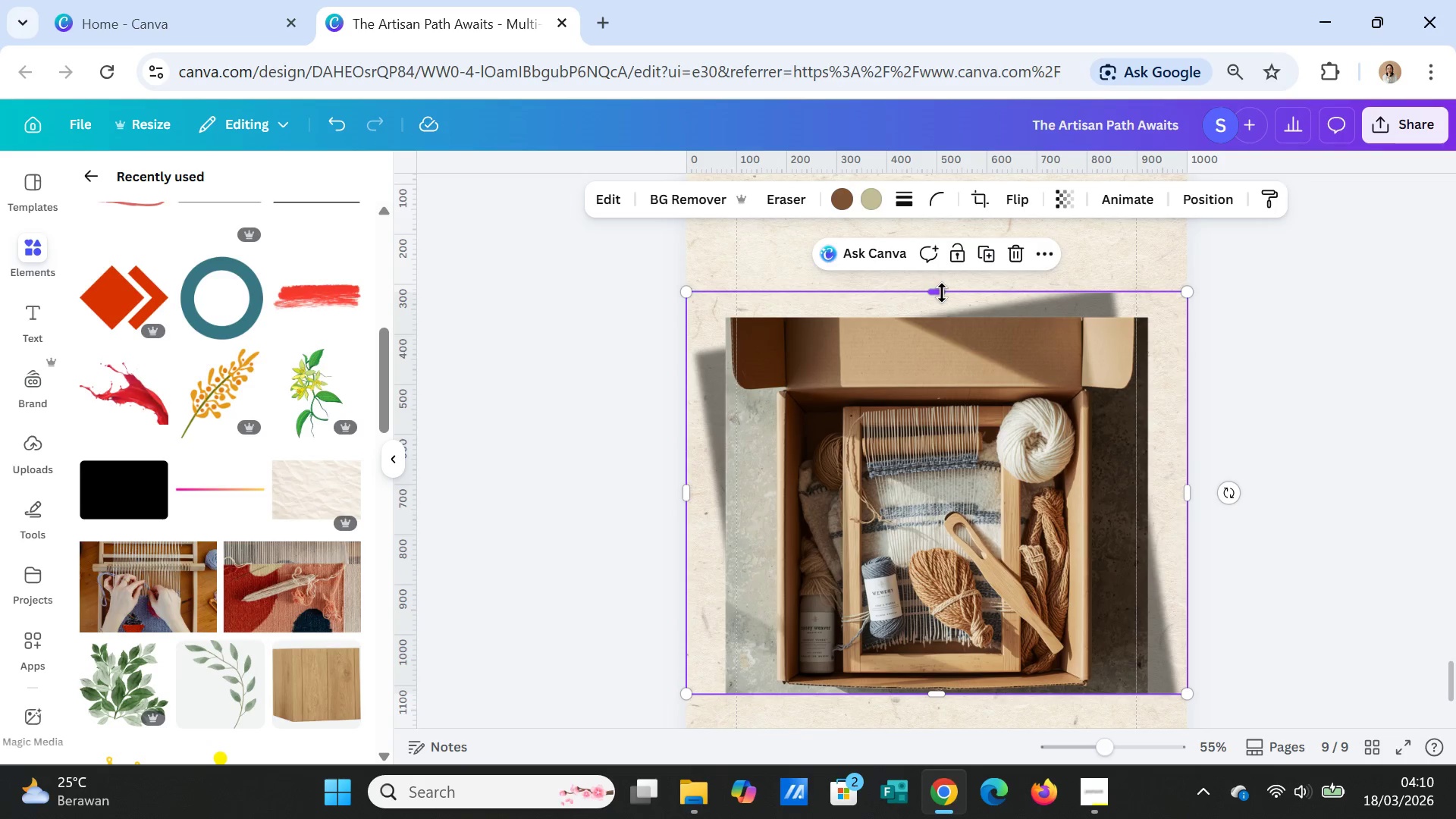 
left_click([942, 293])
 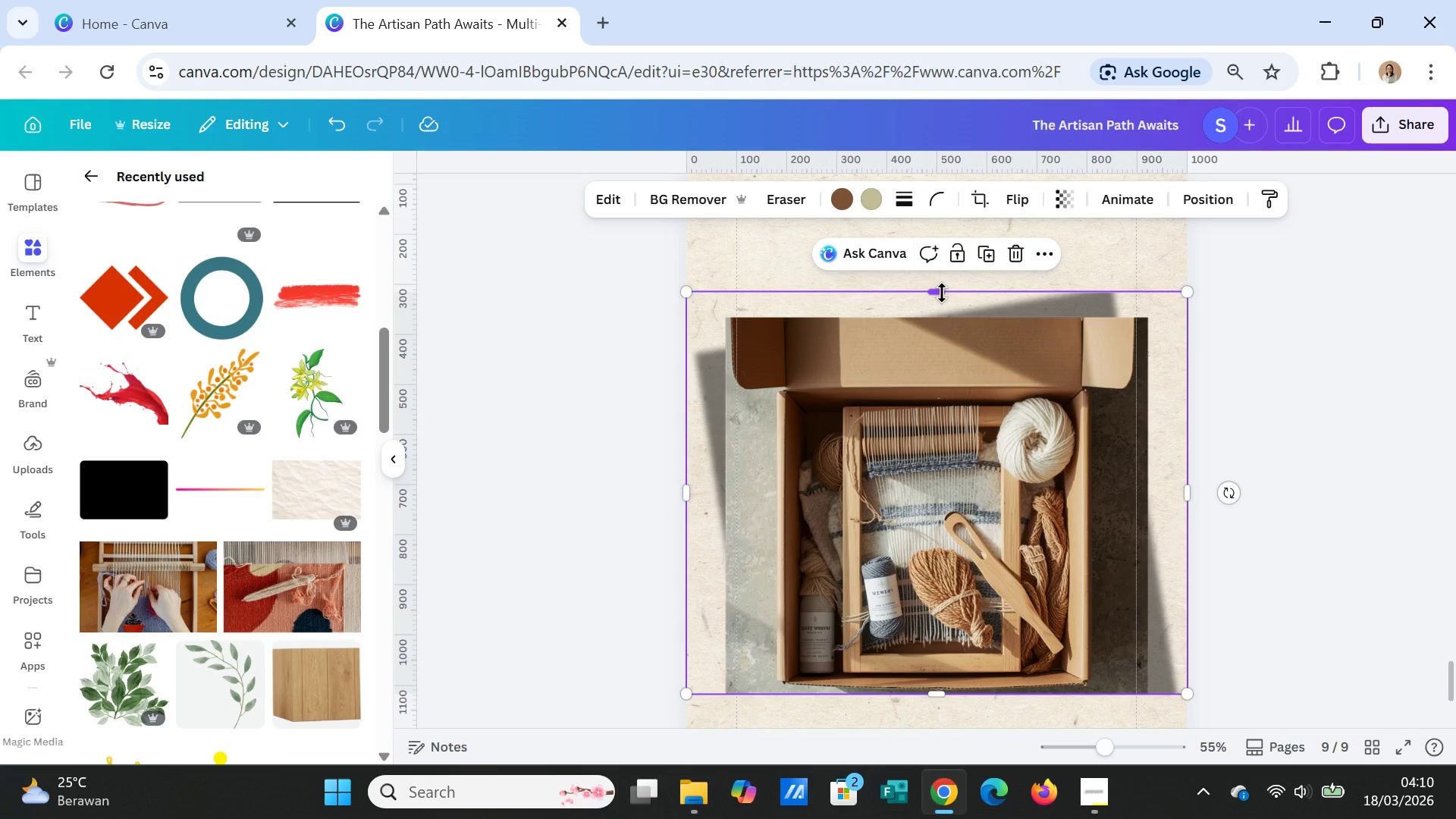 
left_click_drag(start_coordinate=[942, 293], to_coordinate=[941, 279])
 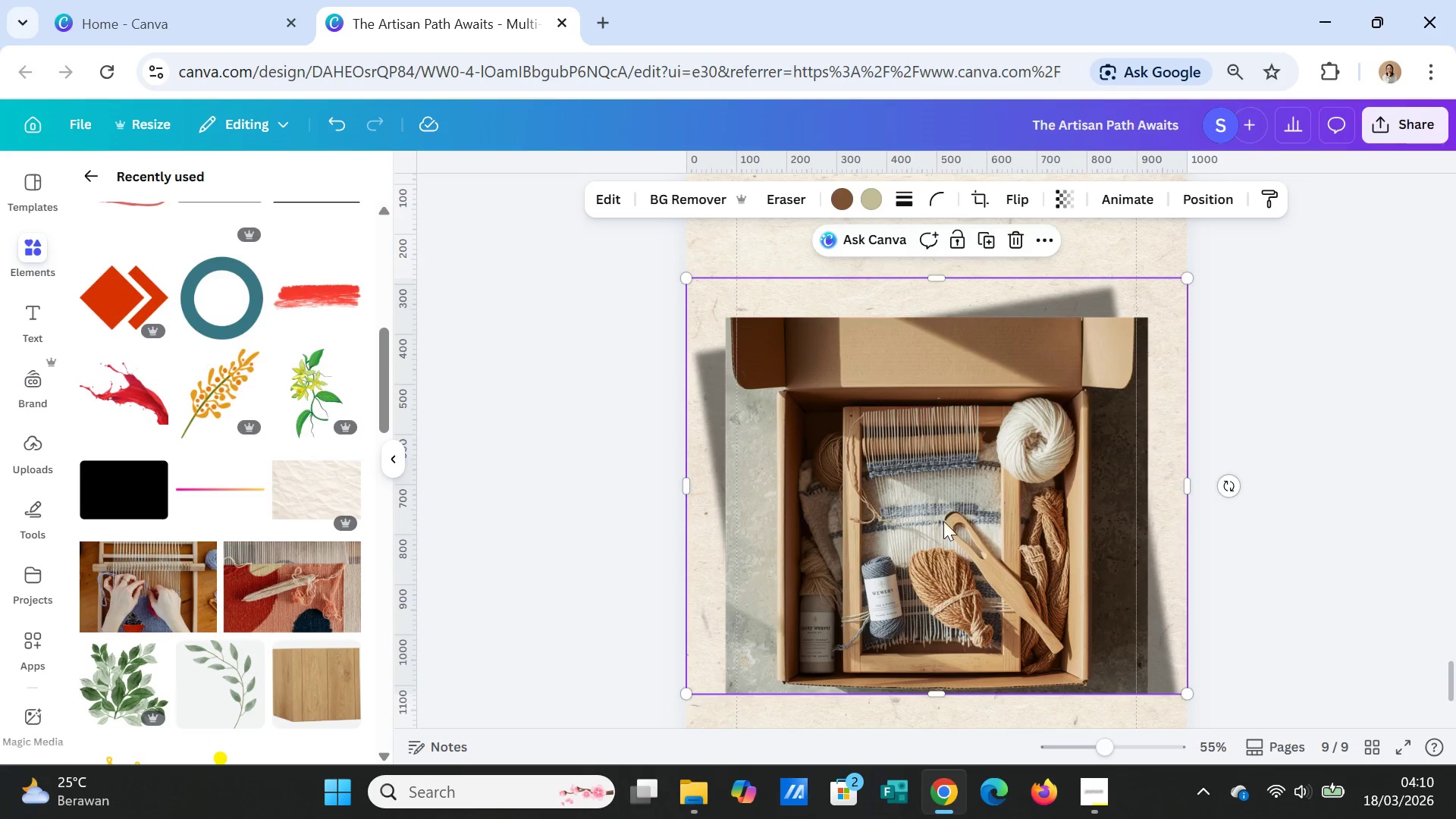 
scroll: coordinate [943, 520], scroll_direction: down, amount: 2.0
 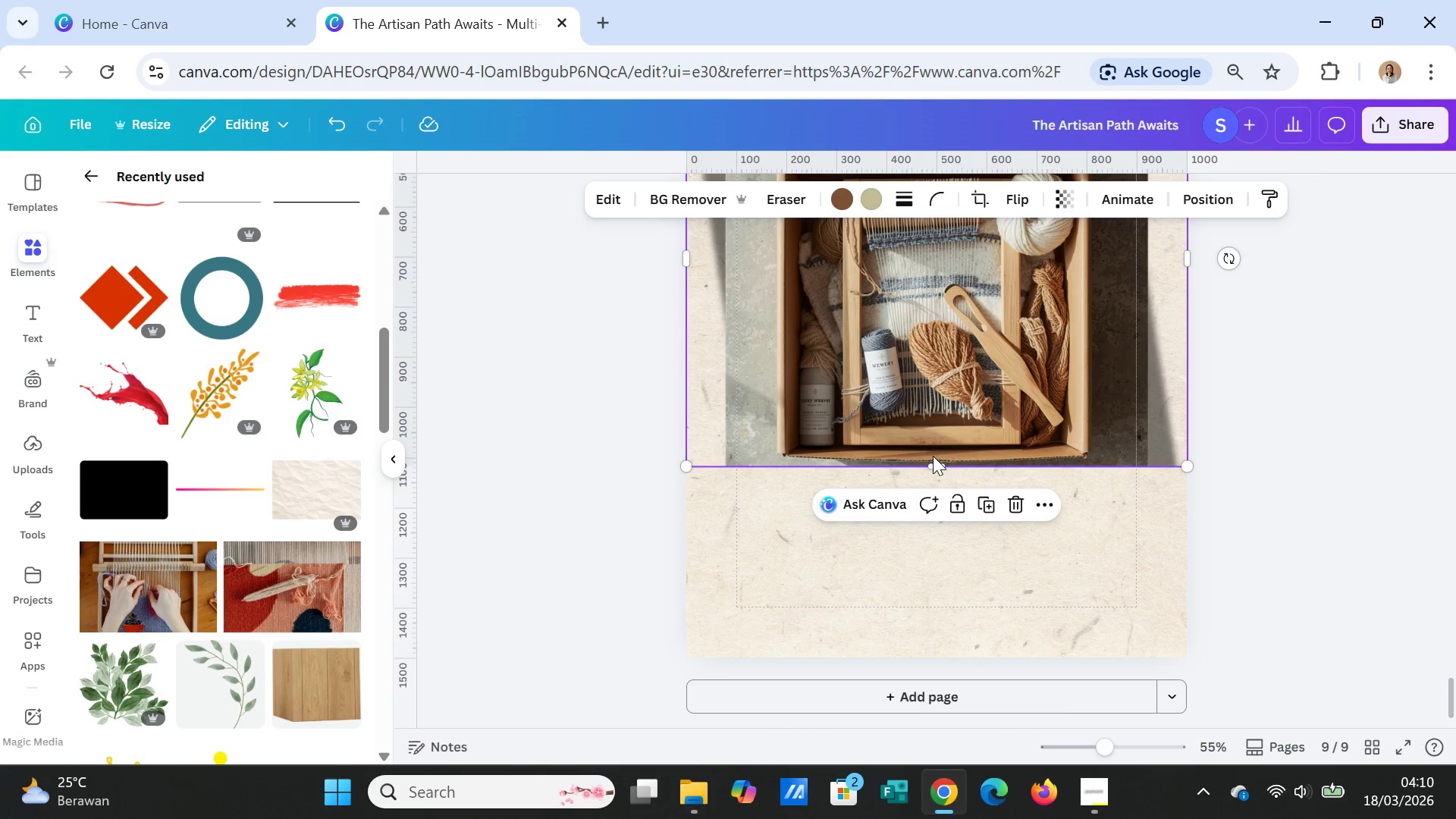 
left_click_drag(start_coordinate=[935, 467], to_coordinate=[937, 524])
 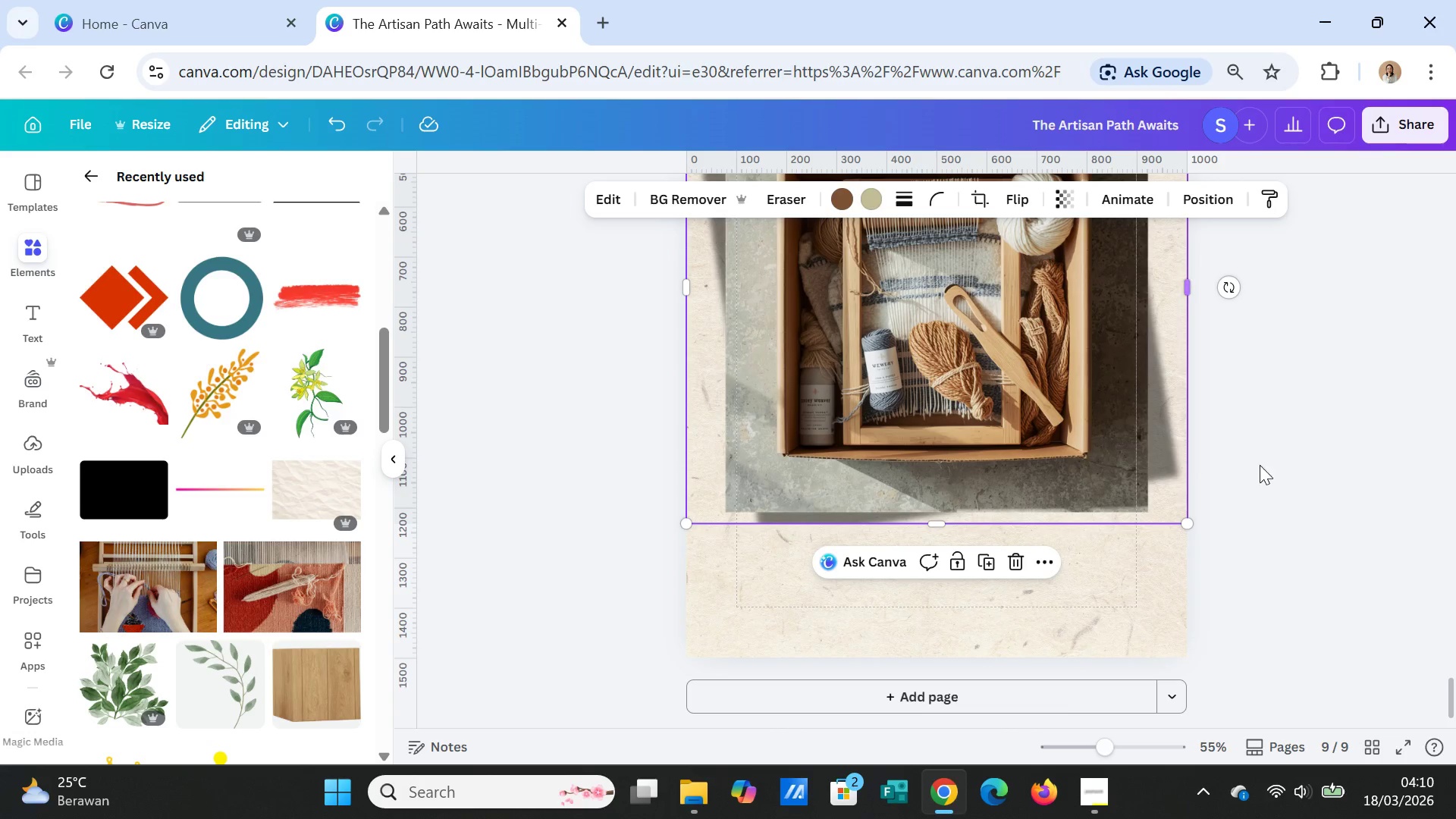 
double_click([1269, 465])
 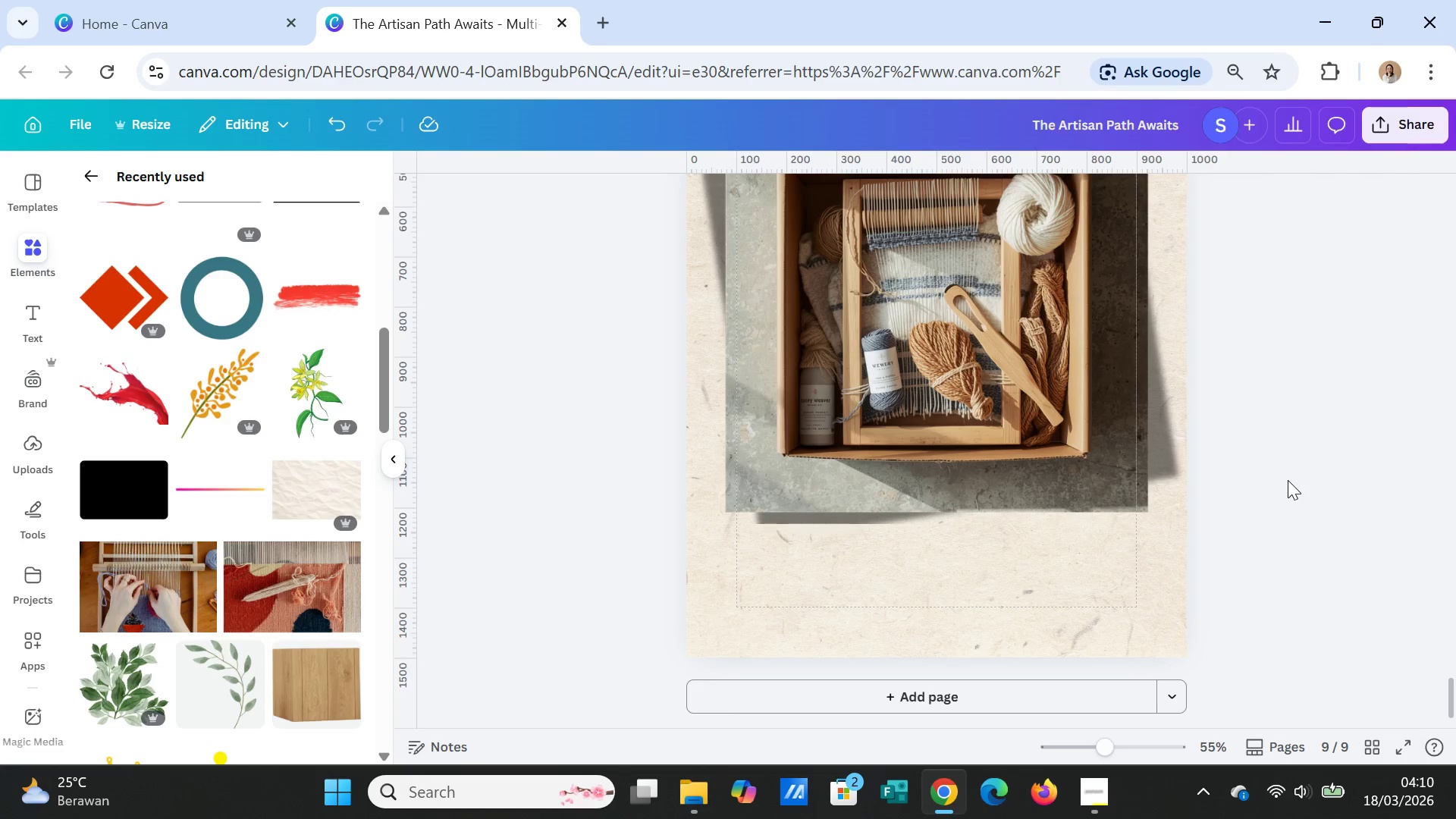 
scroll: coordinate [1288, 480], scroll_direction: up, amount: 2.0
 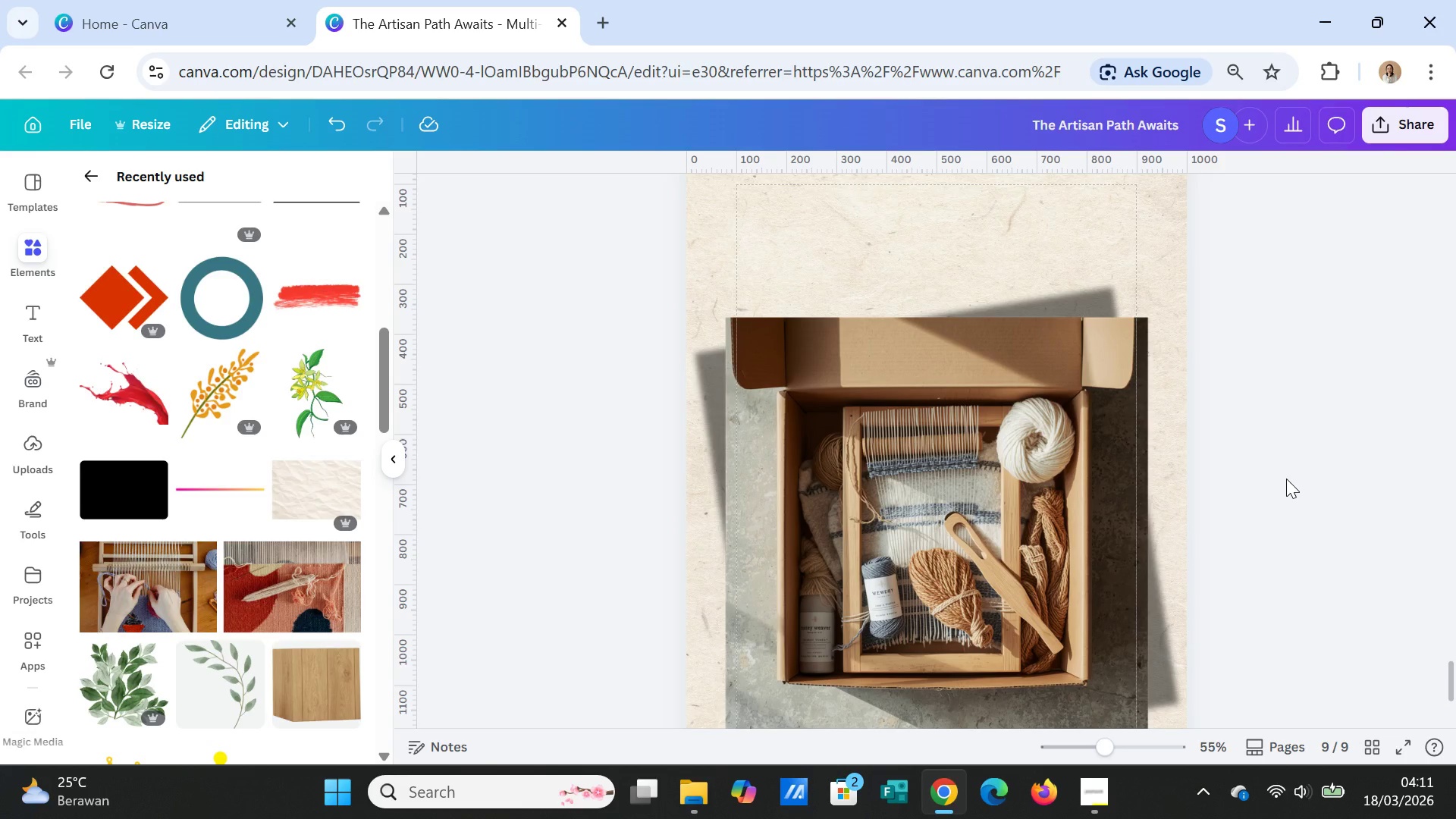 
wait(5.55)
 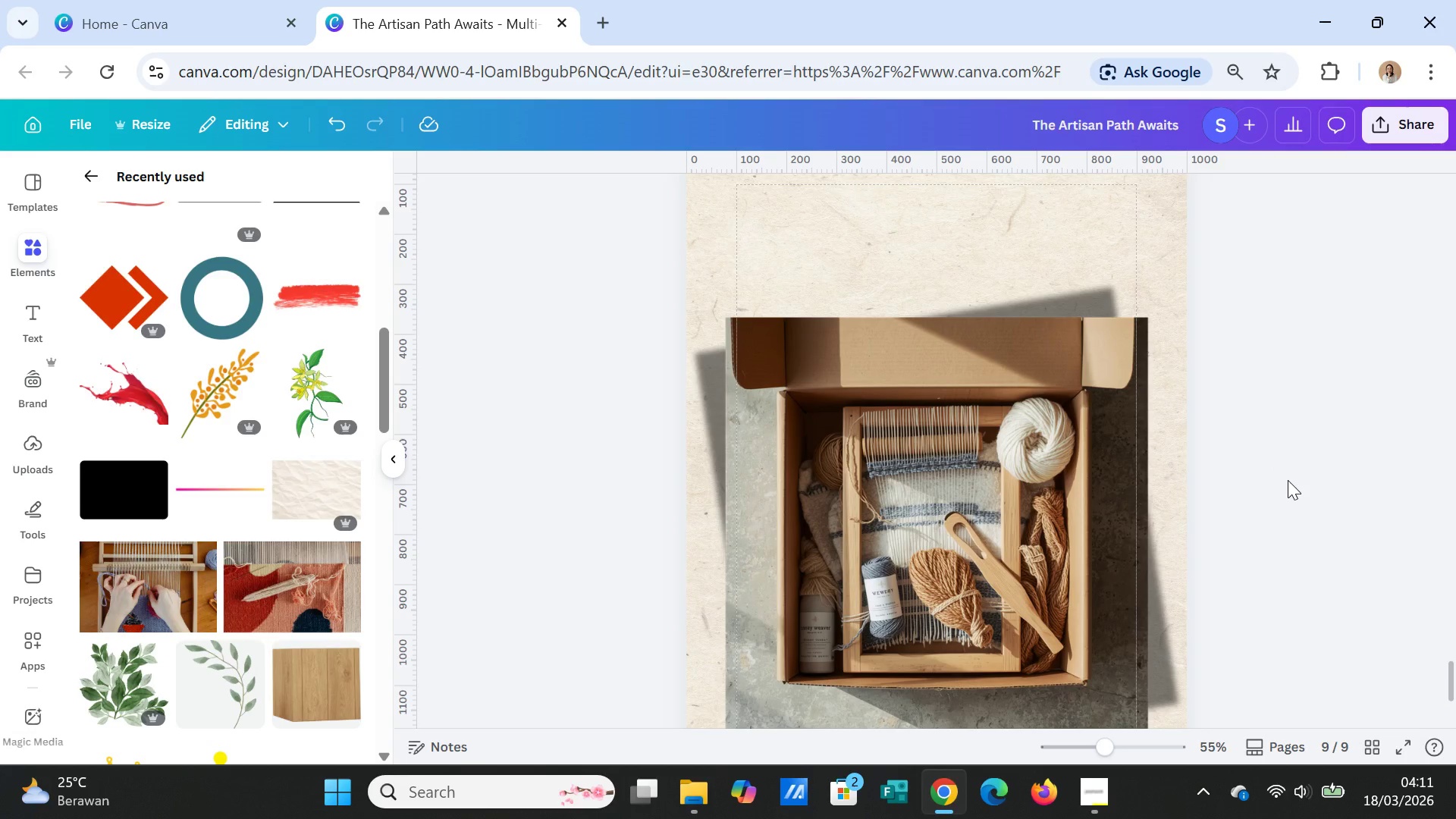 
scroll: coordinate [1285, 477], scroll_direction: down, amount: 2.0
 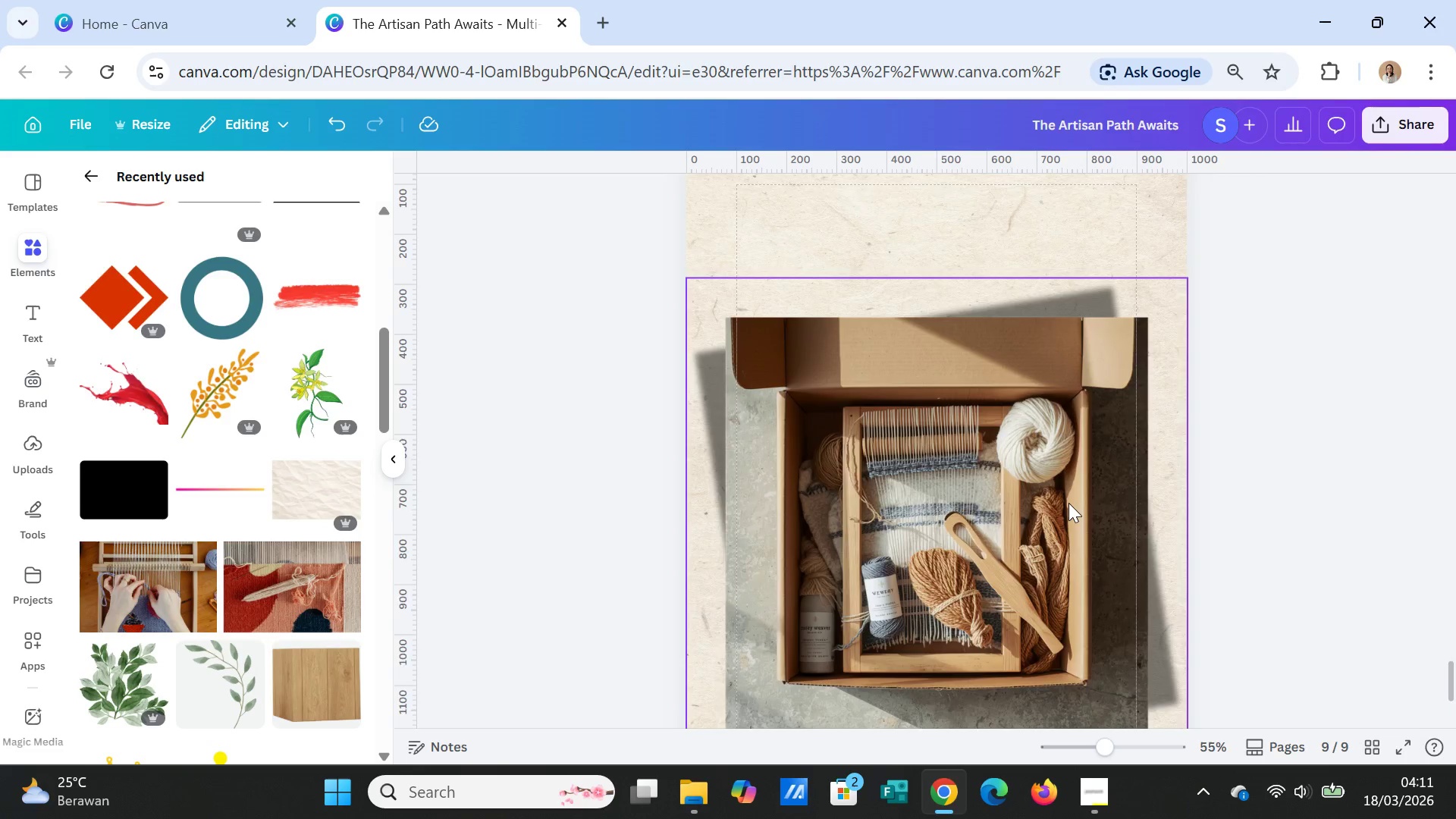 
scroll: coordinate [1068, 503], scroll_direction: up, amount: 1.0
 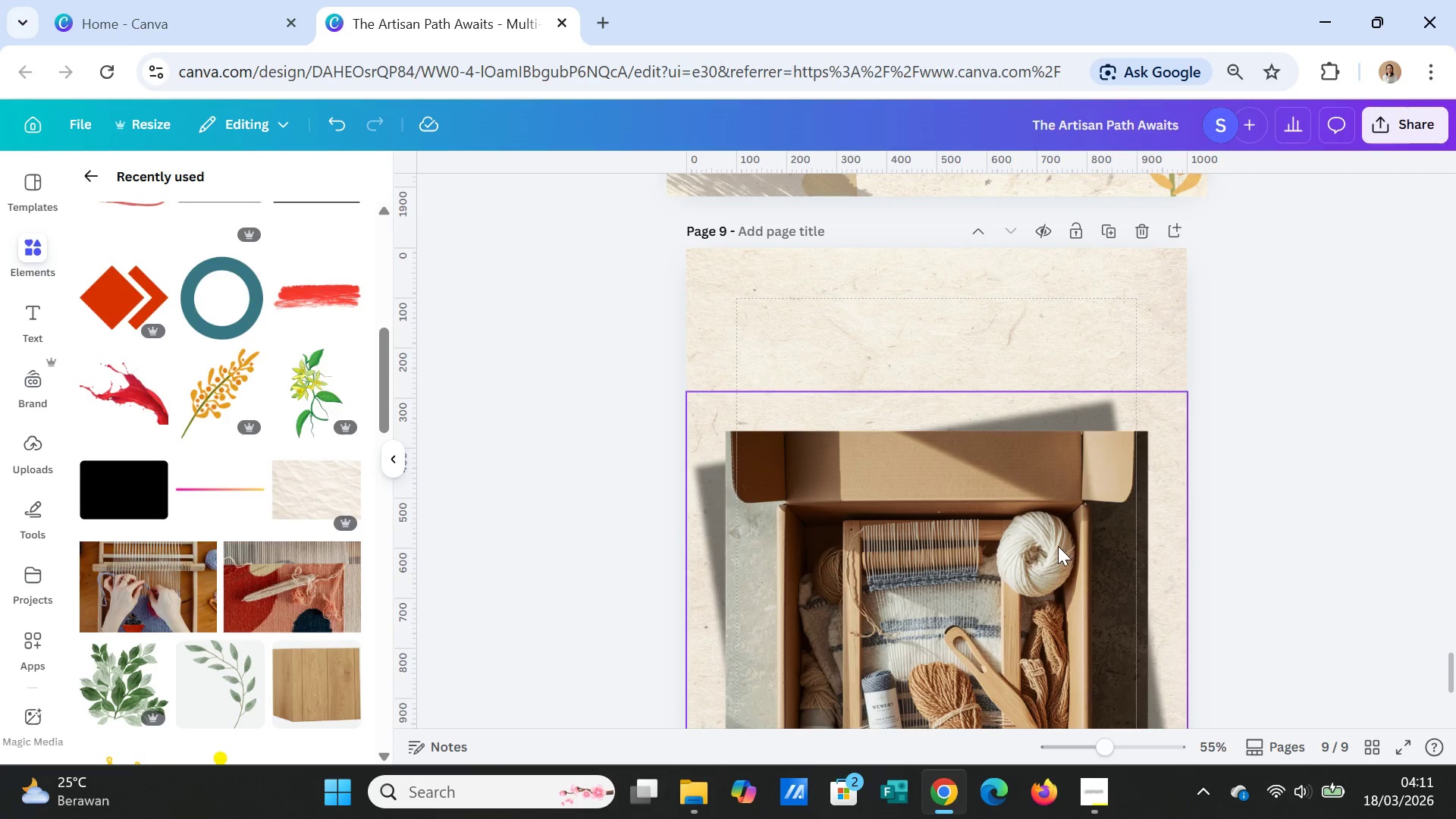 
left_click_drag(start_coordinate=[1056, 546], to_coordinate=[1057, 518])
 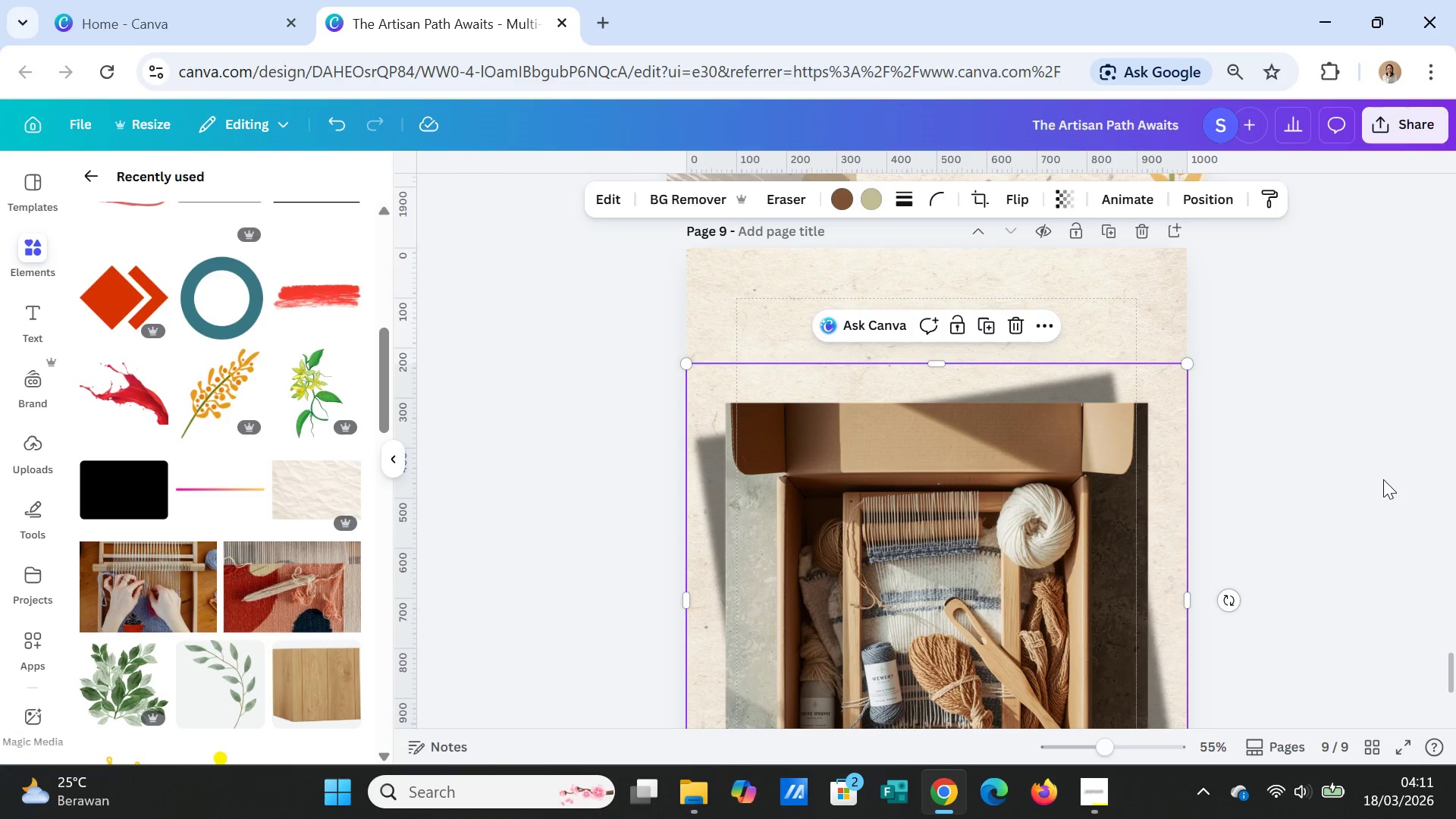 
left_click([1383, 479])
 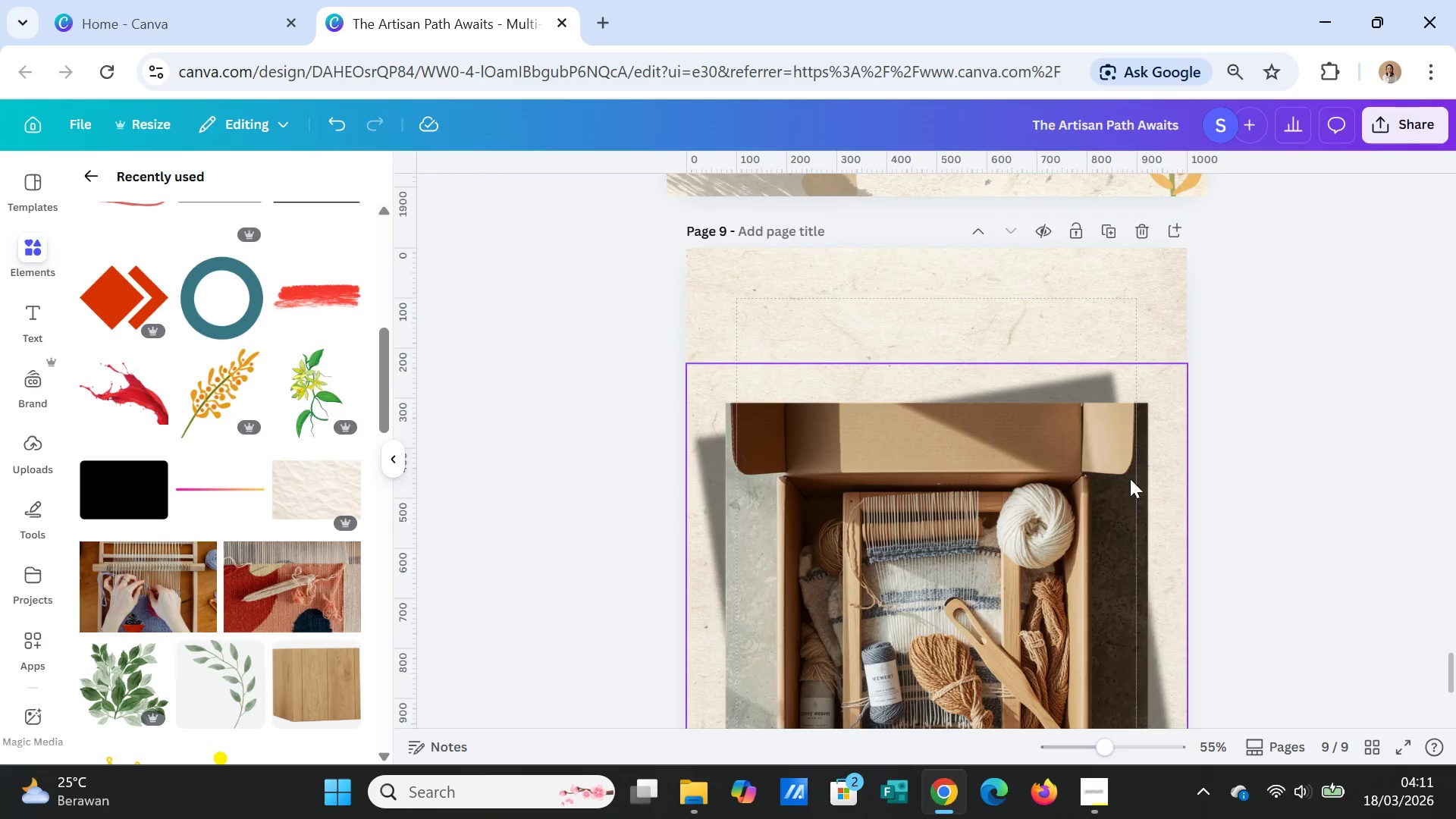 
scroll: coordinate [1133, 479], scroll_direction: down, amount: 4.0
 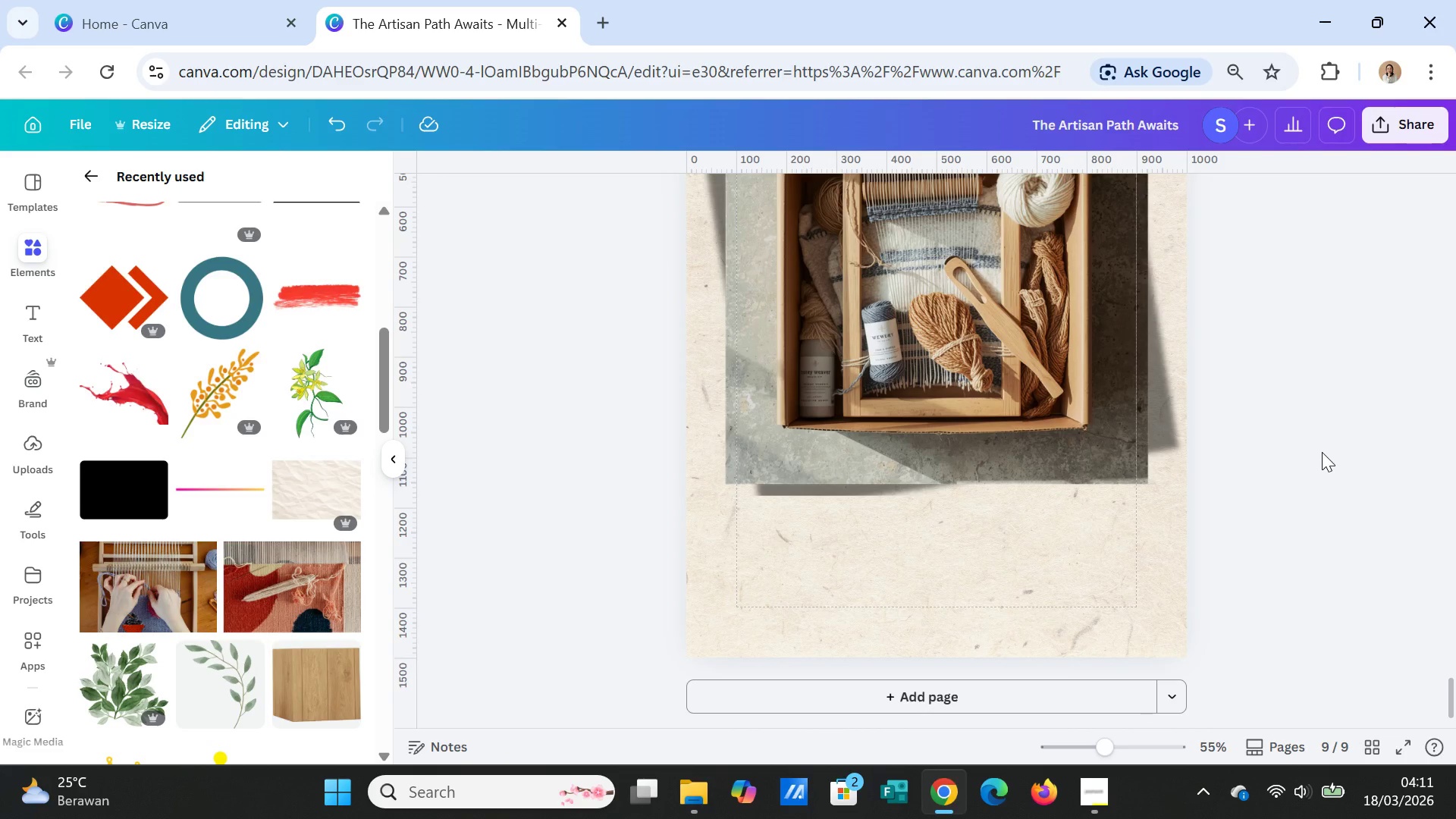 
scroll: coordinate [1322, 452], scroll_direction: up, amount: 3.0
 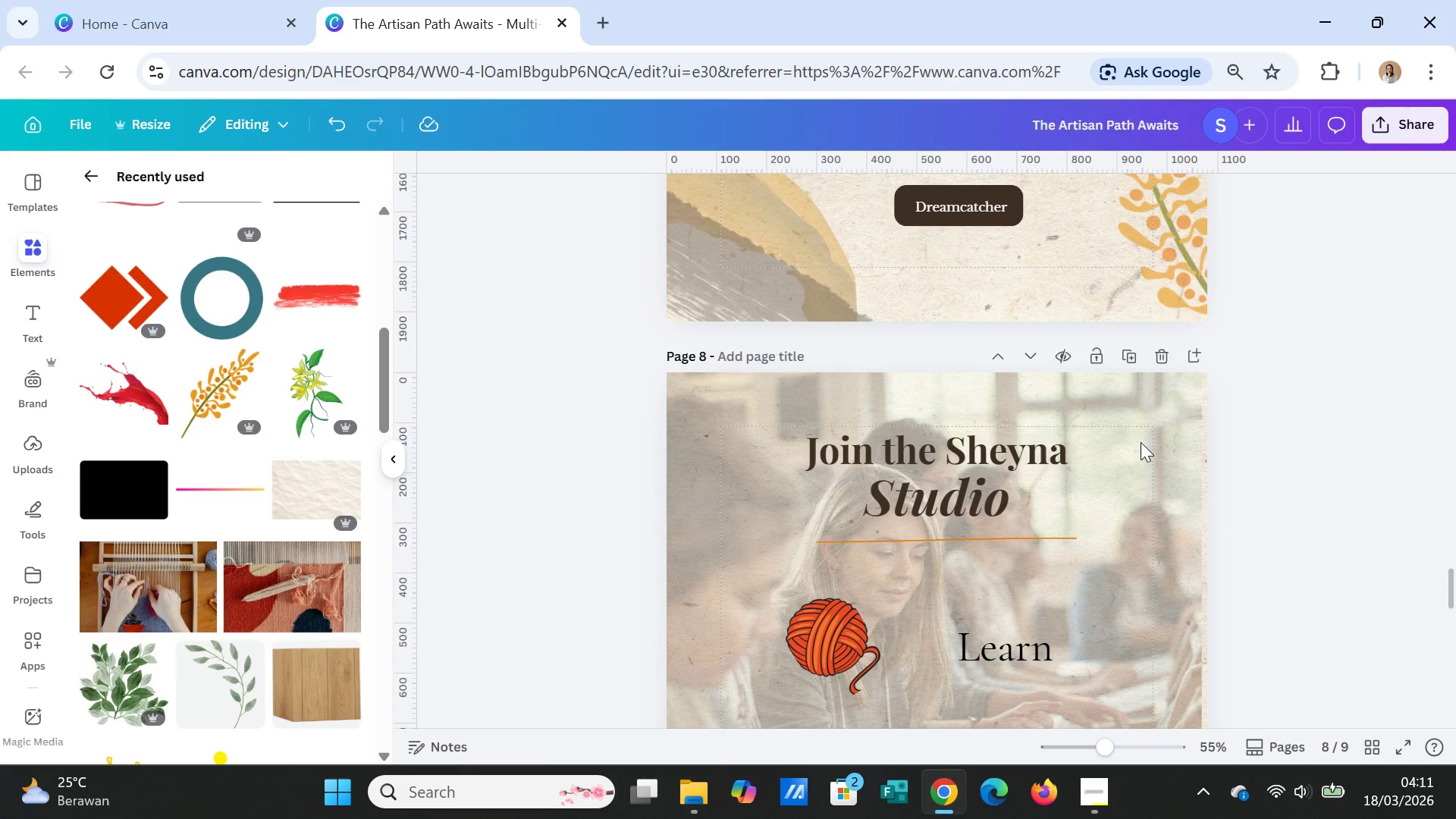 
left_click([1049, 442])
 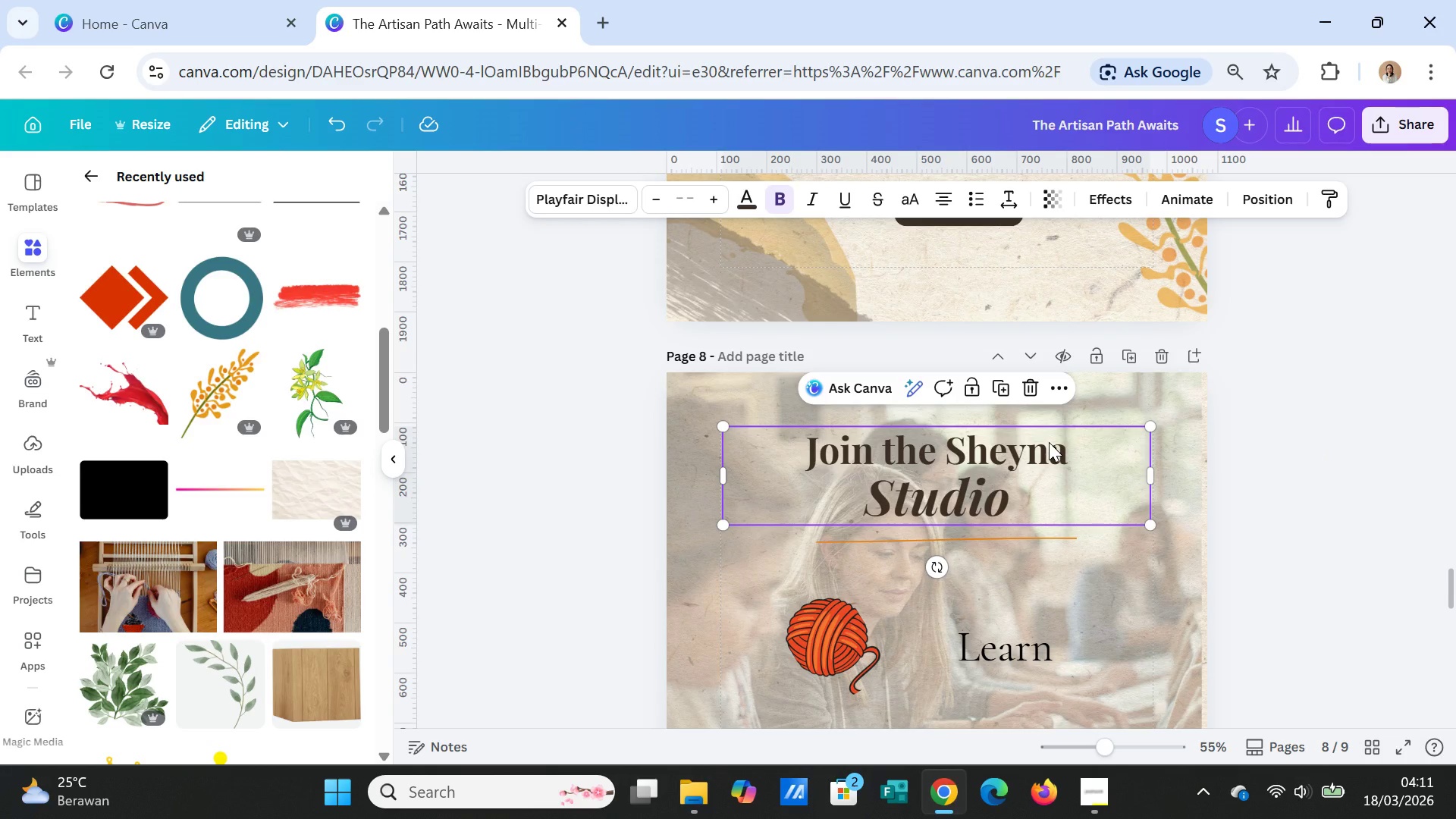 
key(Control+ControlLeft)
 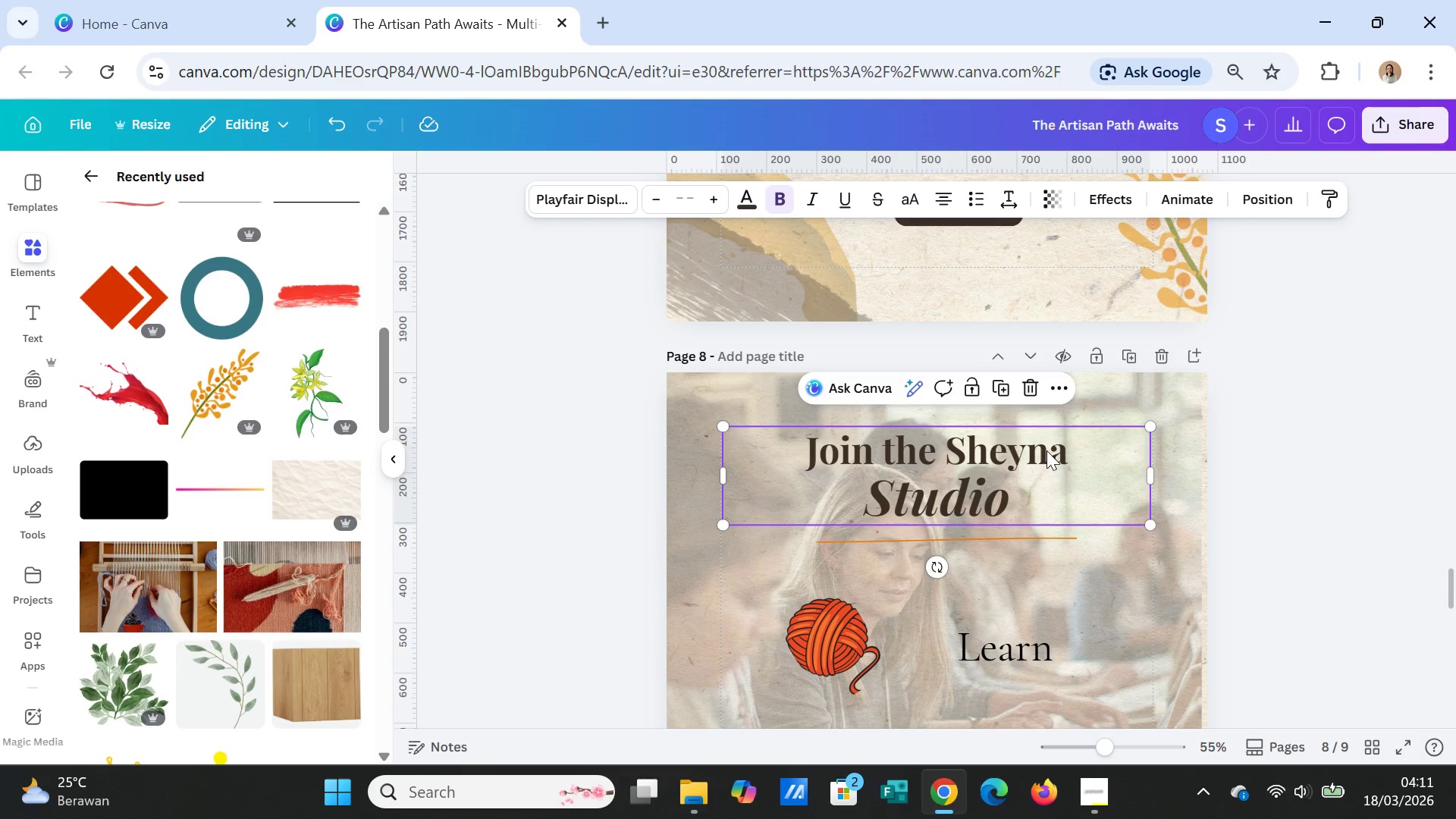 
key(Control+C)
 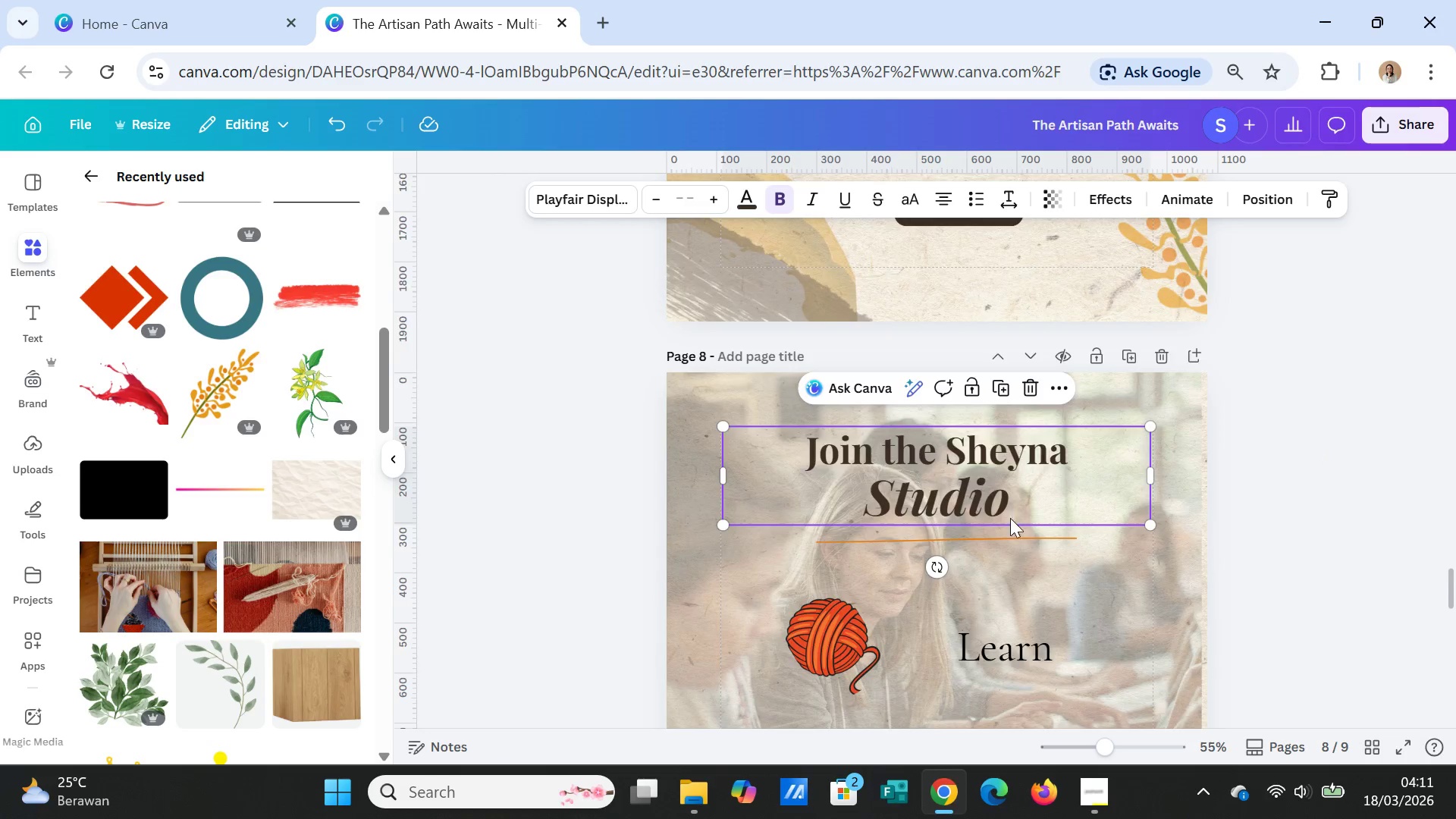 
scroll: coordinate [999, 490], scroll_direction: down, amount: 9.0
 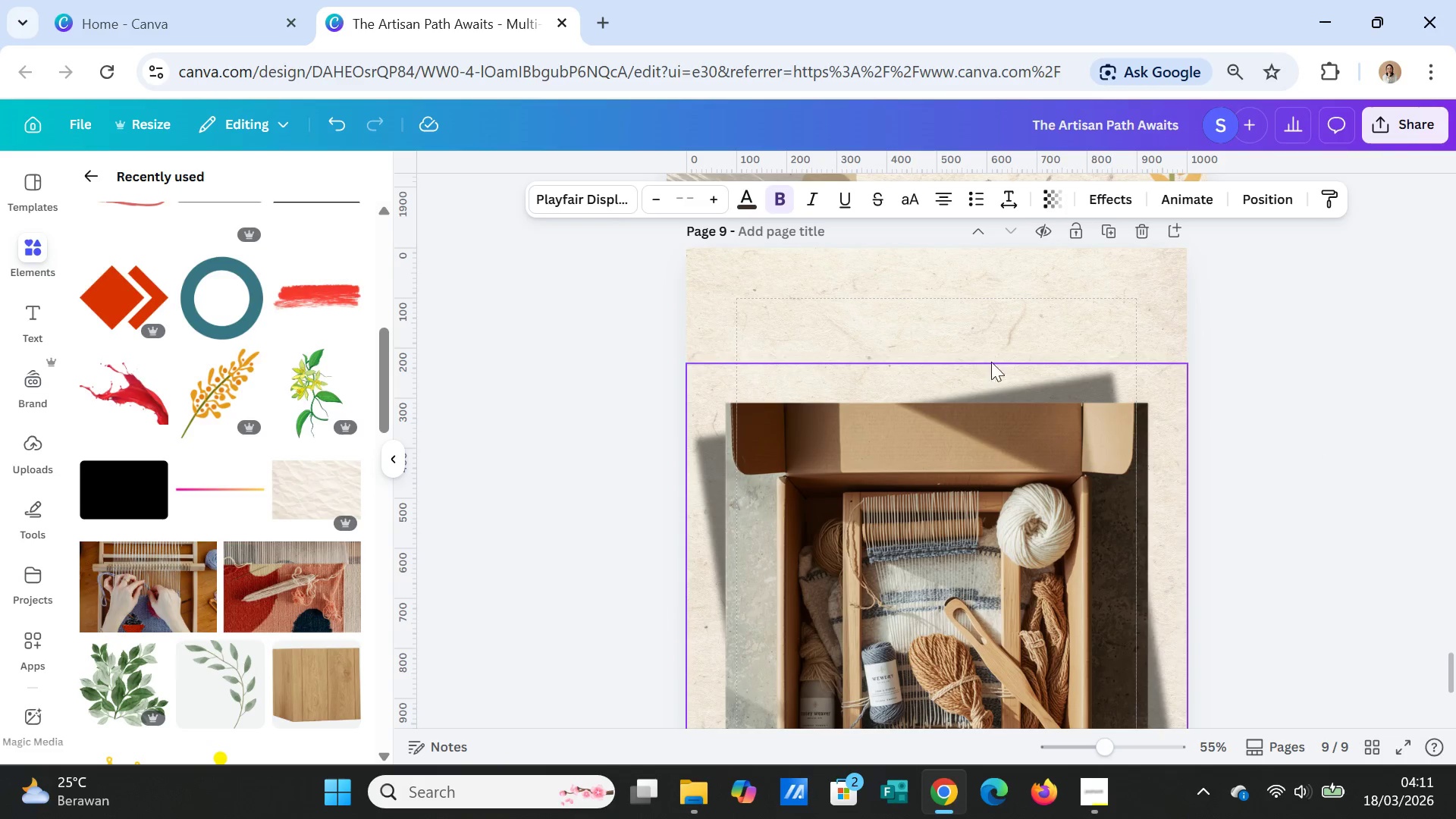 
left_click([997, 334])
 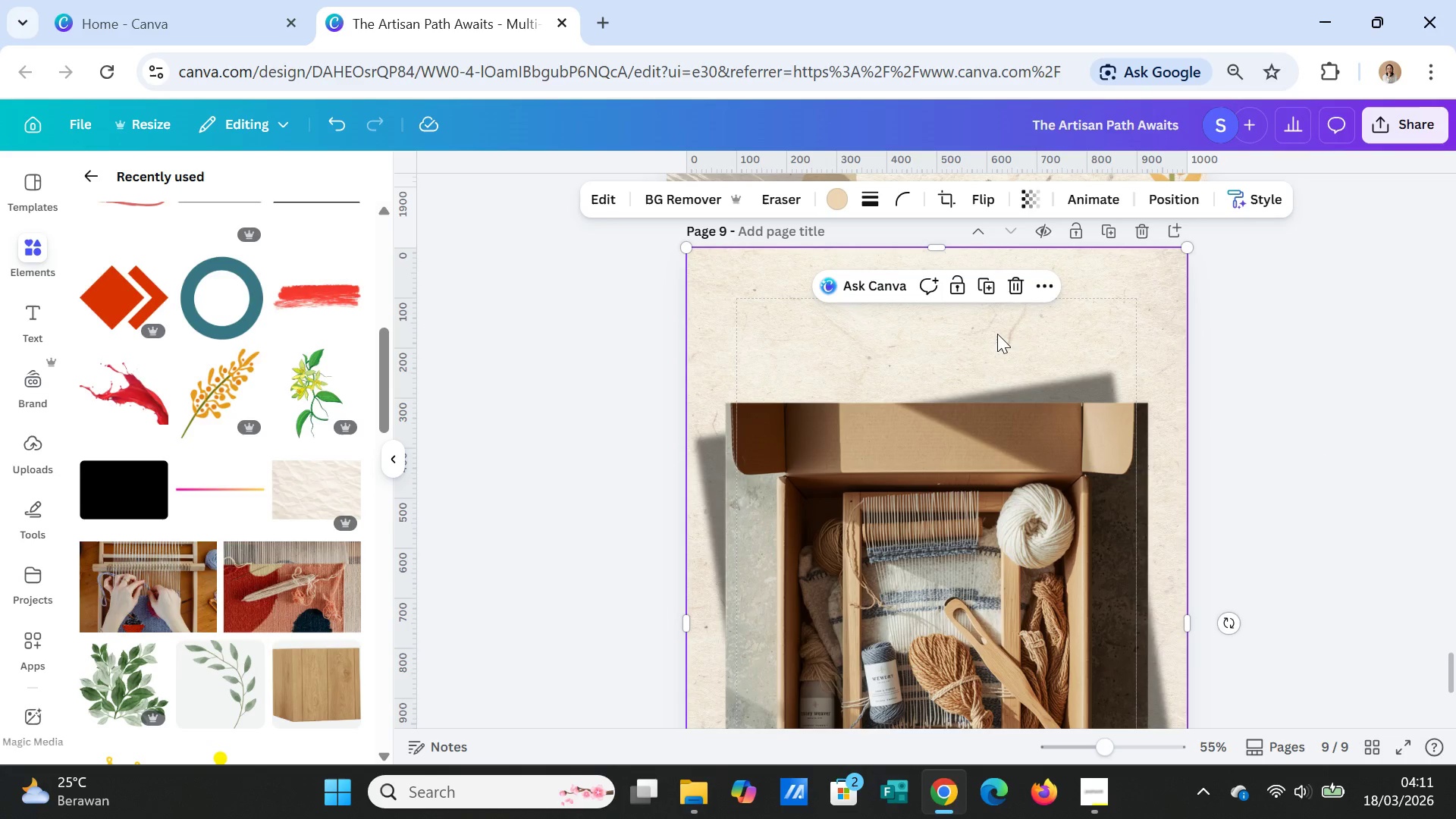 
key(Control+V)
 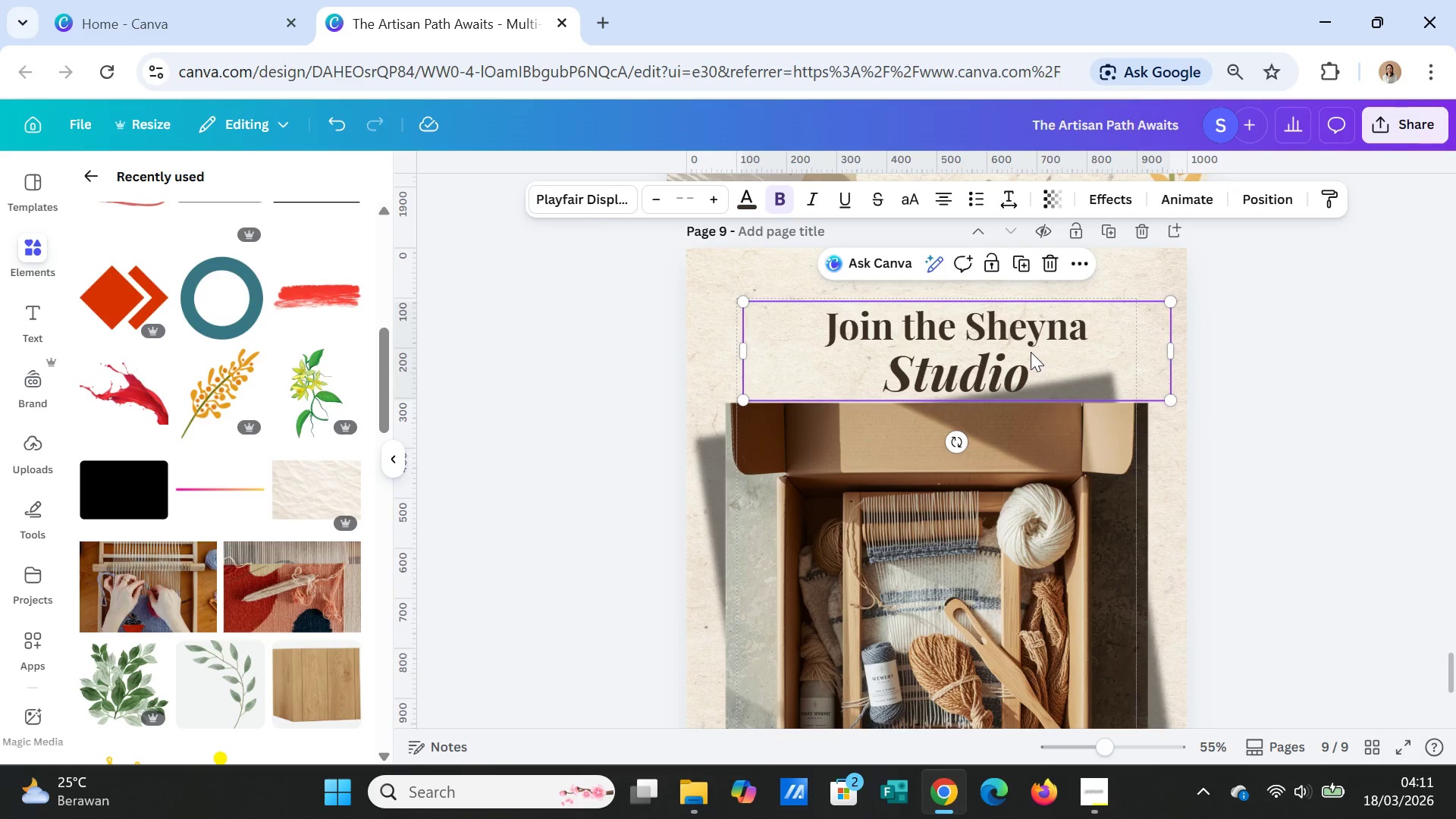 
left_click_drag(start_coordinate=[1031, 352], to_coordinate=[1022, 342])
 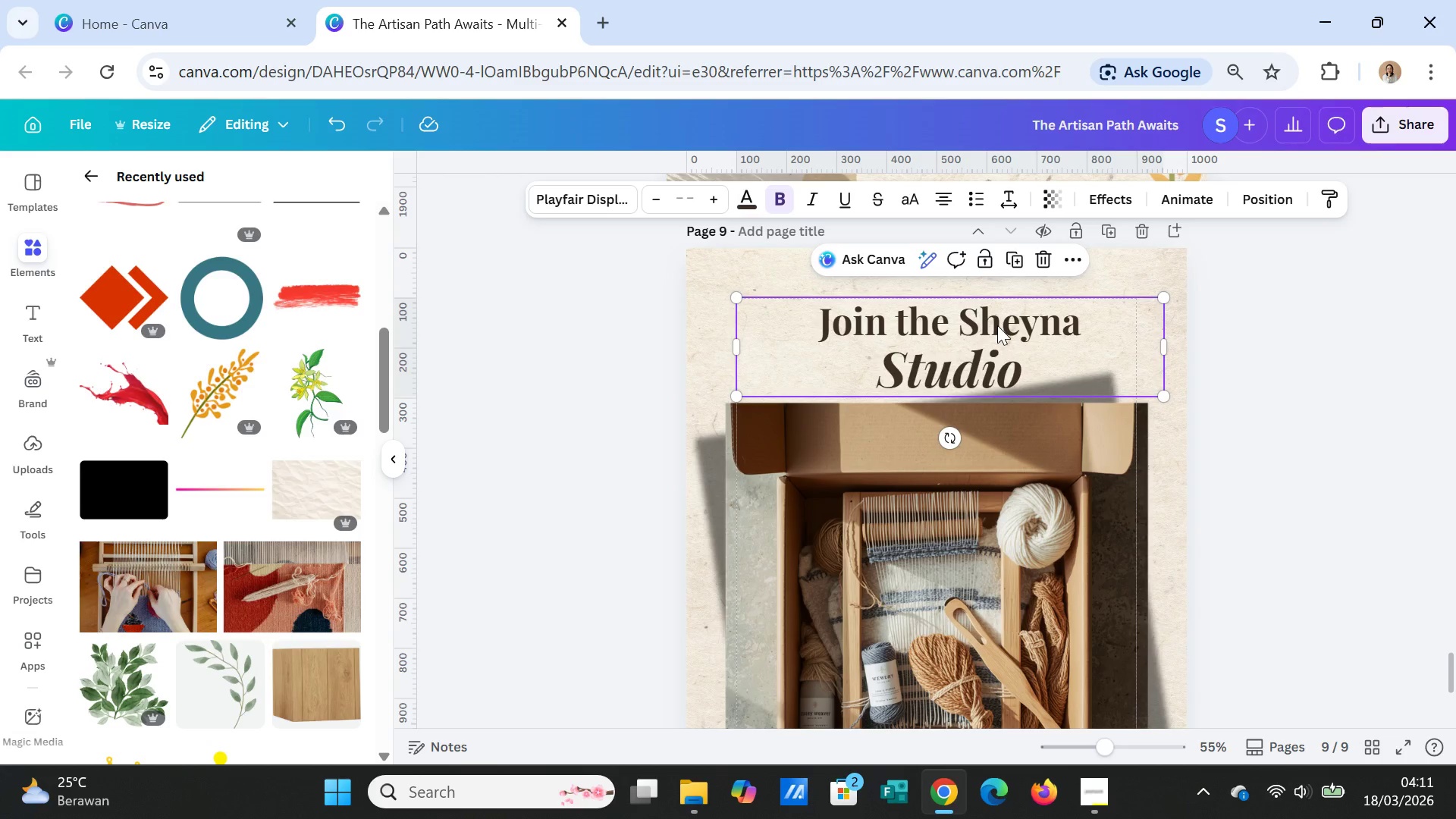 
double_click([997, 325])
 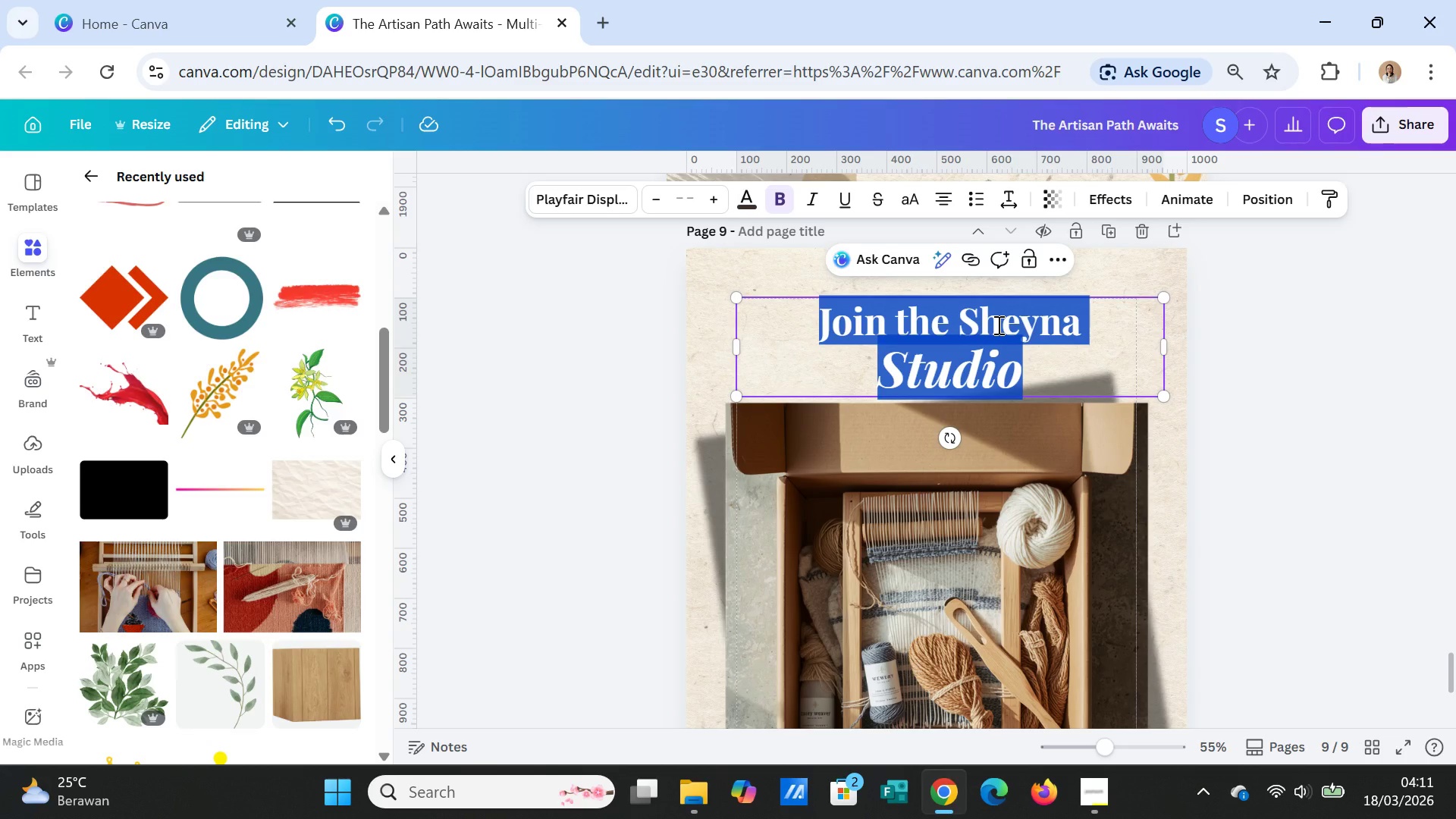 
left_click([998, 324])
 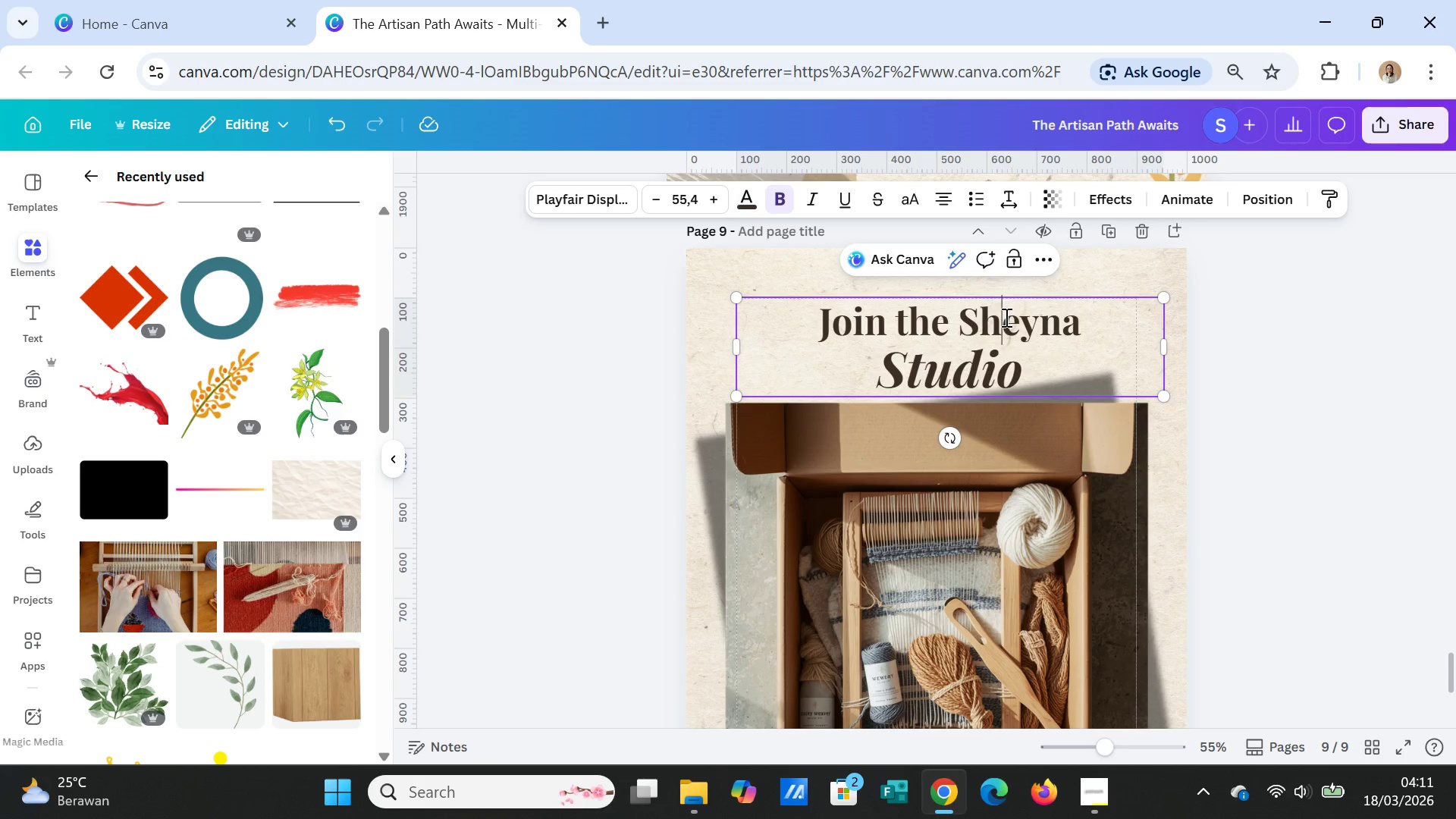 
double_click([1005, 317])
 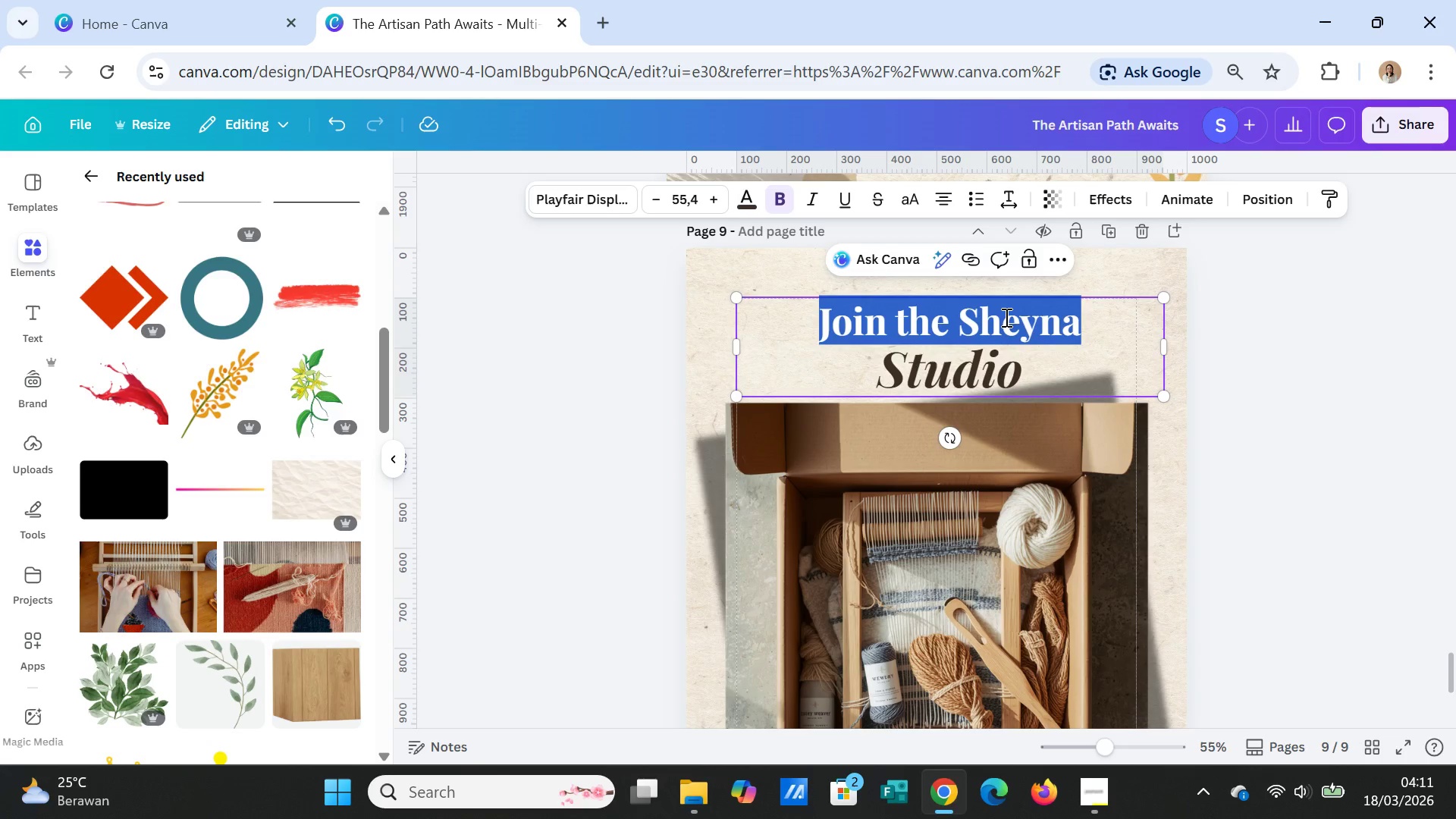 
triple_click([1005, 317])
 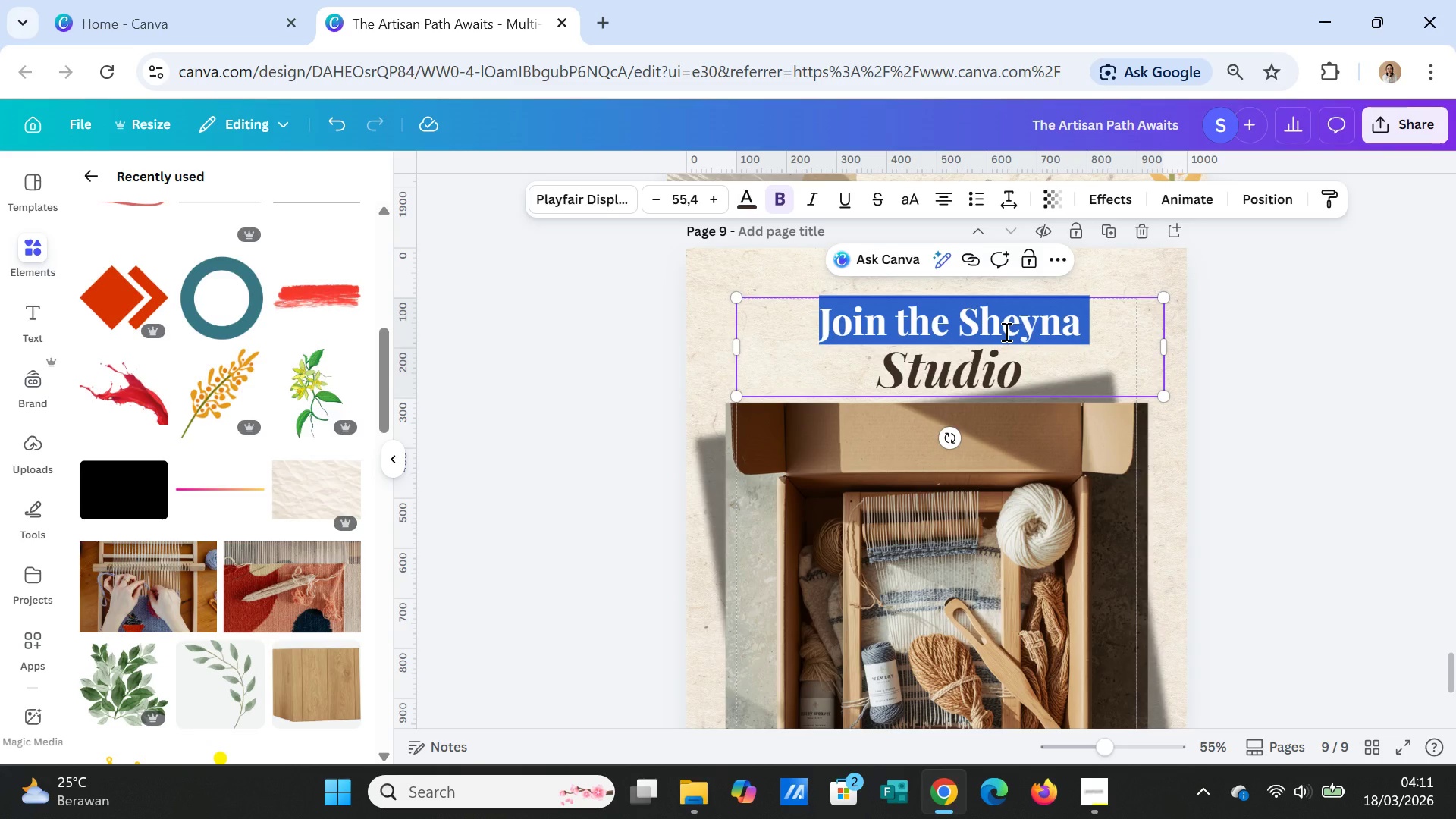 
type(What Your)
 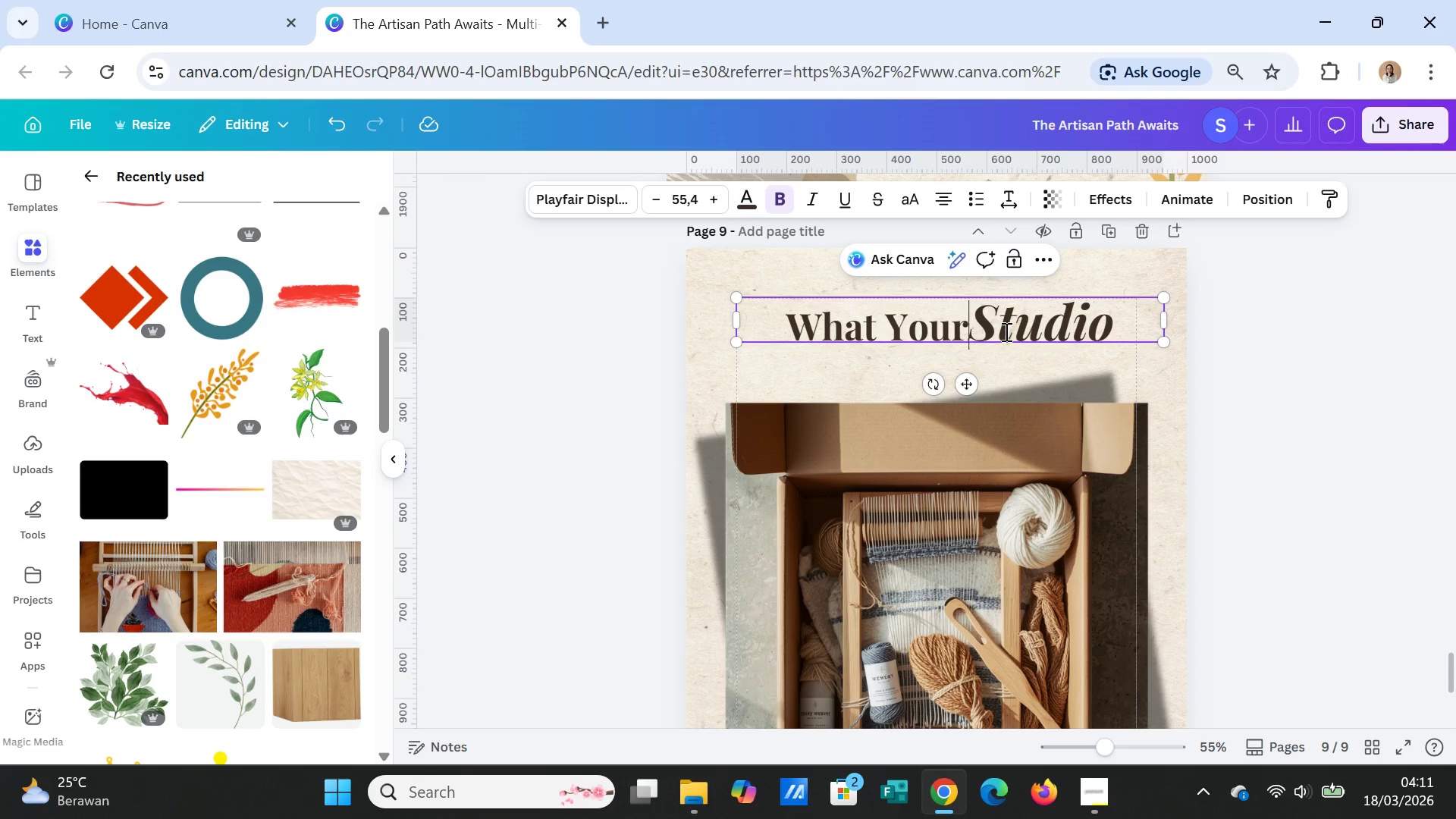 
key(Enter)
 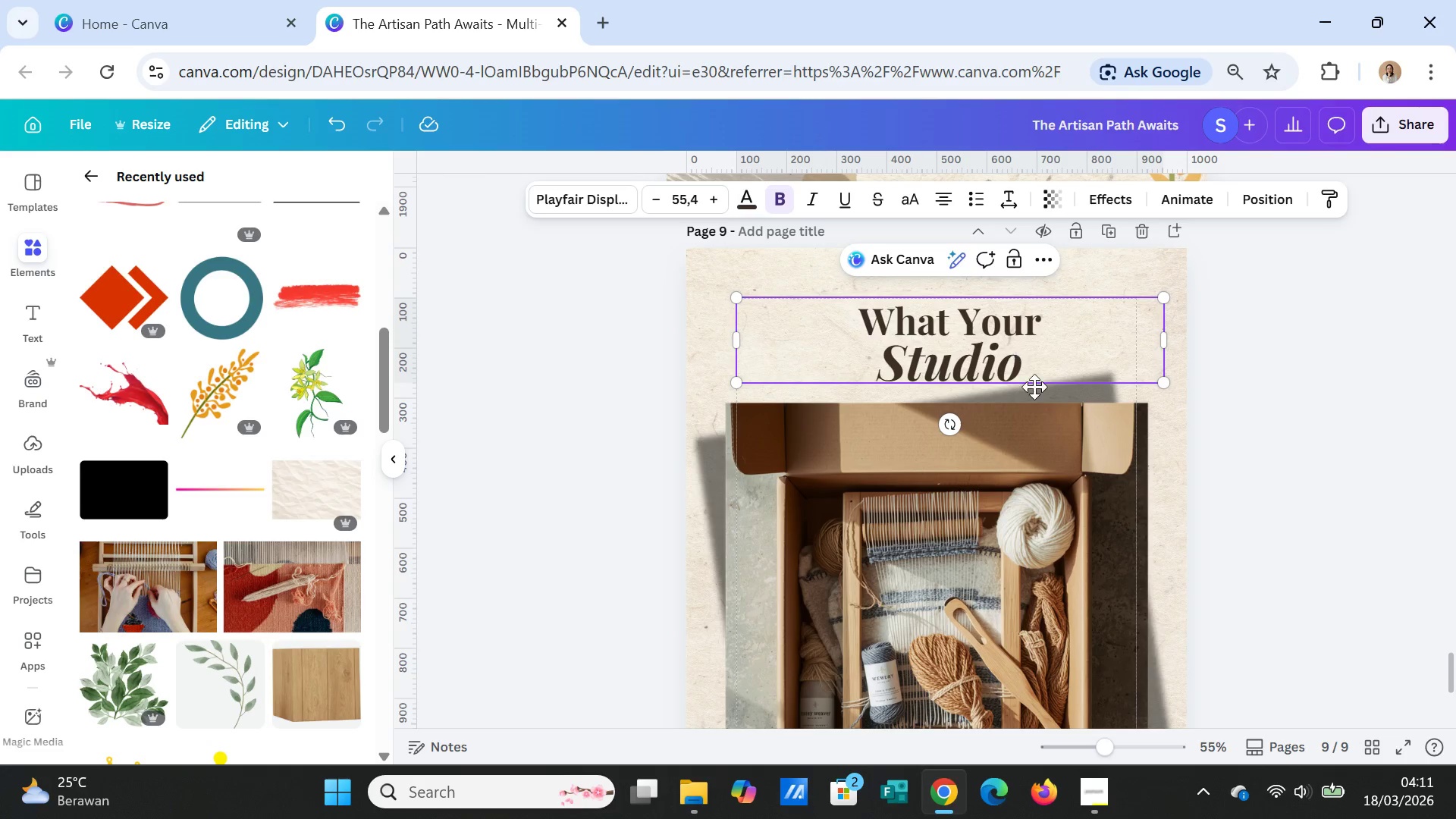 
left_click_drag(start_coordinate=[1035, 366], to_coordinate=[881, 364])
 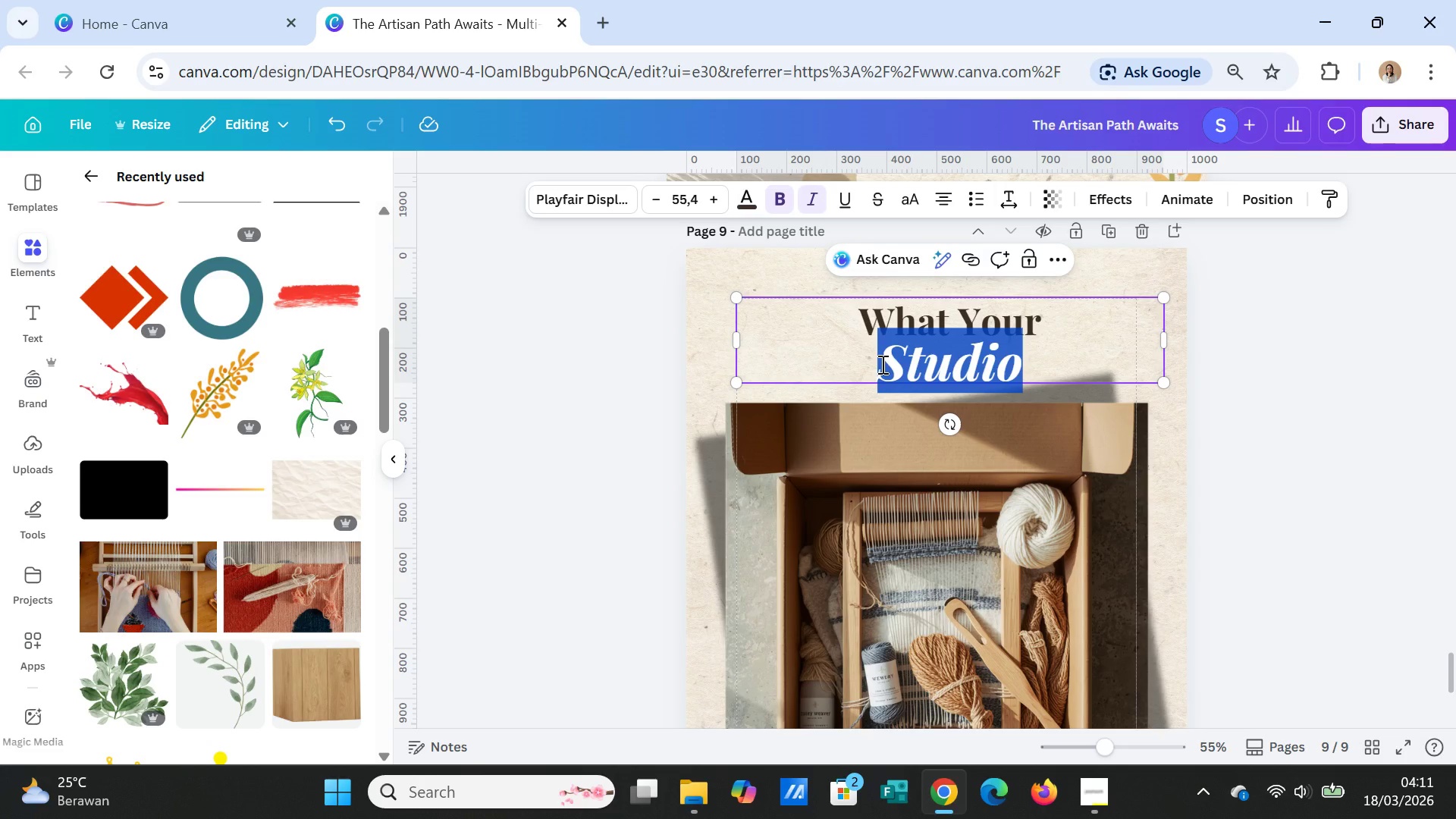 
type(Weaving Journey?)
 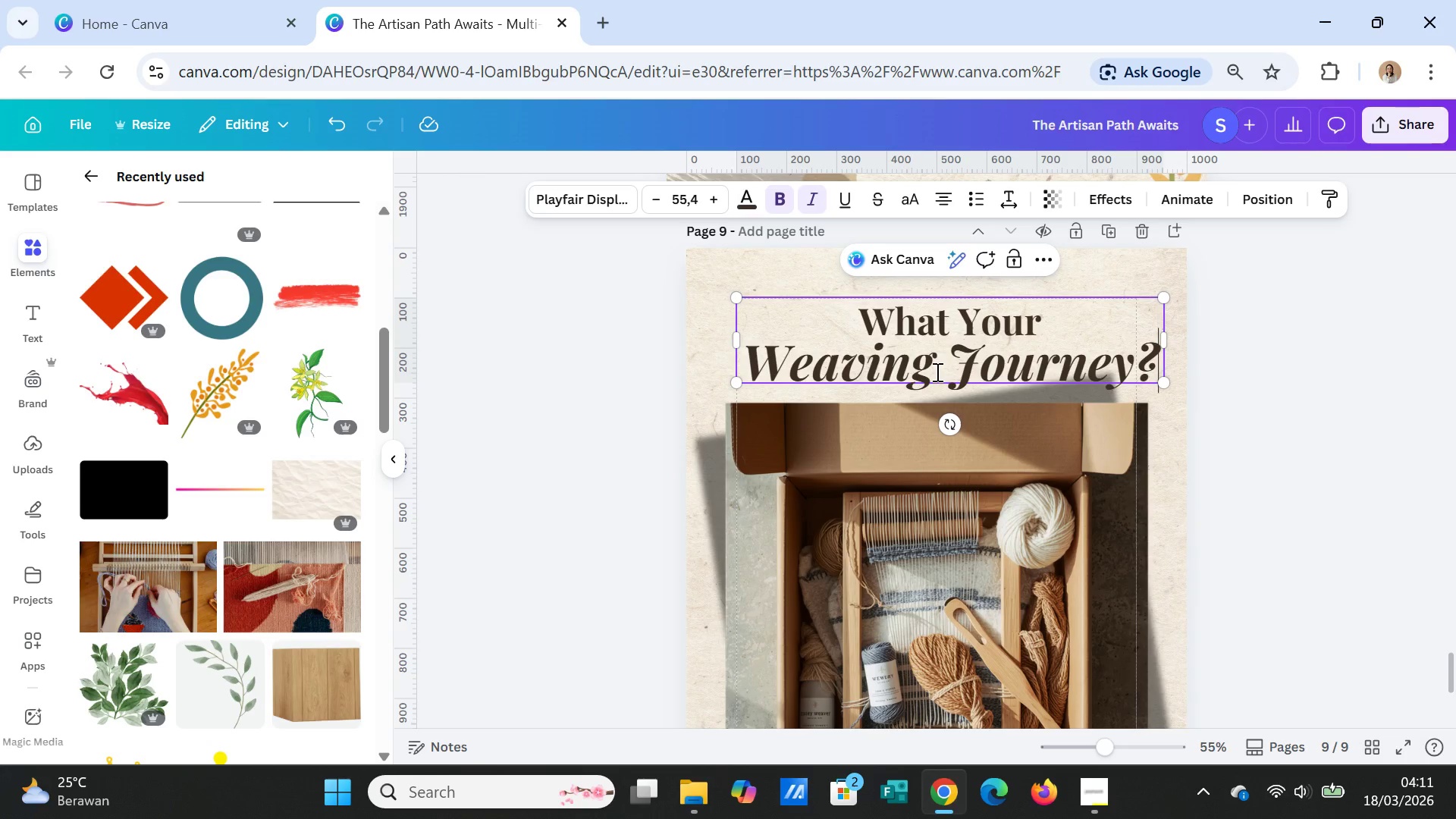 
left_click([1326, 372])
 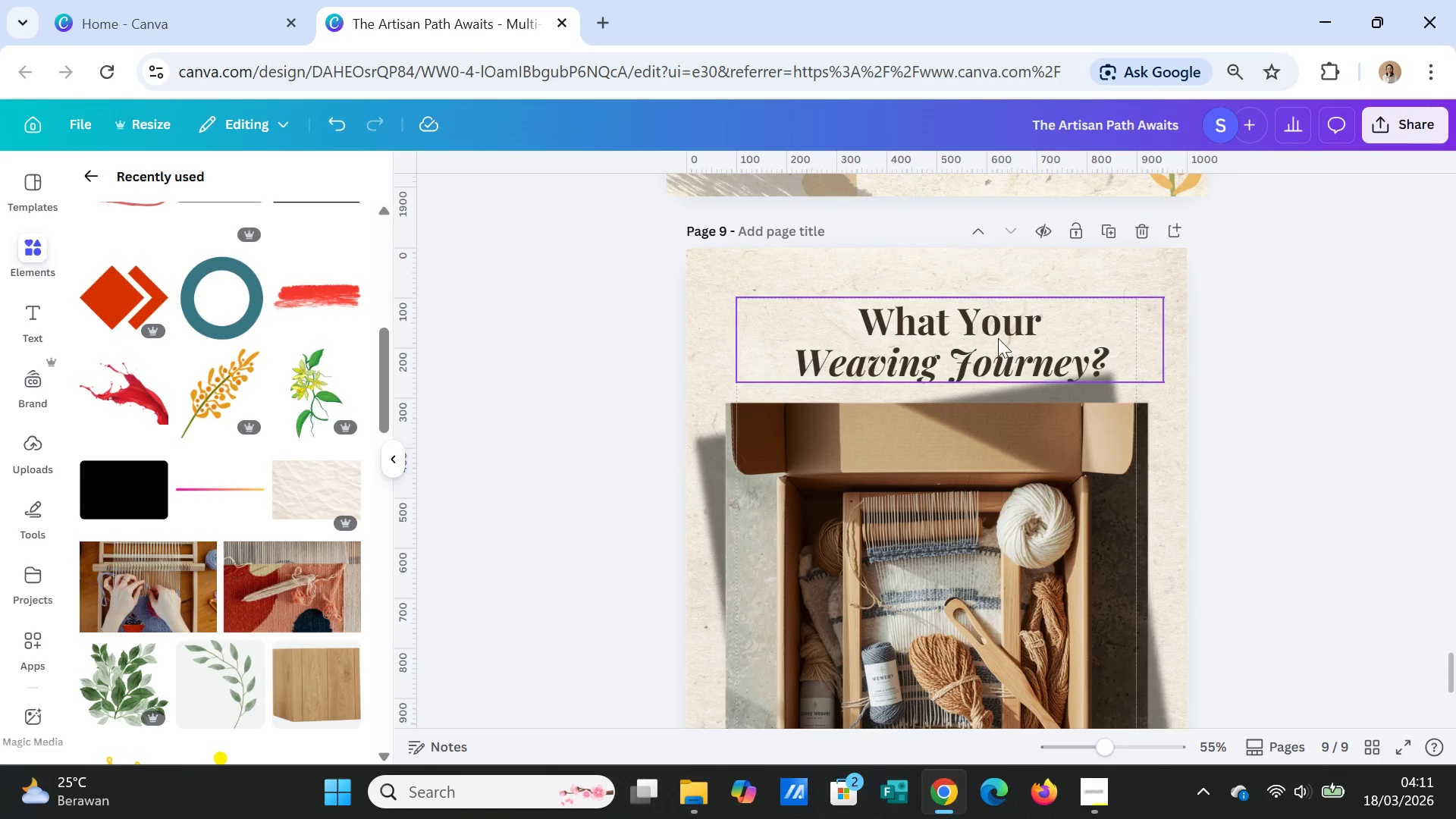 
double_click([990, 324])
 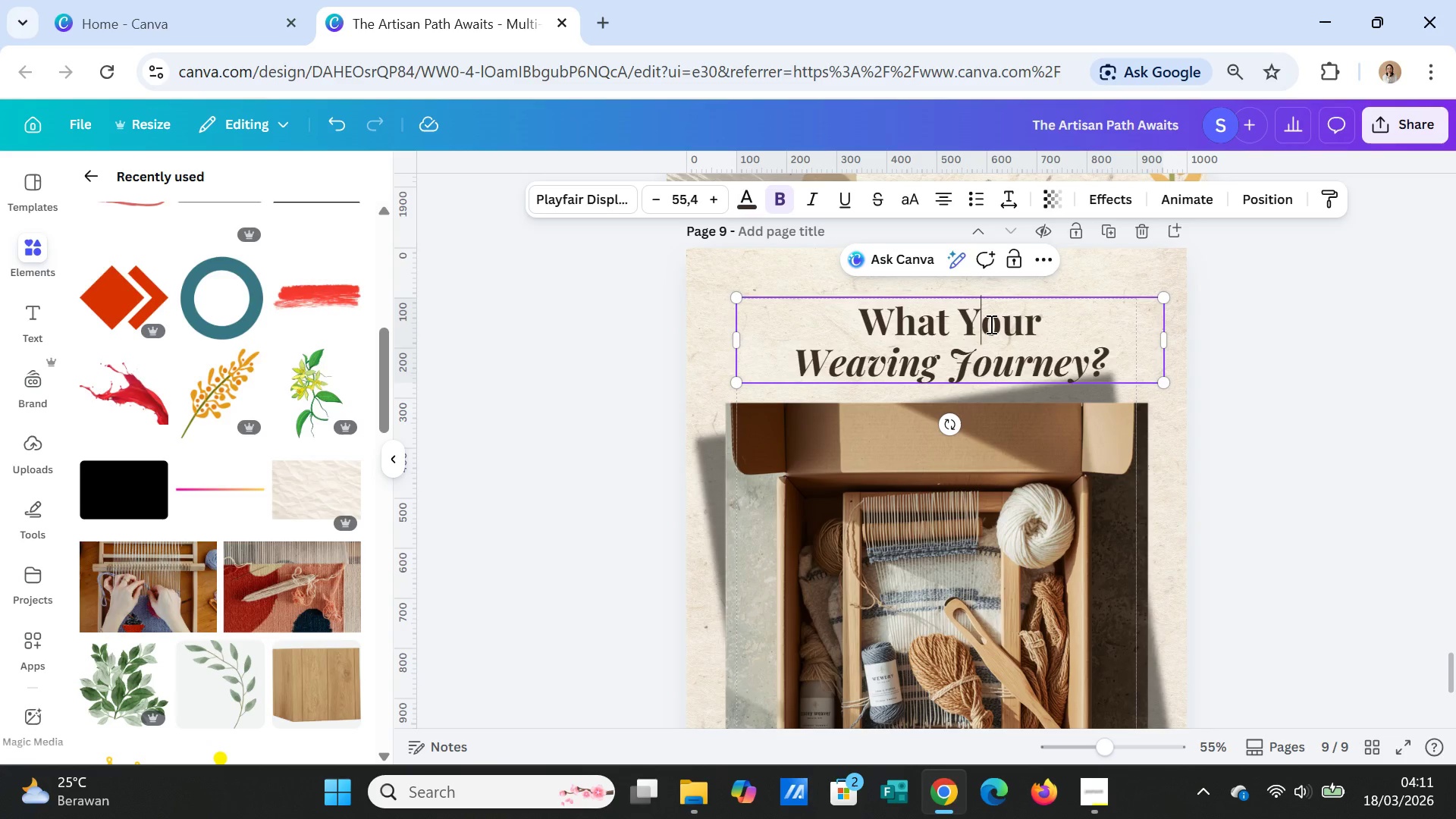 
double_click([990, 324])
 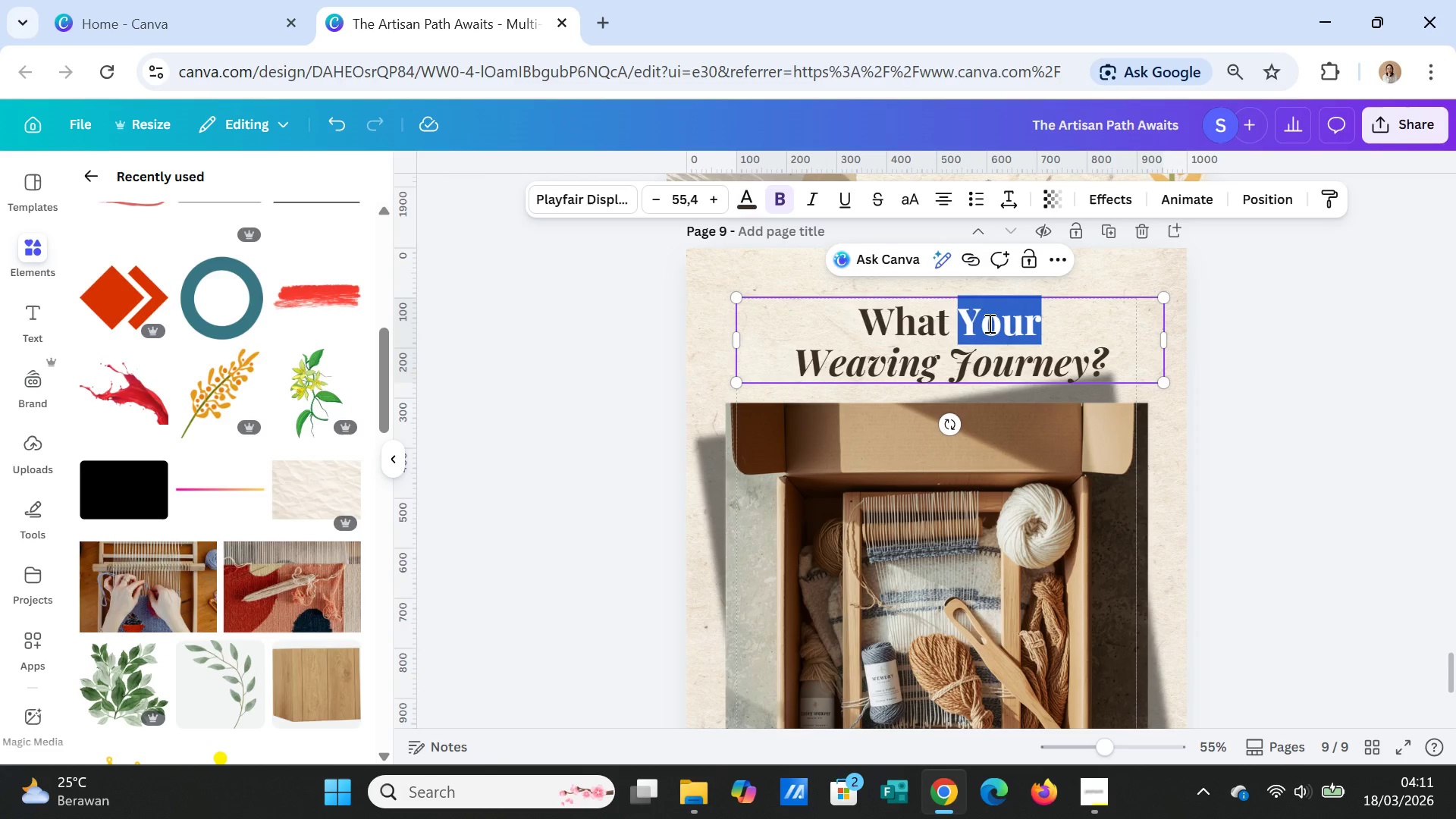 
triple_click([988, 323])
 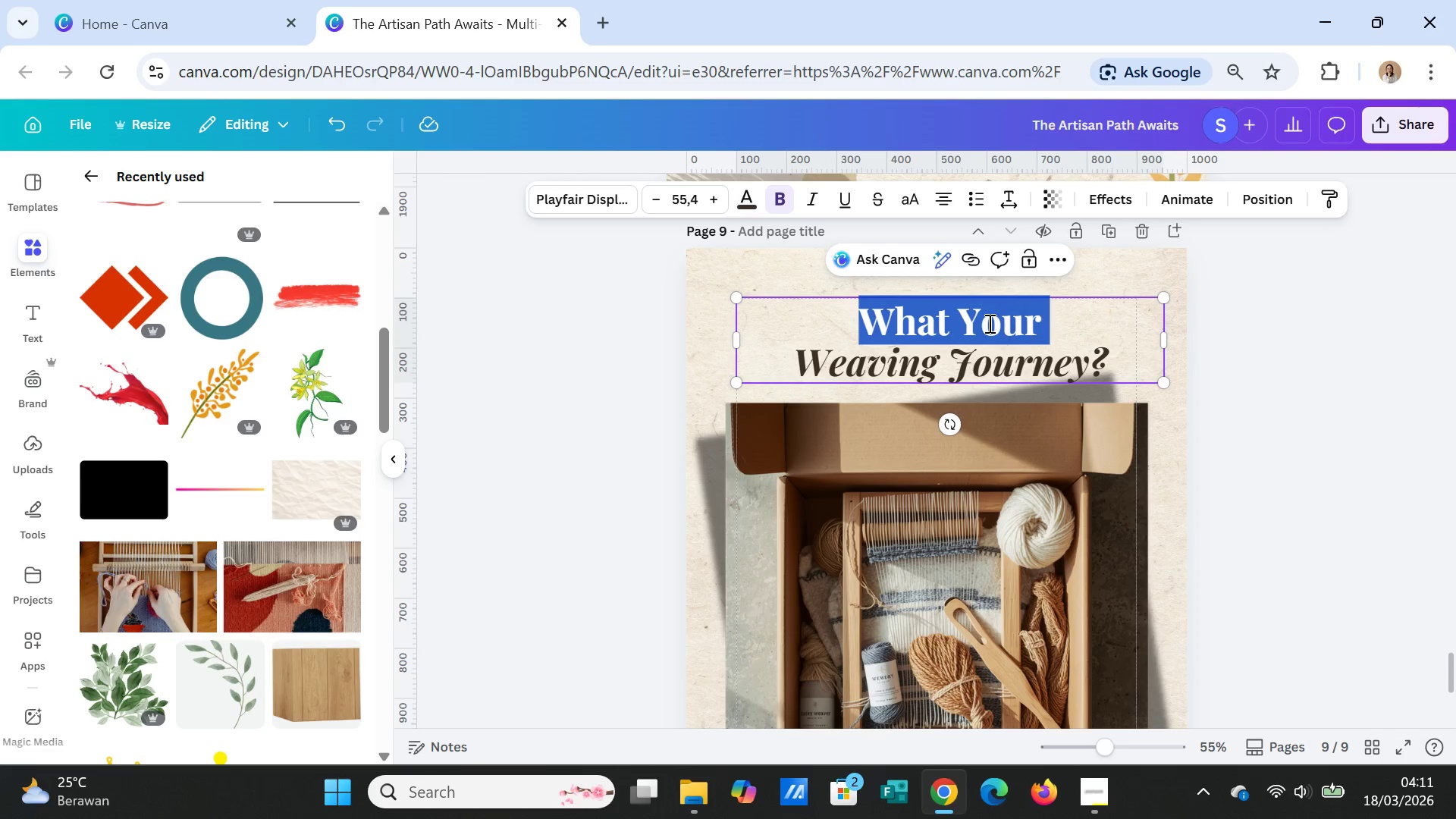 
triple_click([988, 323])
 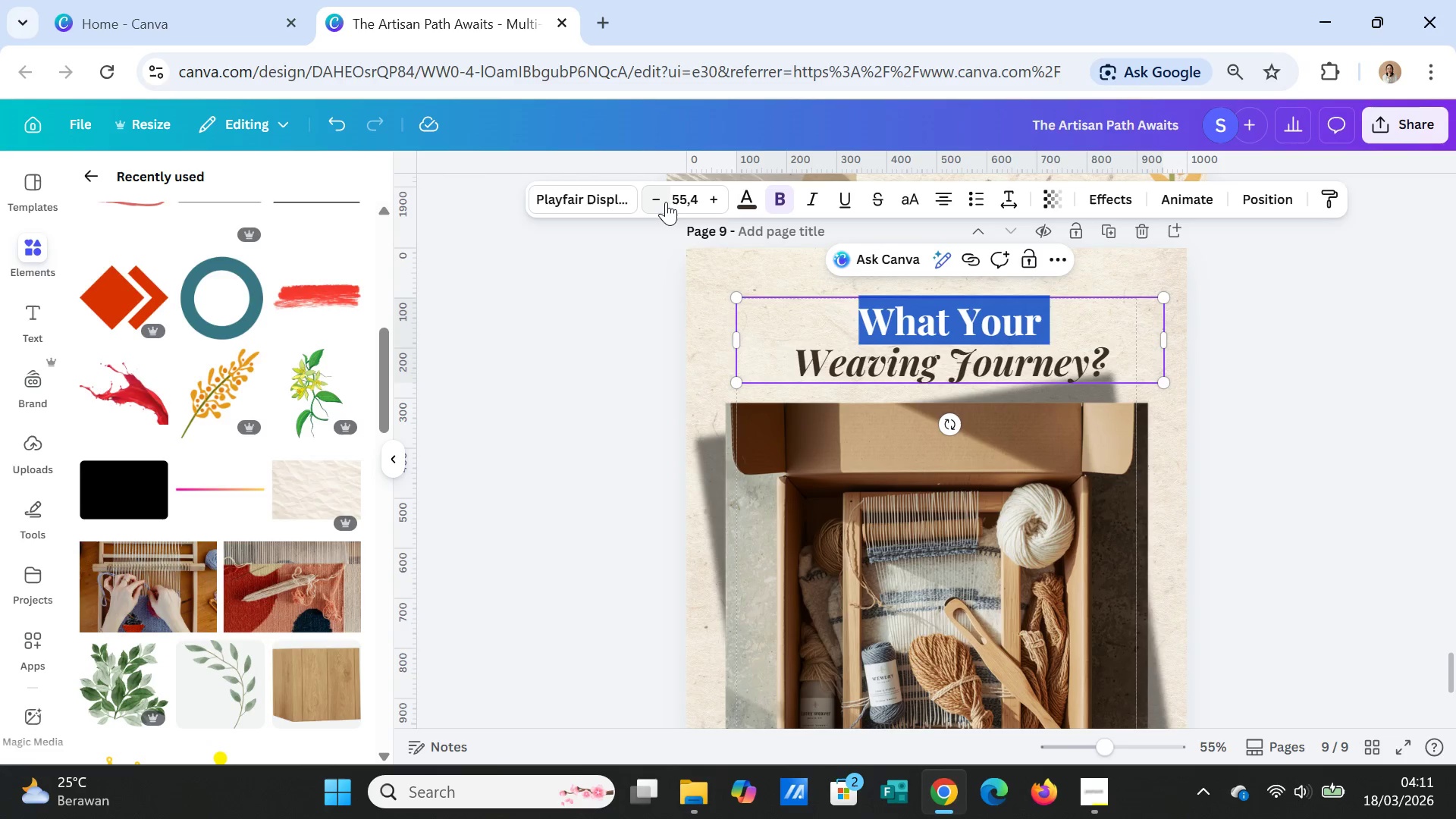 
double_click([661, 202])
 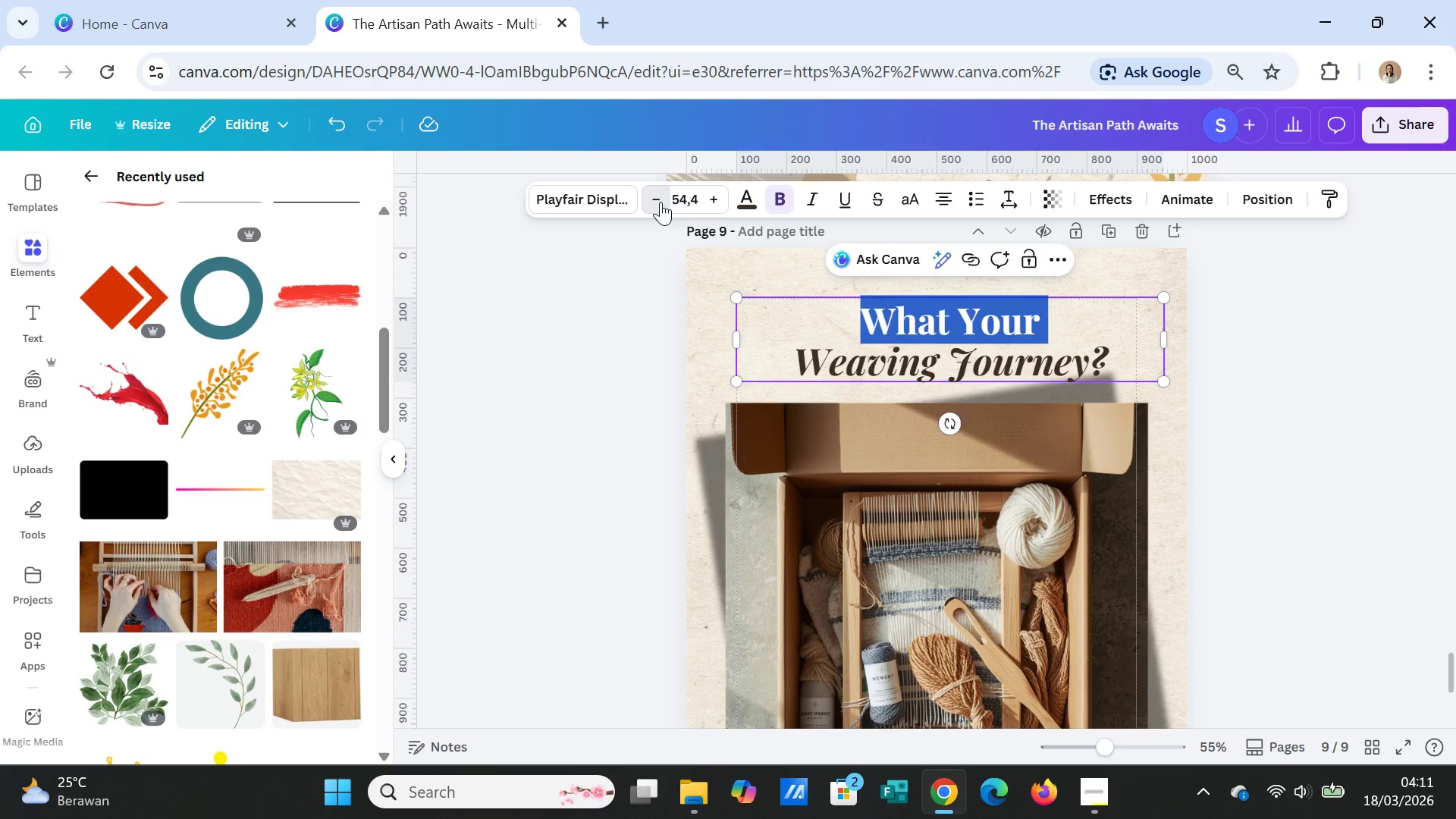 
triple_click([661, 202])
 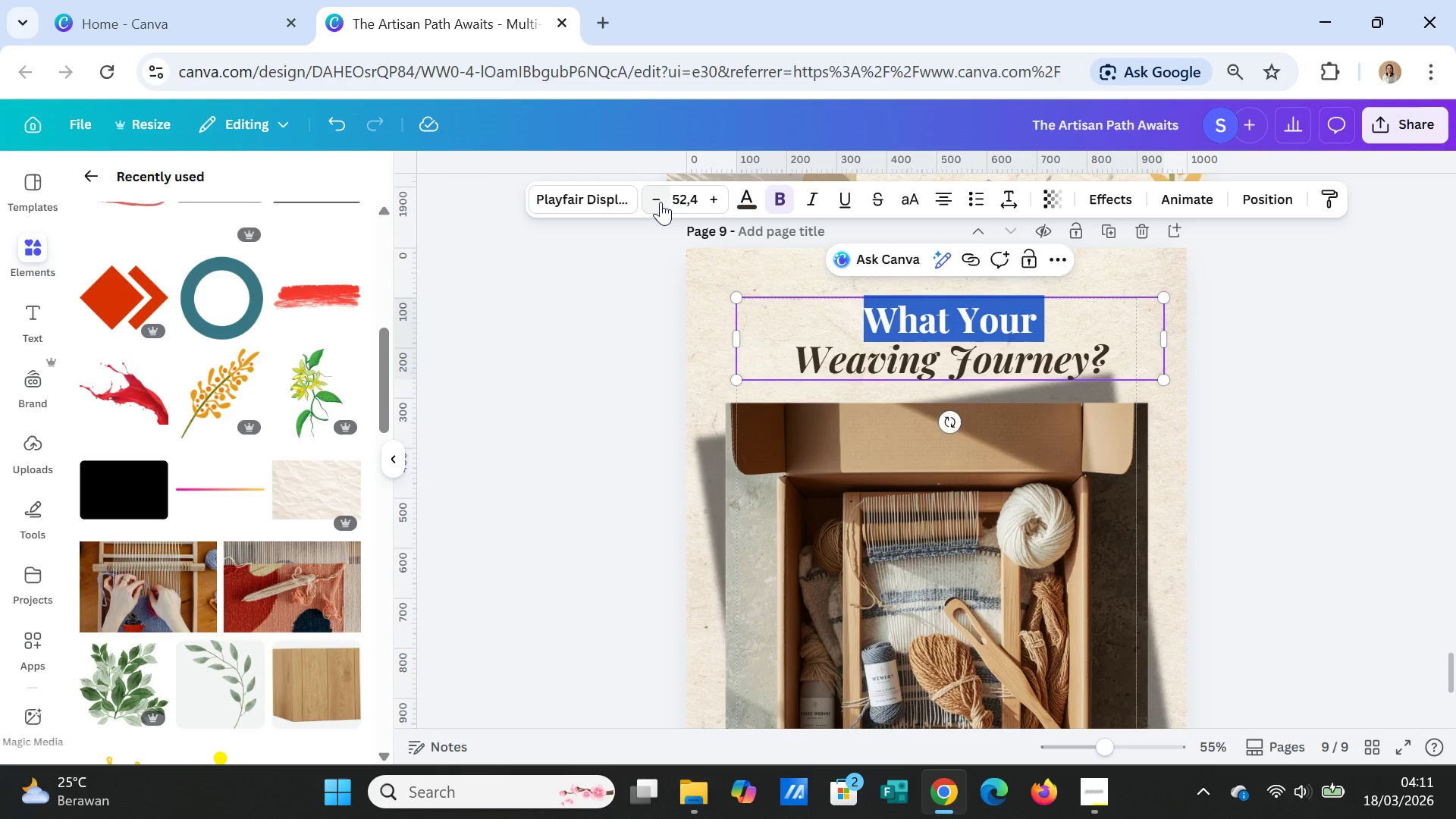 
triple_click([661, 202])
 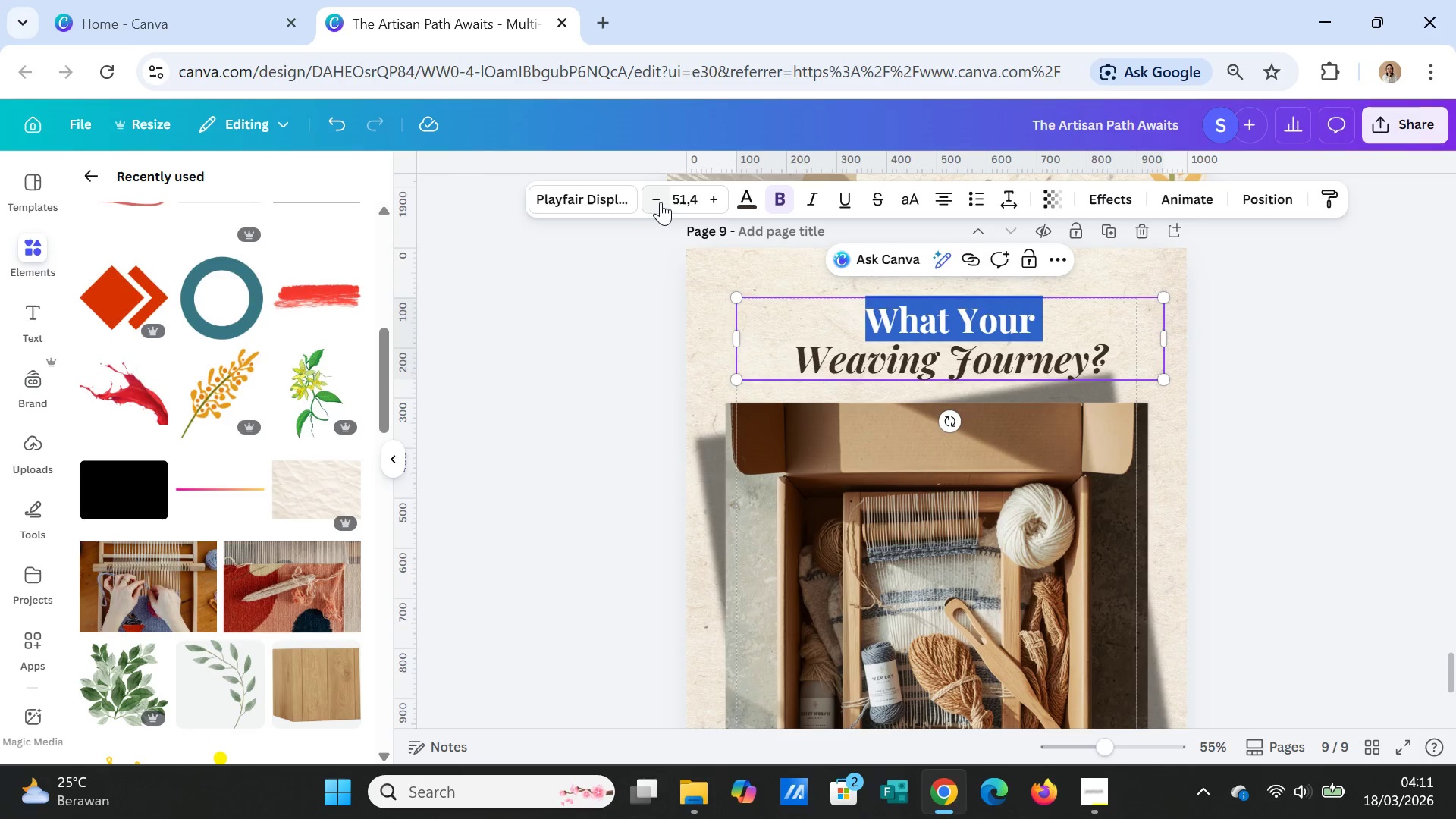 
triple_click([661, 202])
 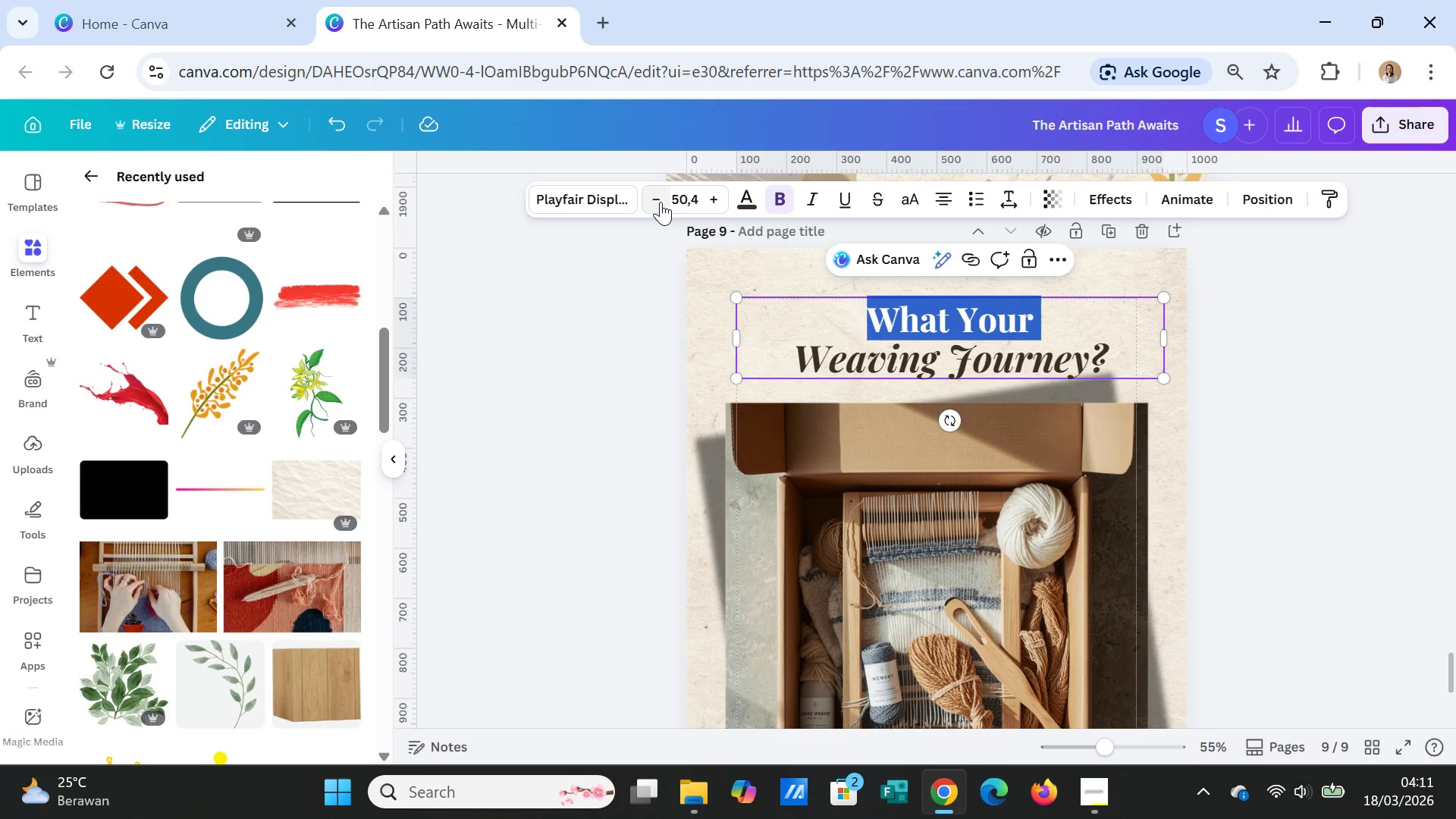 
triple_click([661, 202])
 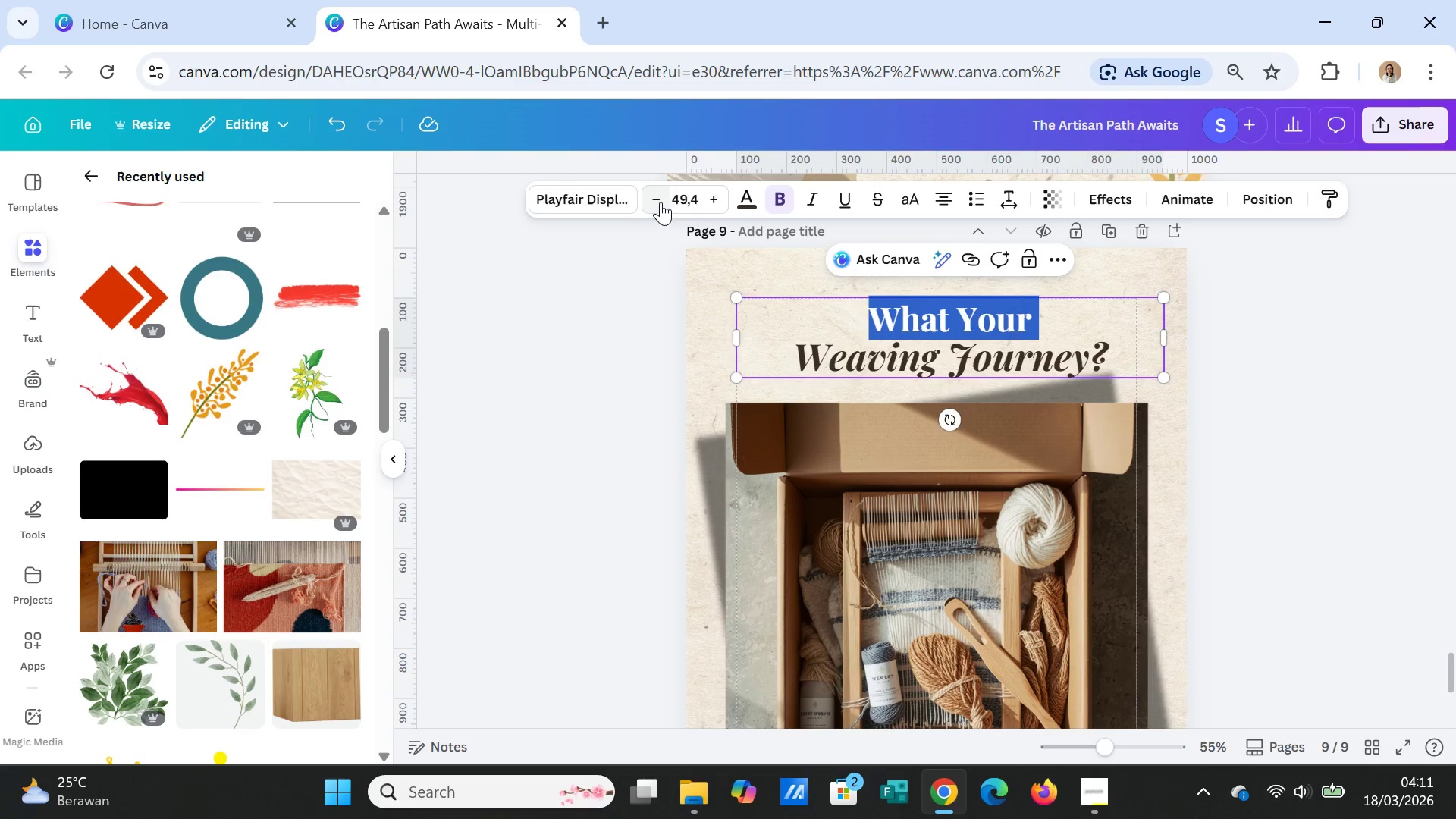 
triple_click([661, 202])
 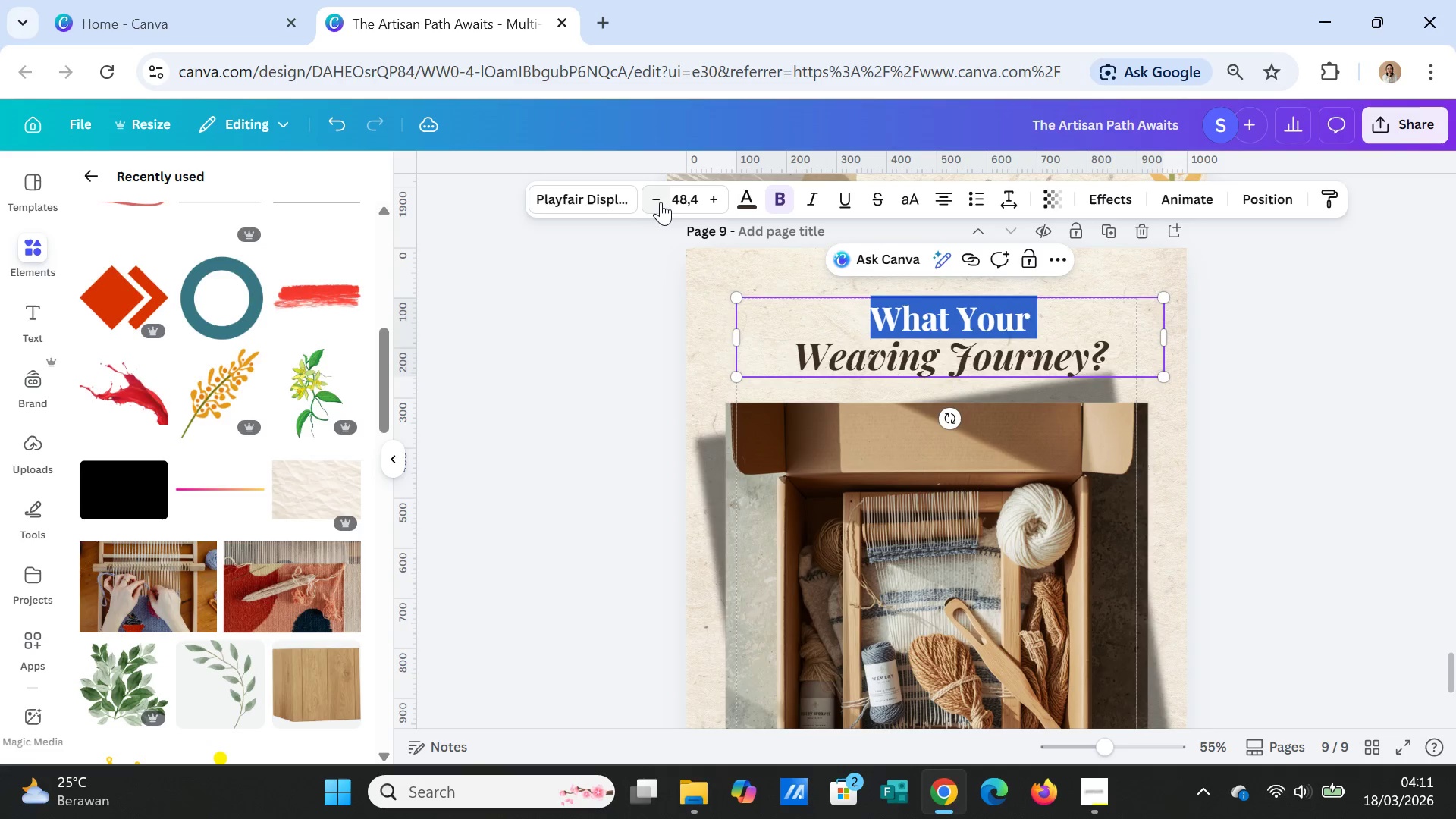 
triple_click([661, 202])
 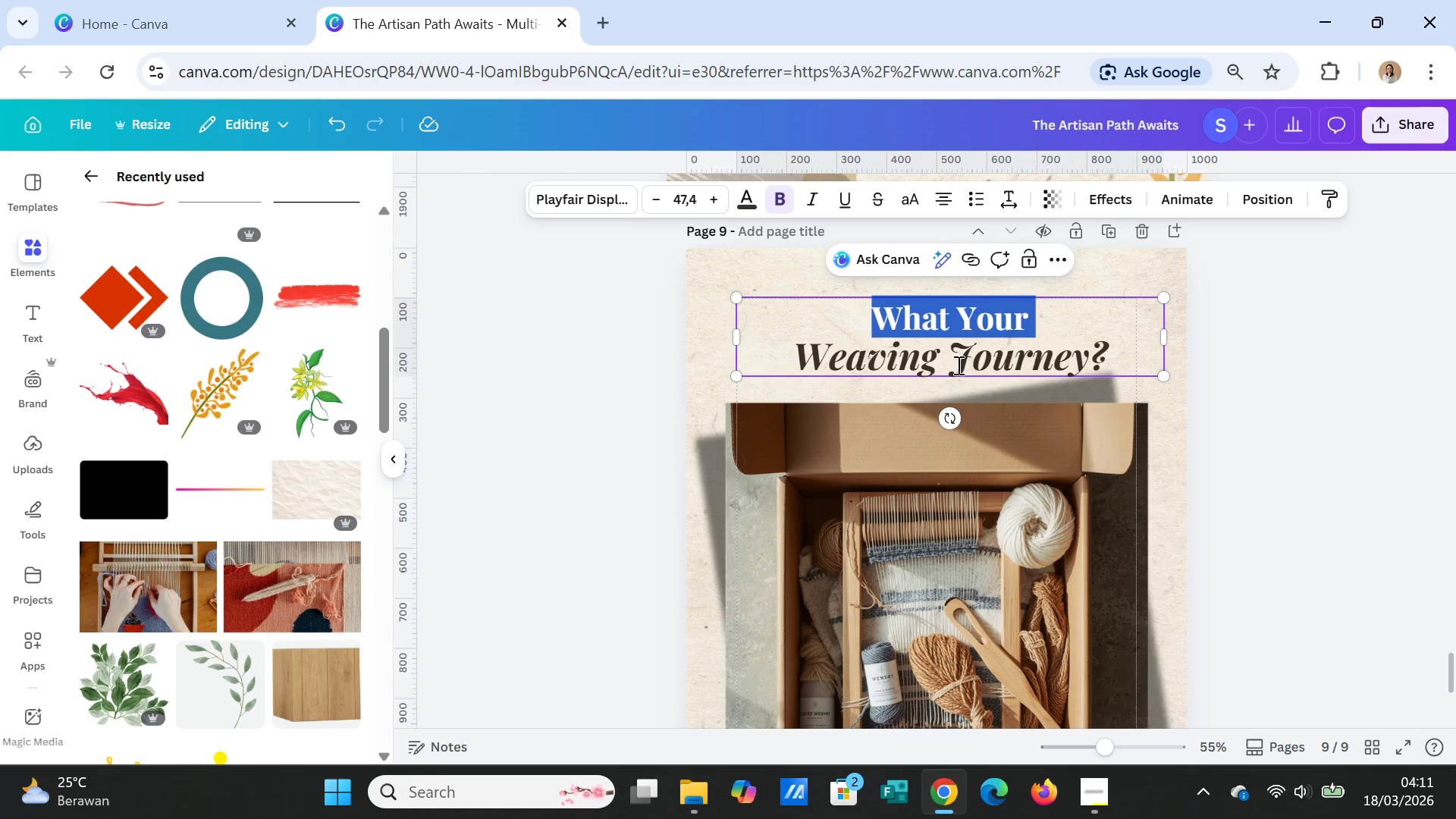 
double_click([958, 364])
 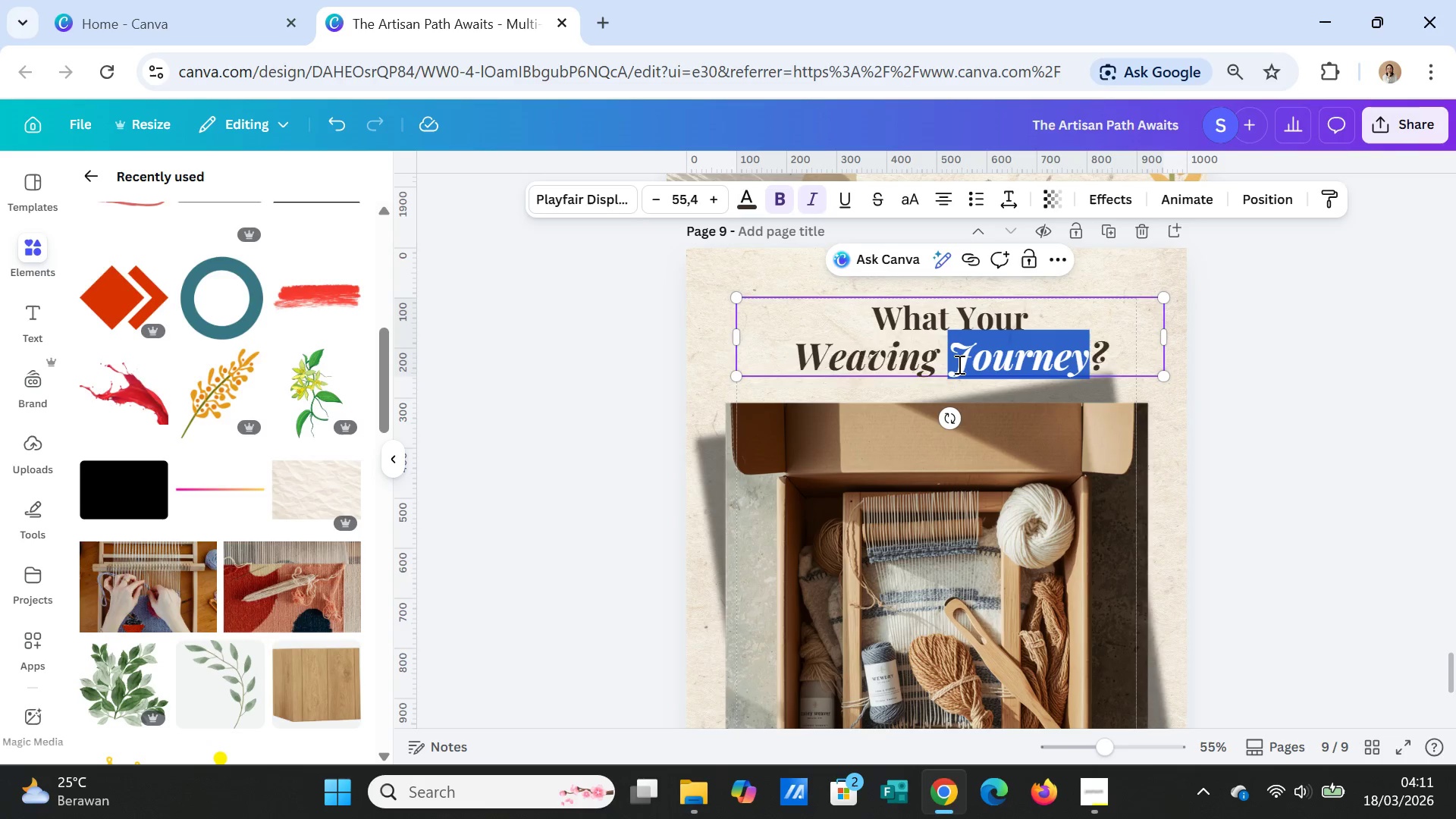 
triple_click([958, 364])
 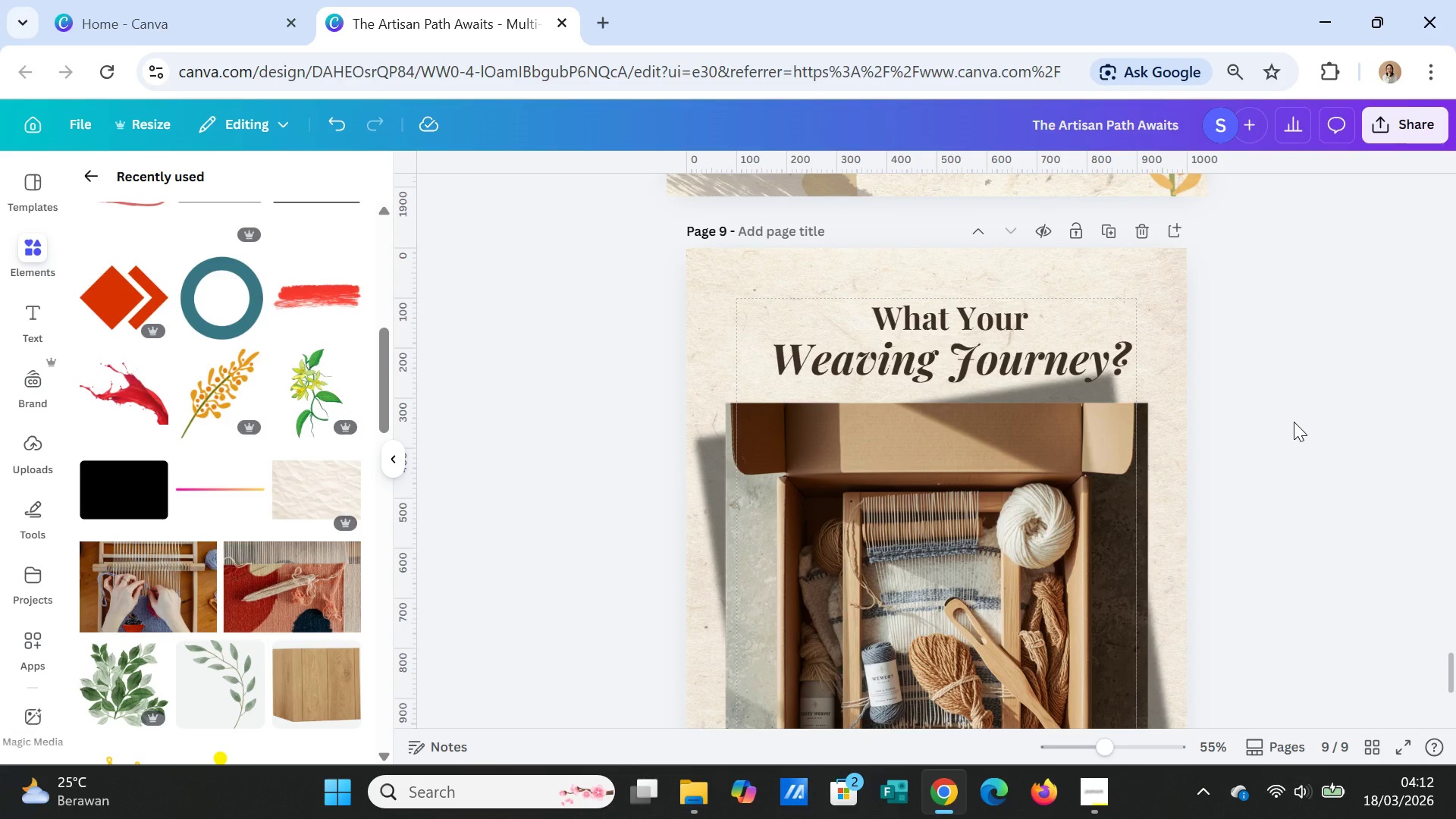 
scroll: coordinate [1294, 422], scroll_direction: down, amount: 1.0
 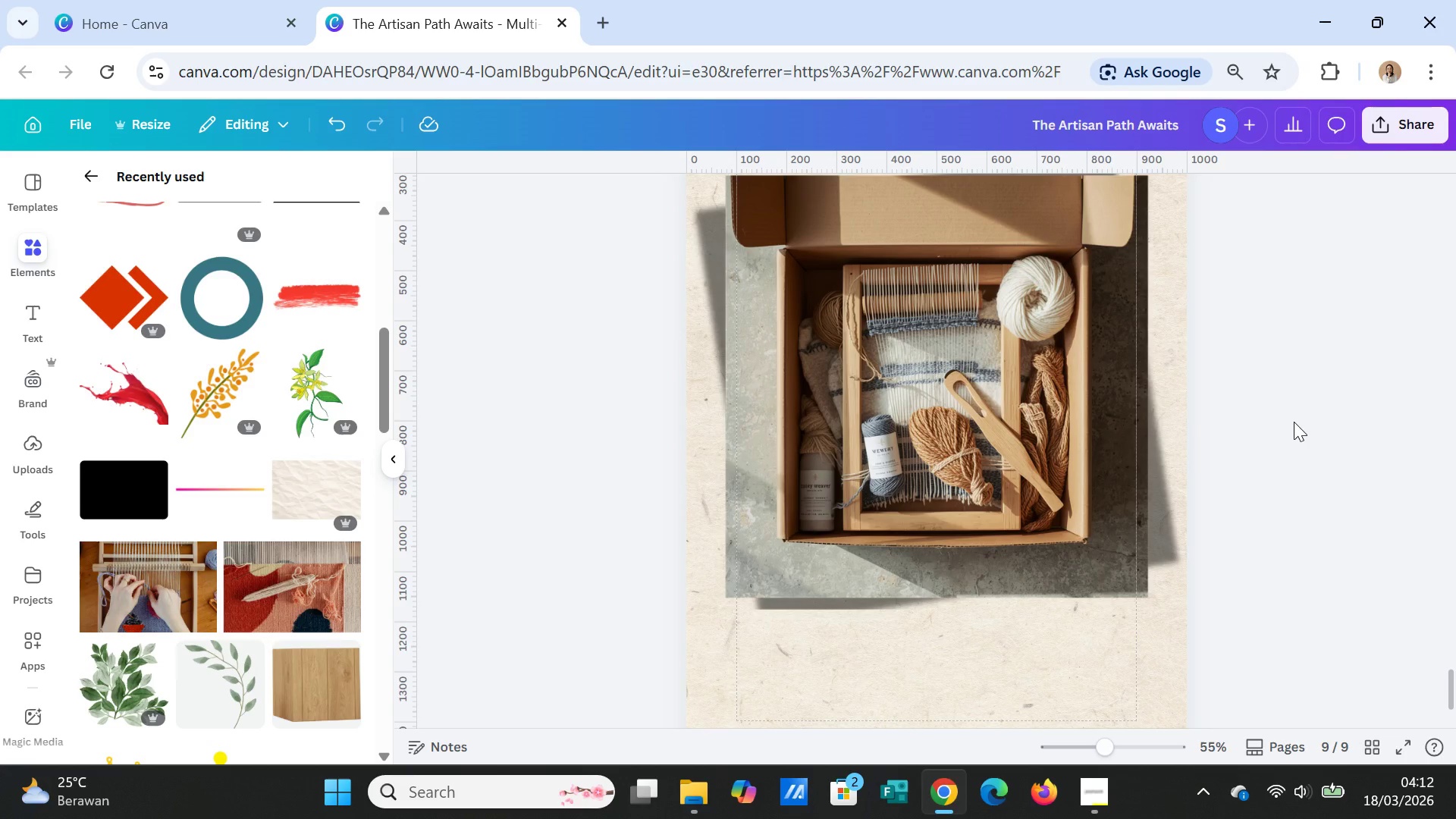 
scroll: coordinate [1294, 422], scroll_direction: up, amount: 1.0
 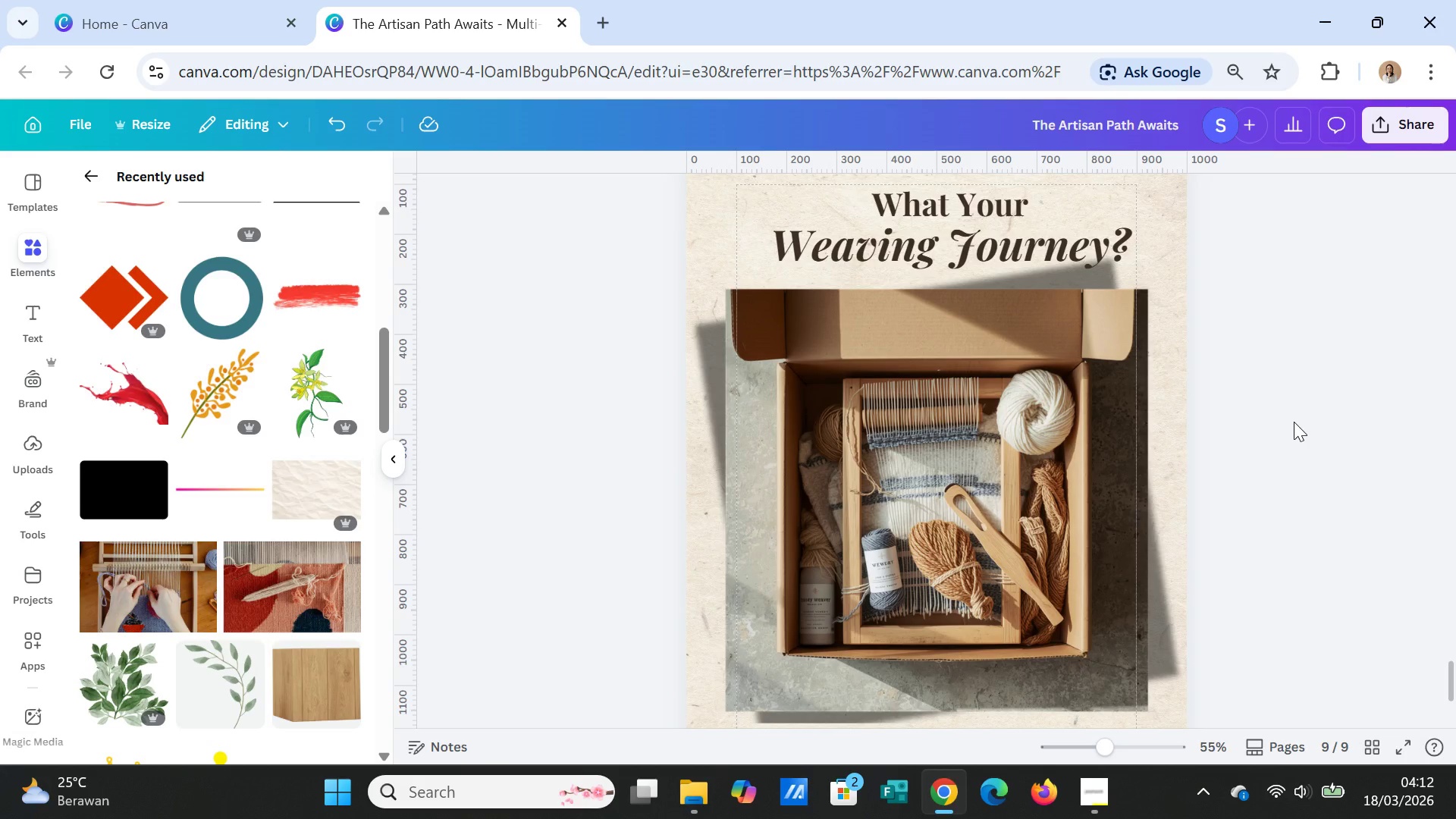 
wait(9.95)
 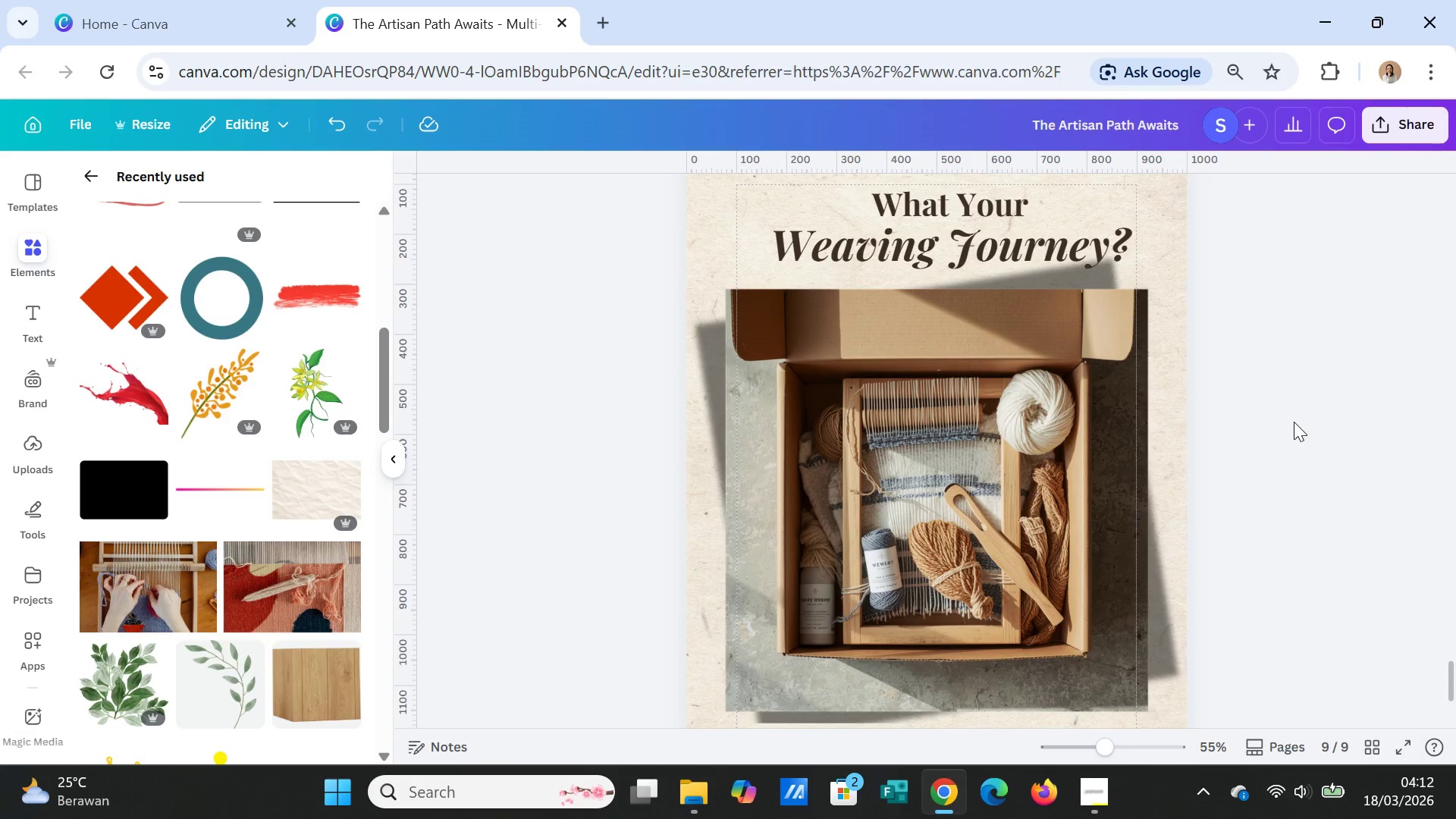 
scroll: coordinate [1294, 422], scroll_direction: up, amount: 2.0
 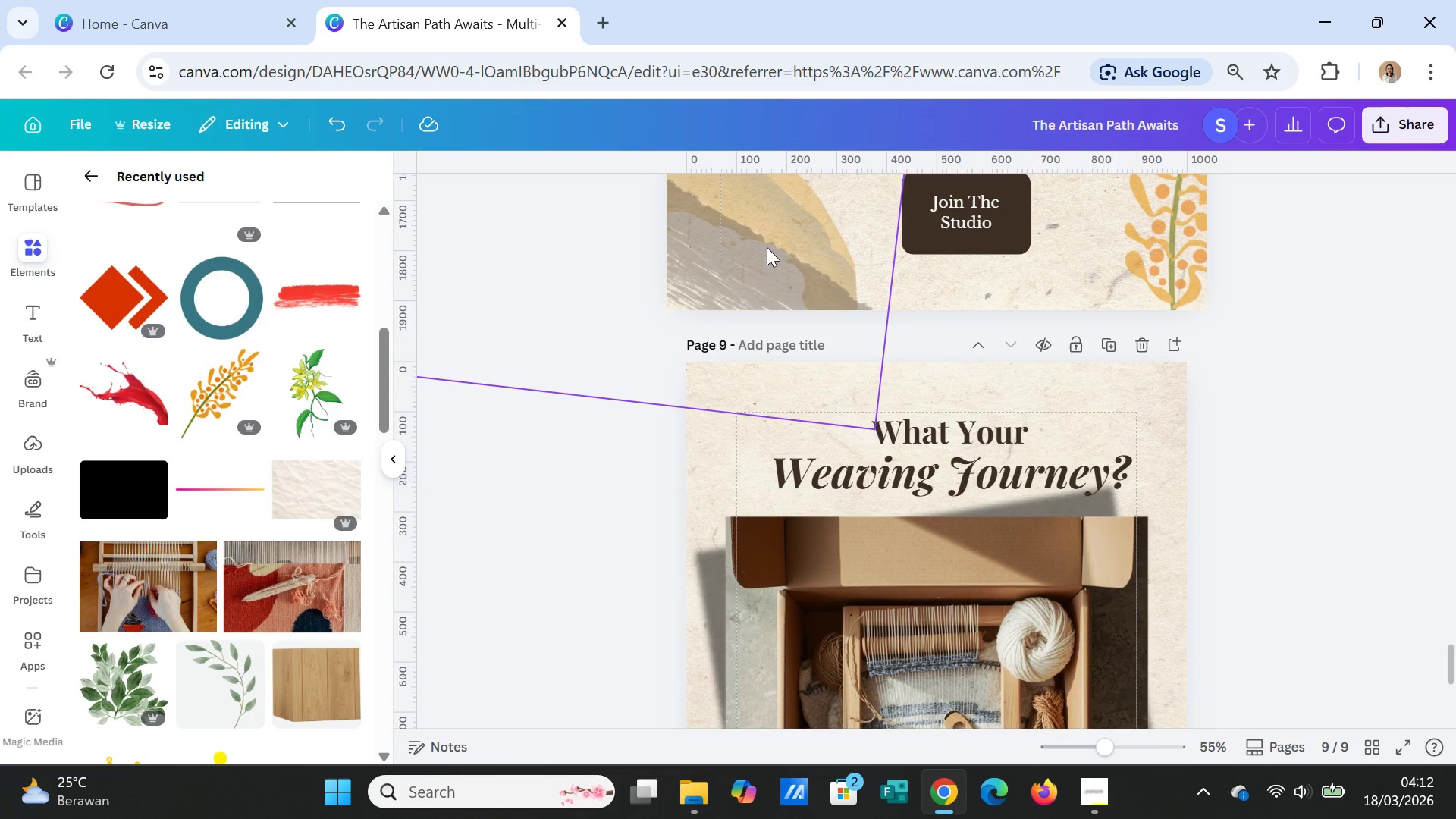 
left_click([765, 240])
 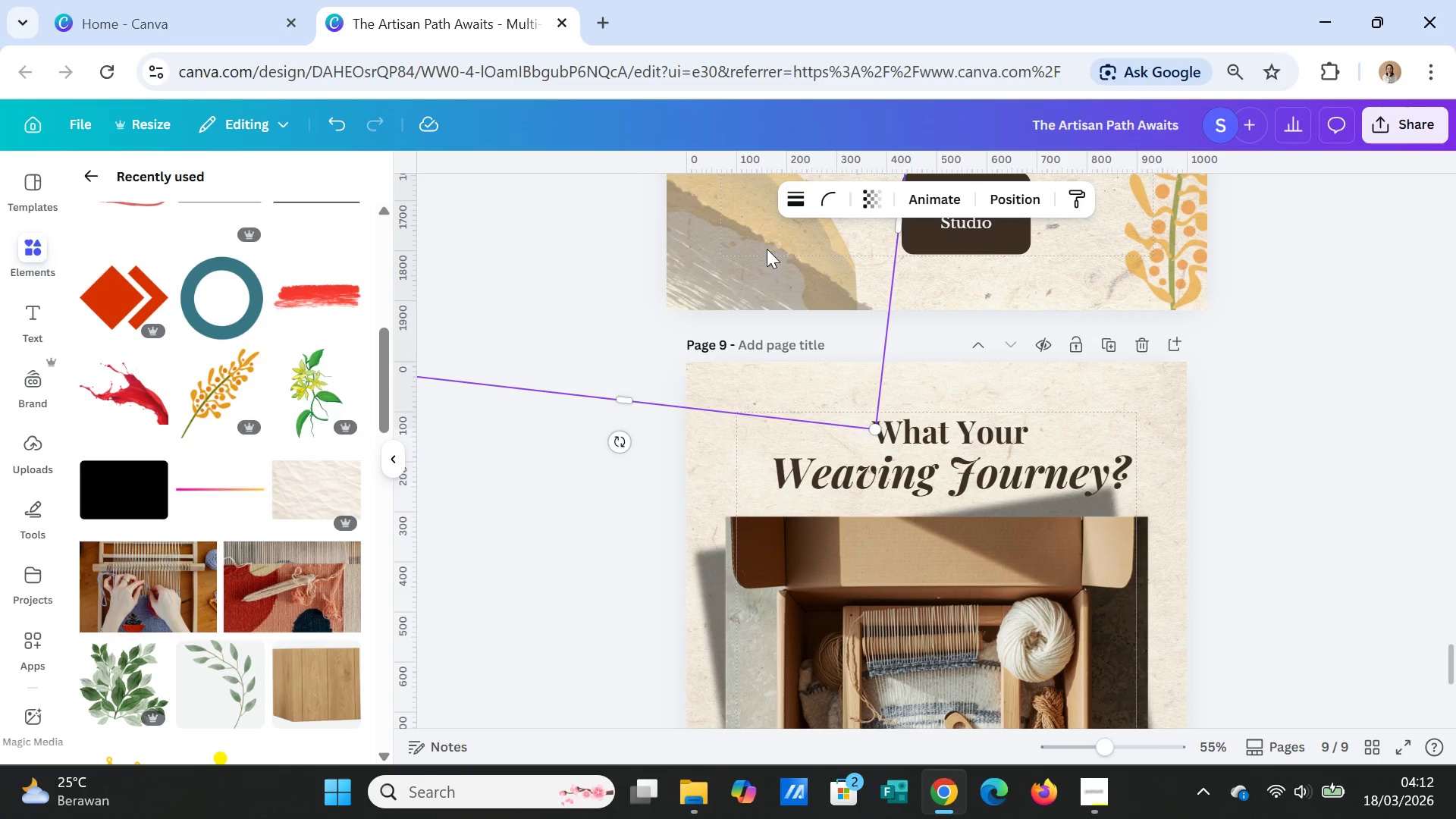 
key(Control+C)
 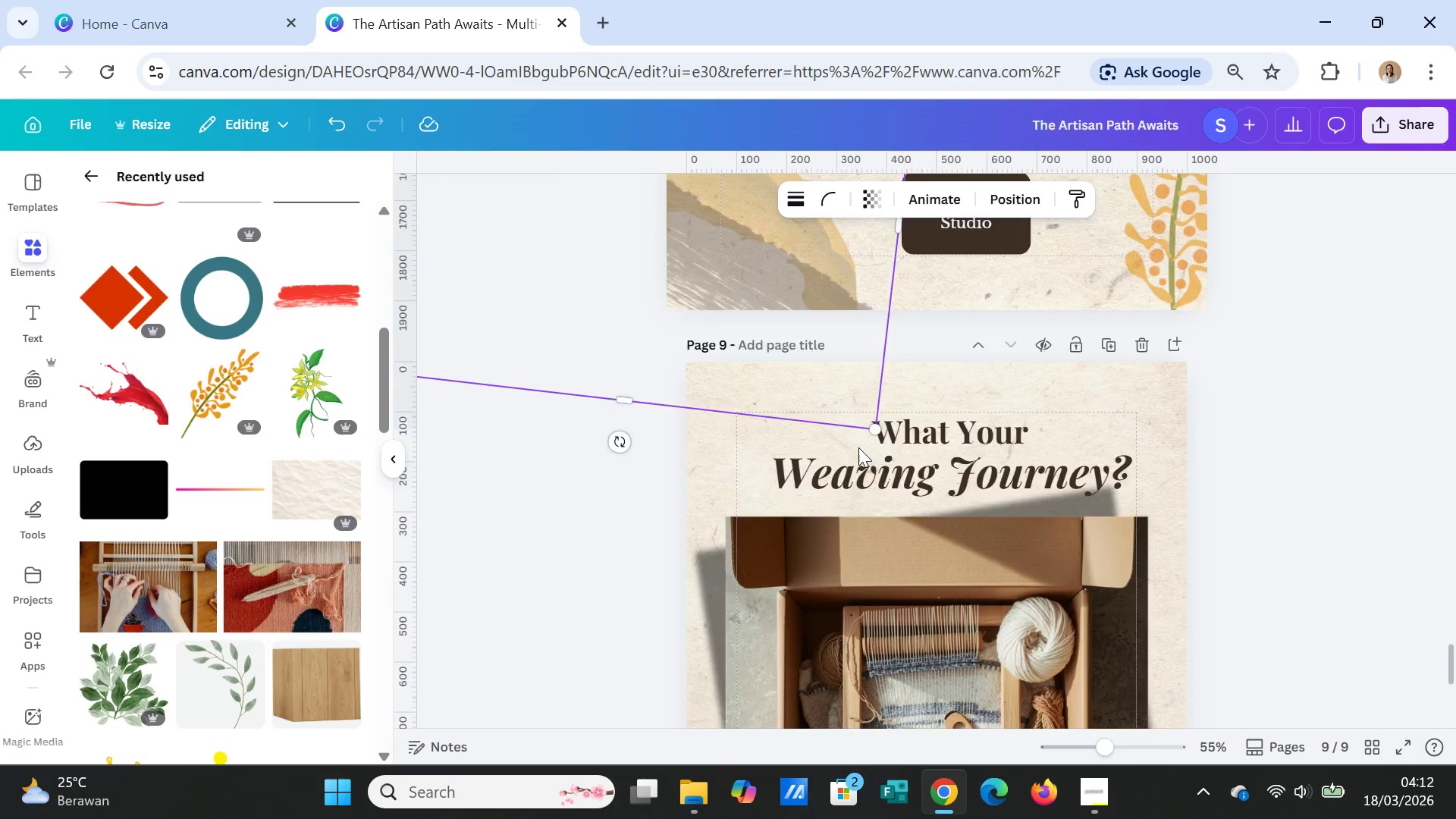 
scroll: coordinate [861, 454], scroll_direction: down, amount: 9.0
 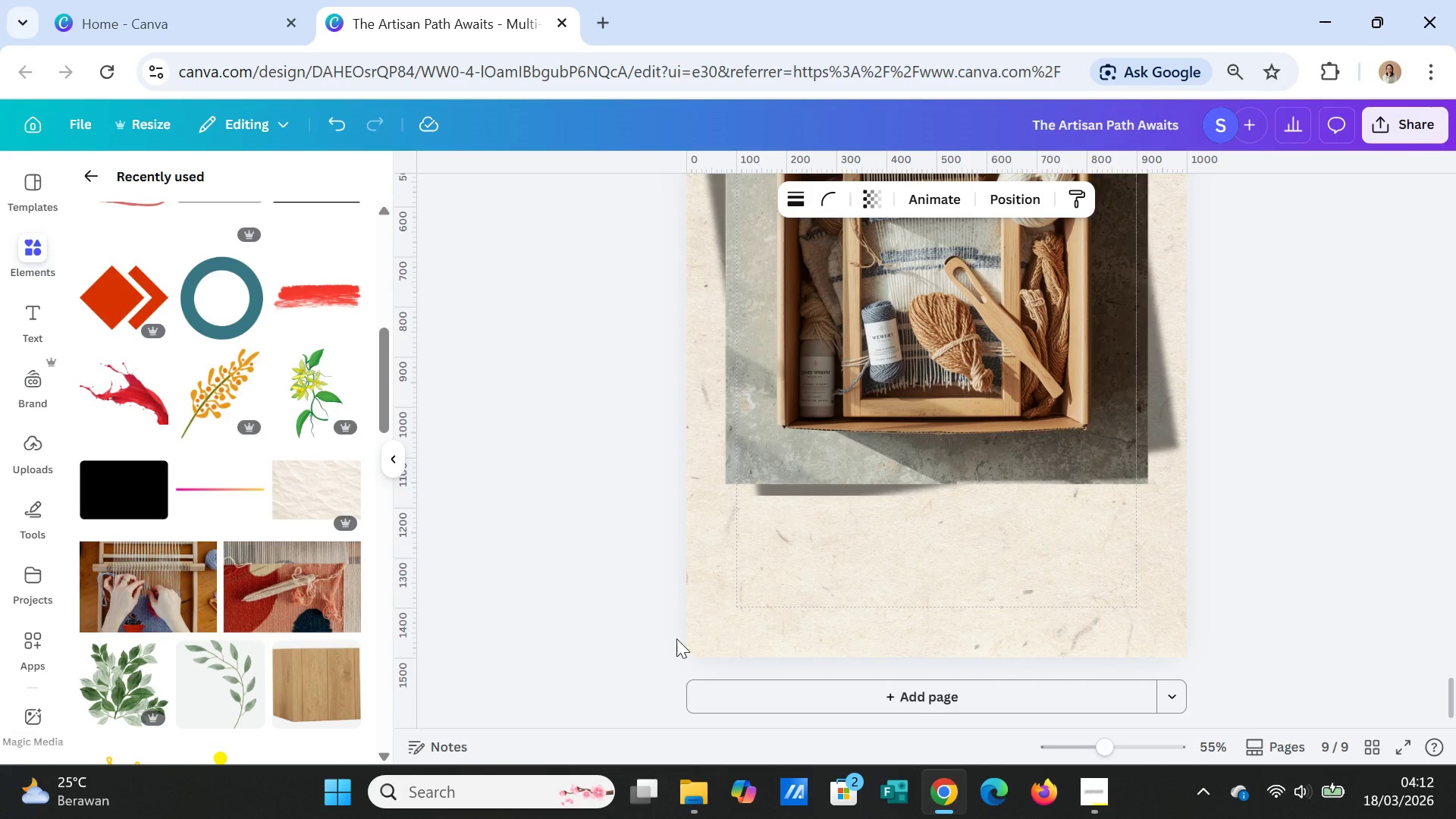 
left_click([698, 637])
 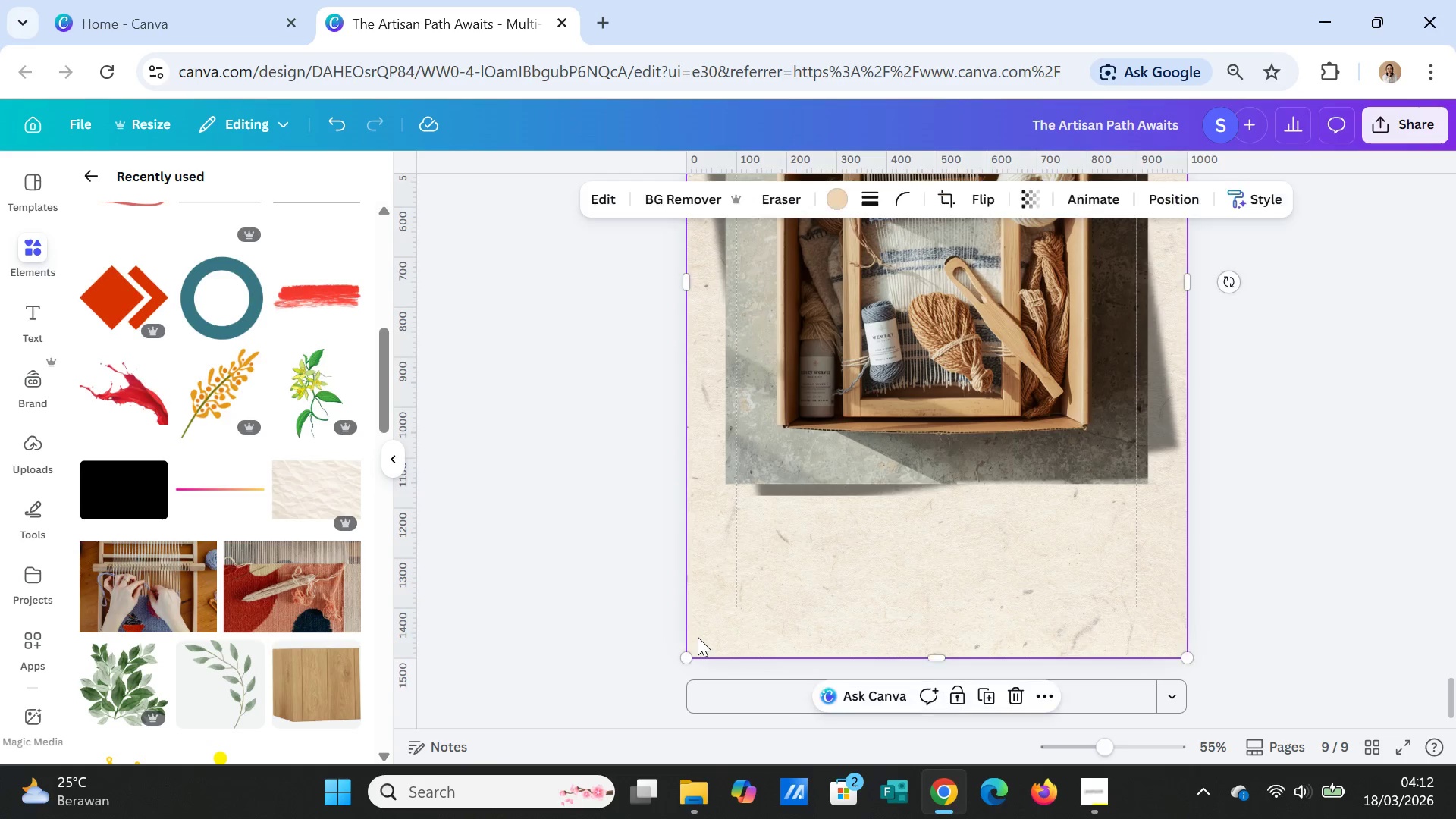 
key(Control+V)
 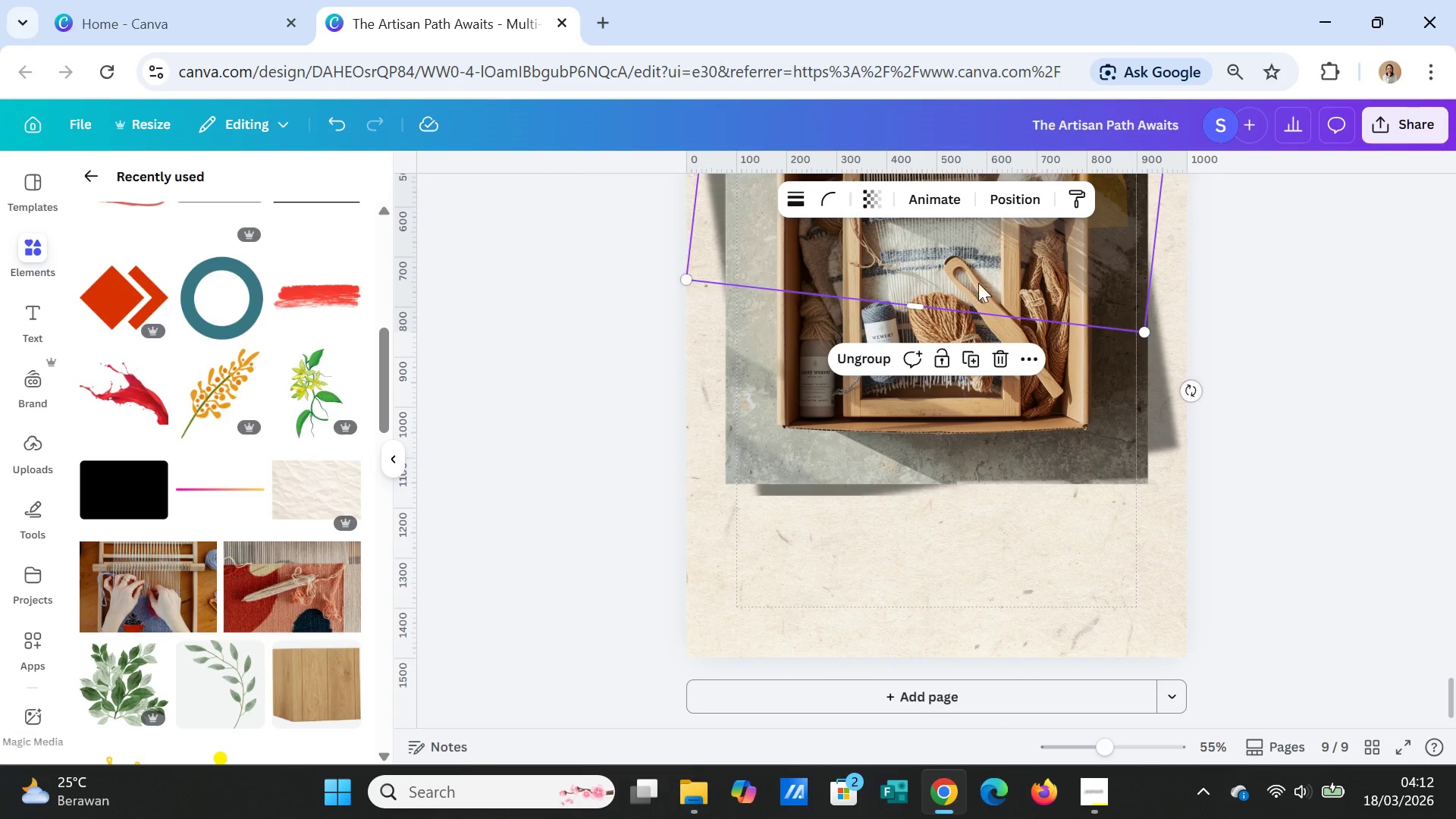 
left_click_drag(start_coordinate=[987, 262], to_coordinate=[785, 770])
 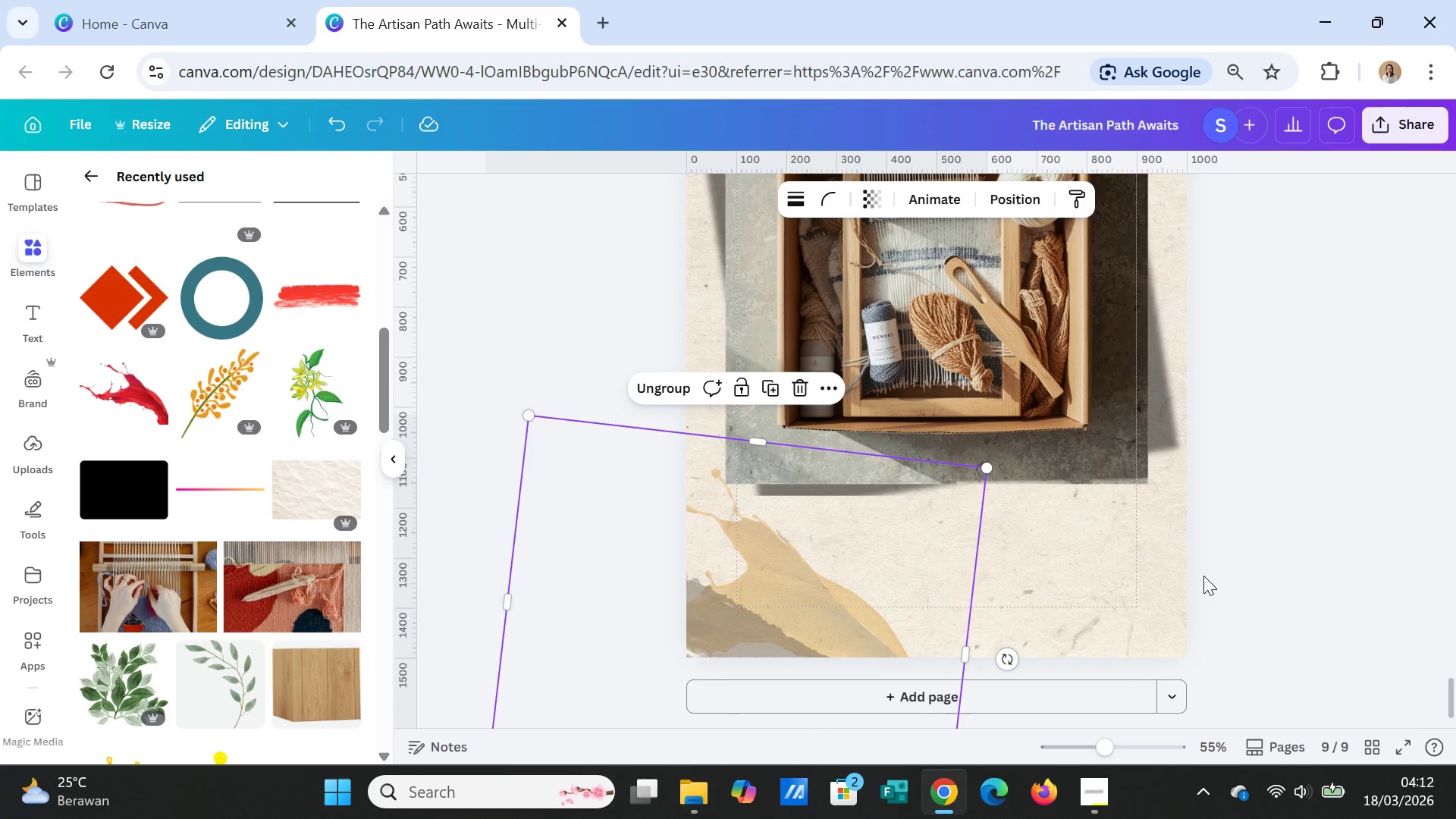 
left_click([1205, 573])
 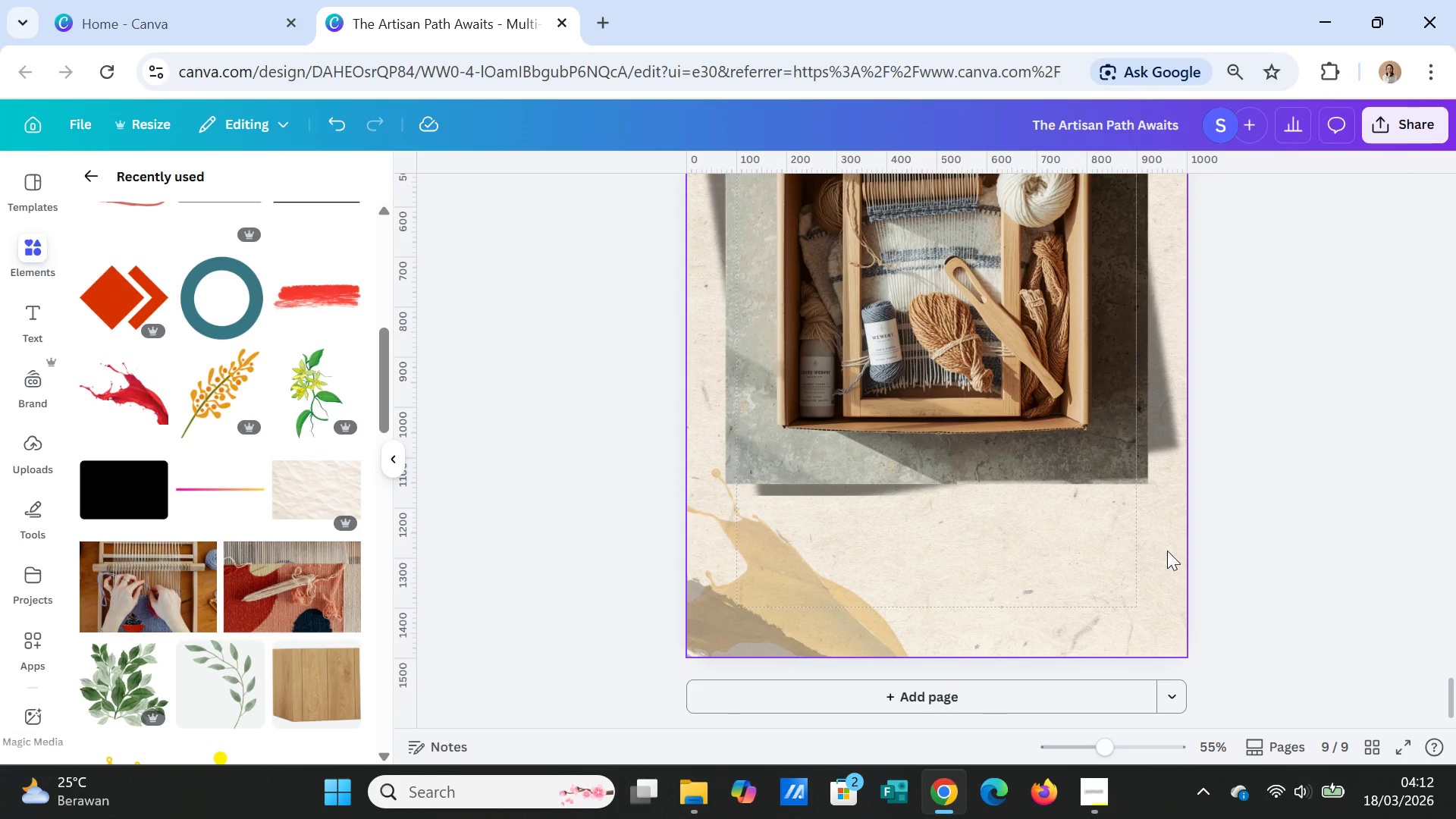 
scroll: coordinate [1167, 551], scroll_direction: up, amount: 7.0
 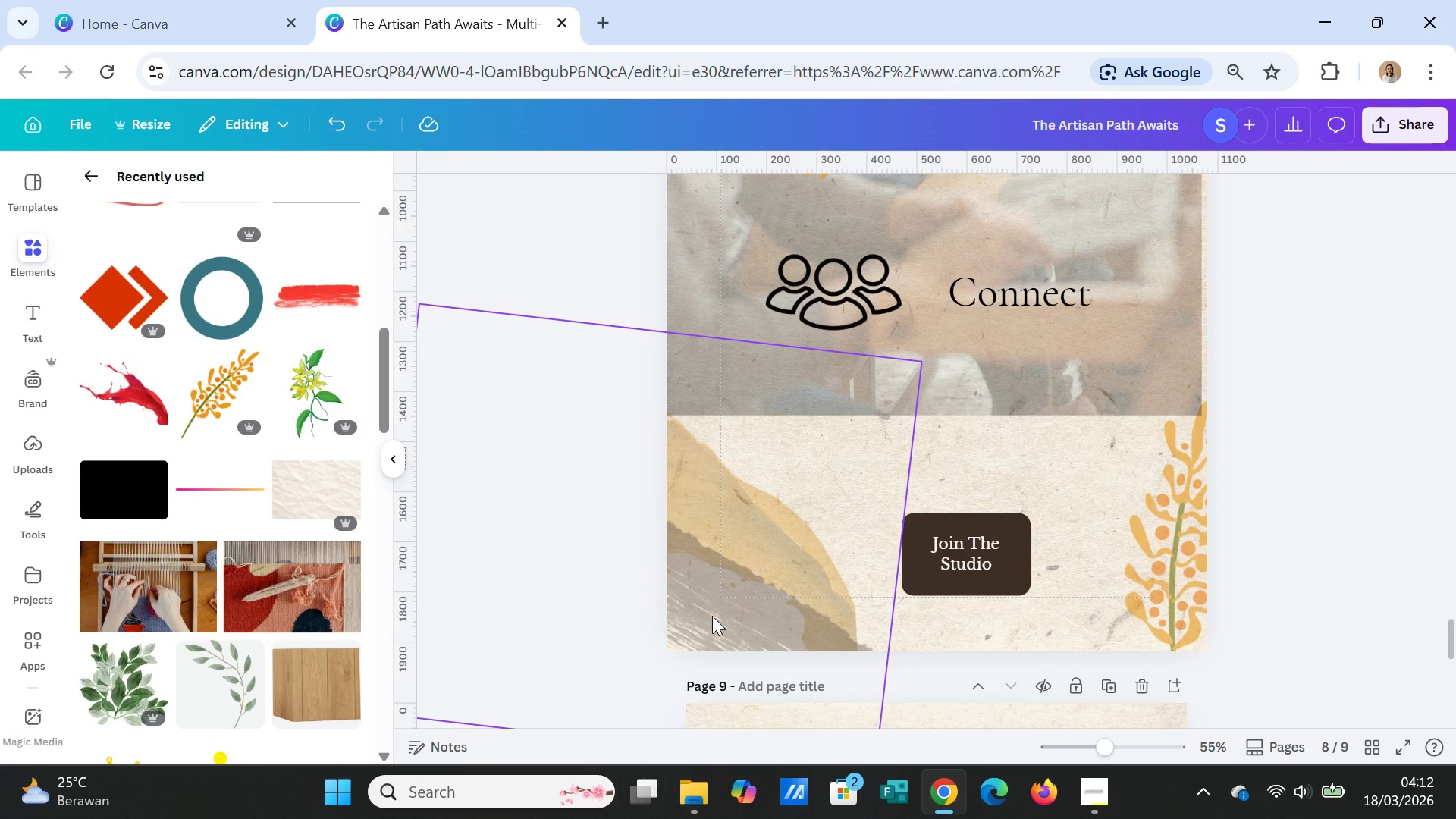 
left_click_drag(start_coordinate=[712, 616], to_coordinate=[780, 668])
 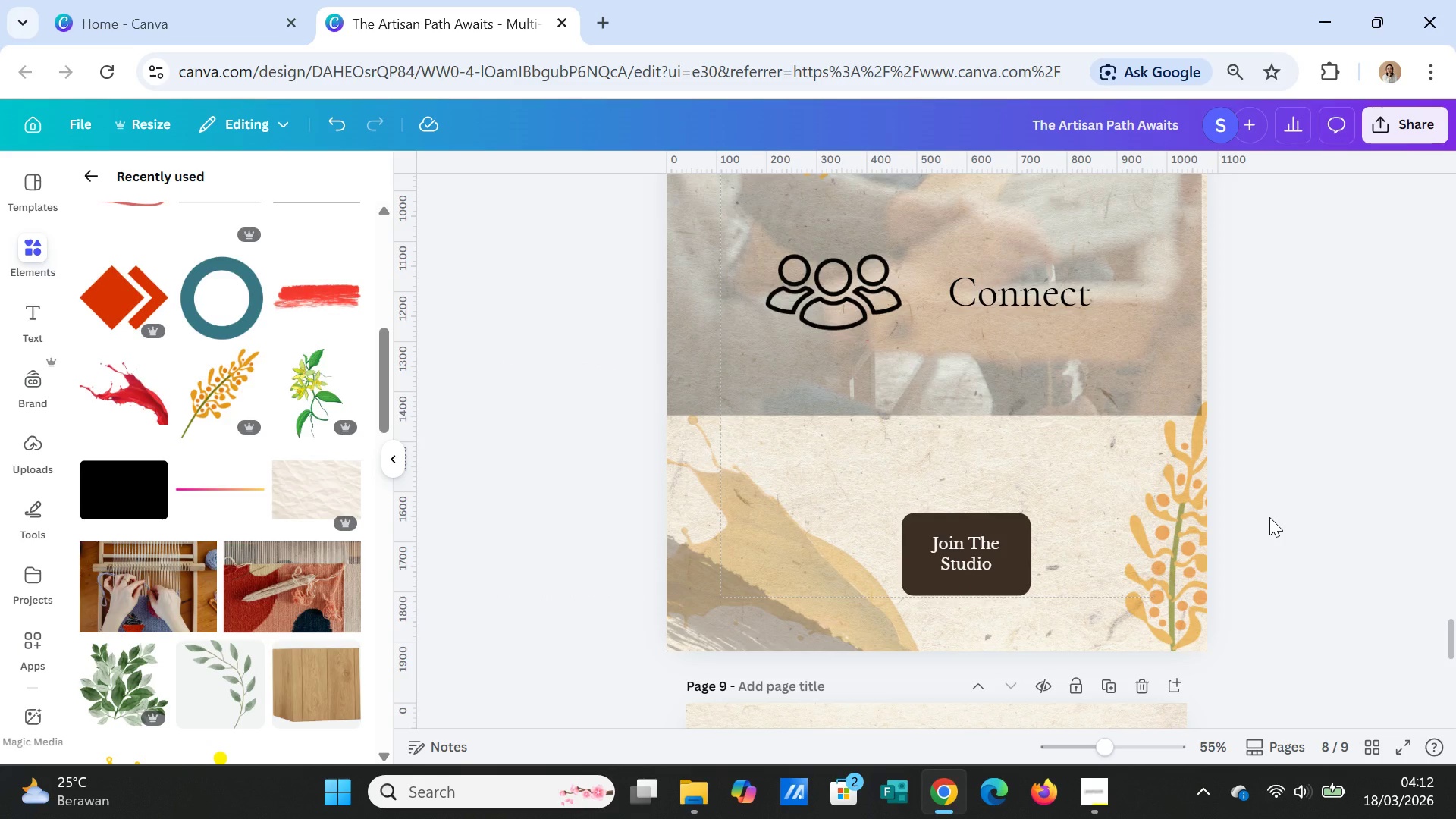 
scroll: coordinate [1269, 517], scroll_direction: up, amount: 9.0
 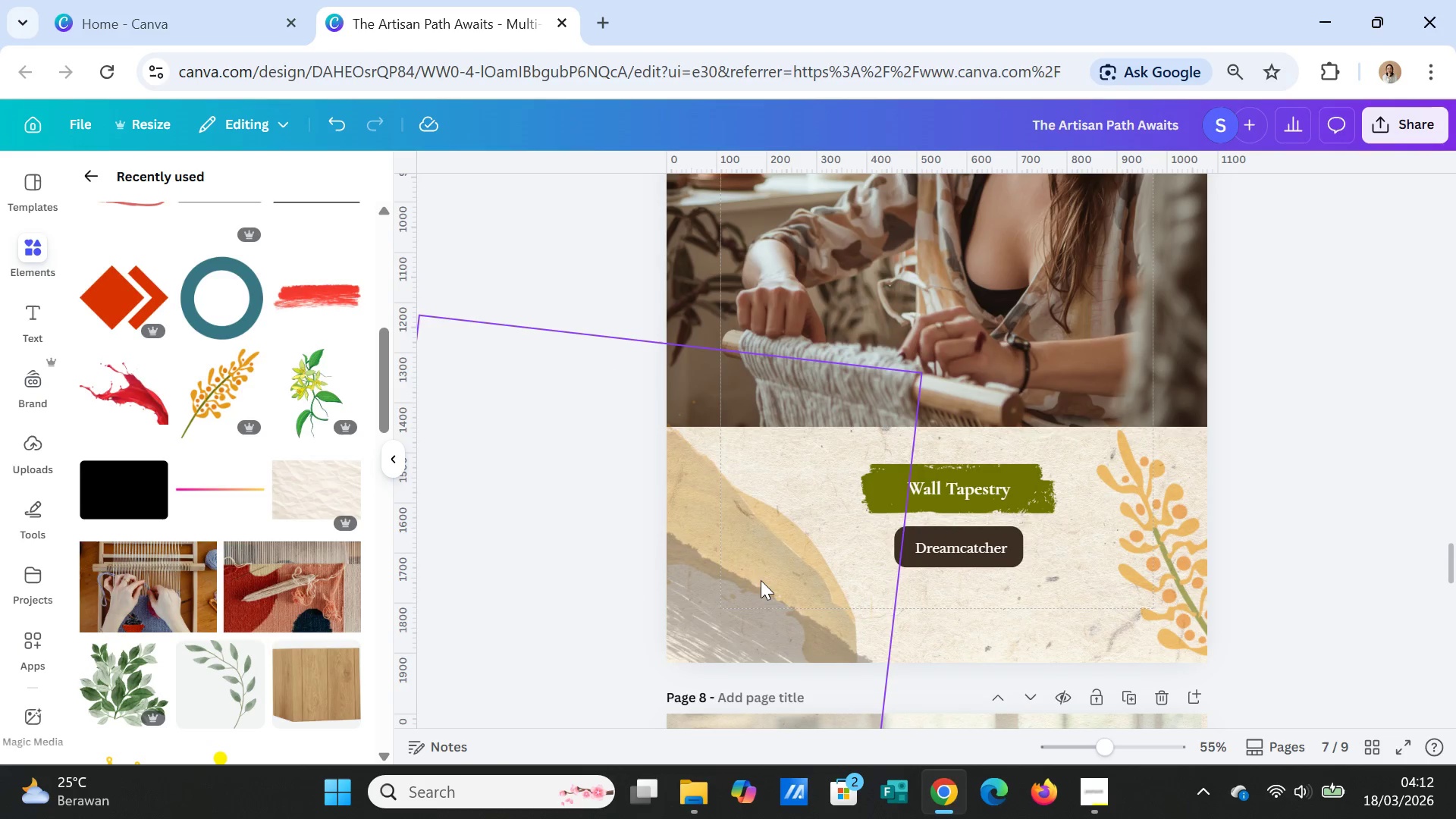 
left_click_drag(start_coordinate=[758, 581], to_coordinate=[838, 634])
 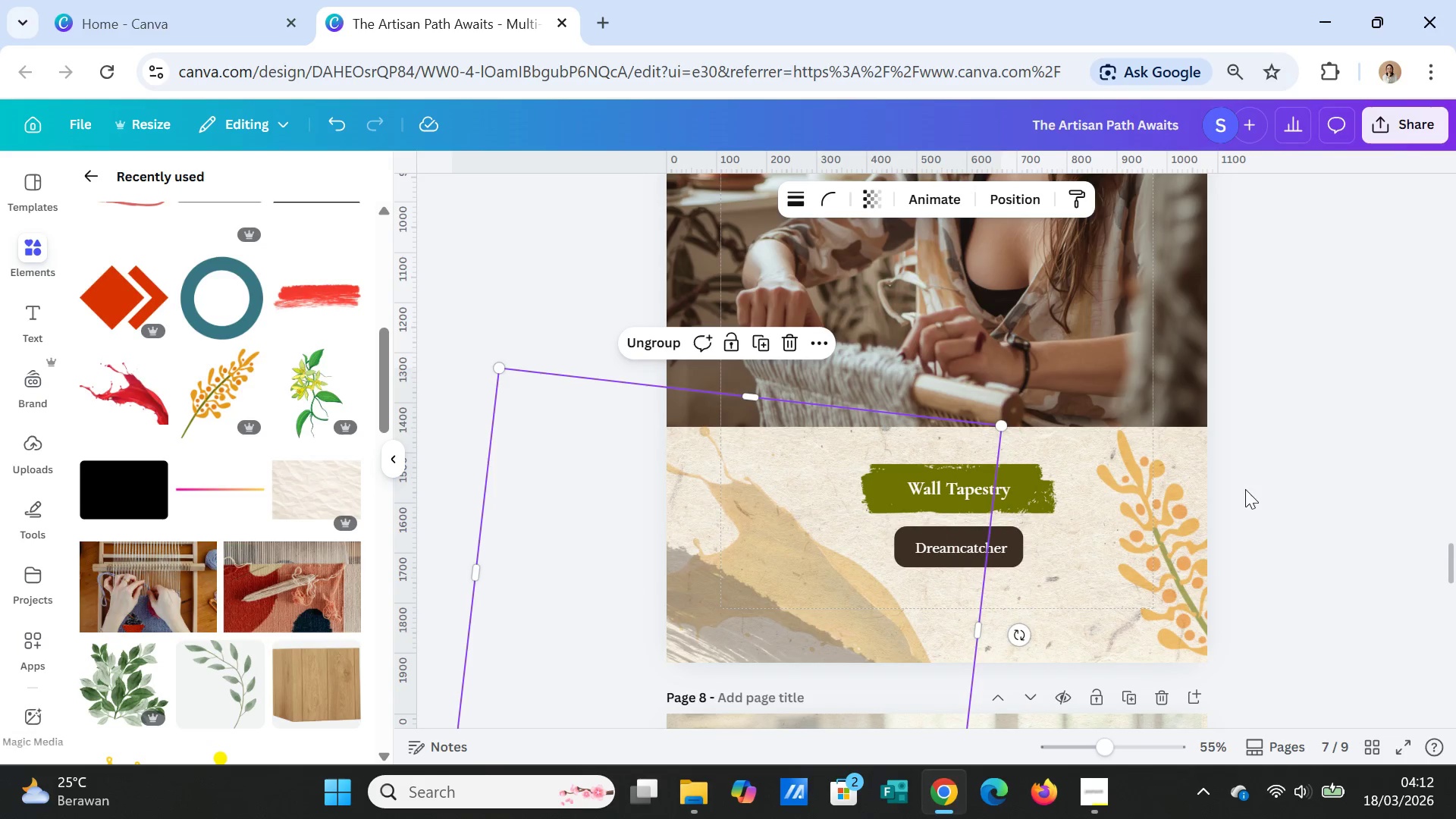 
left_click([1247, 491])
 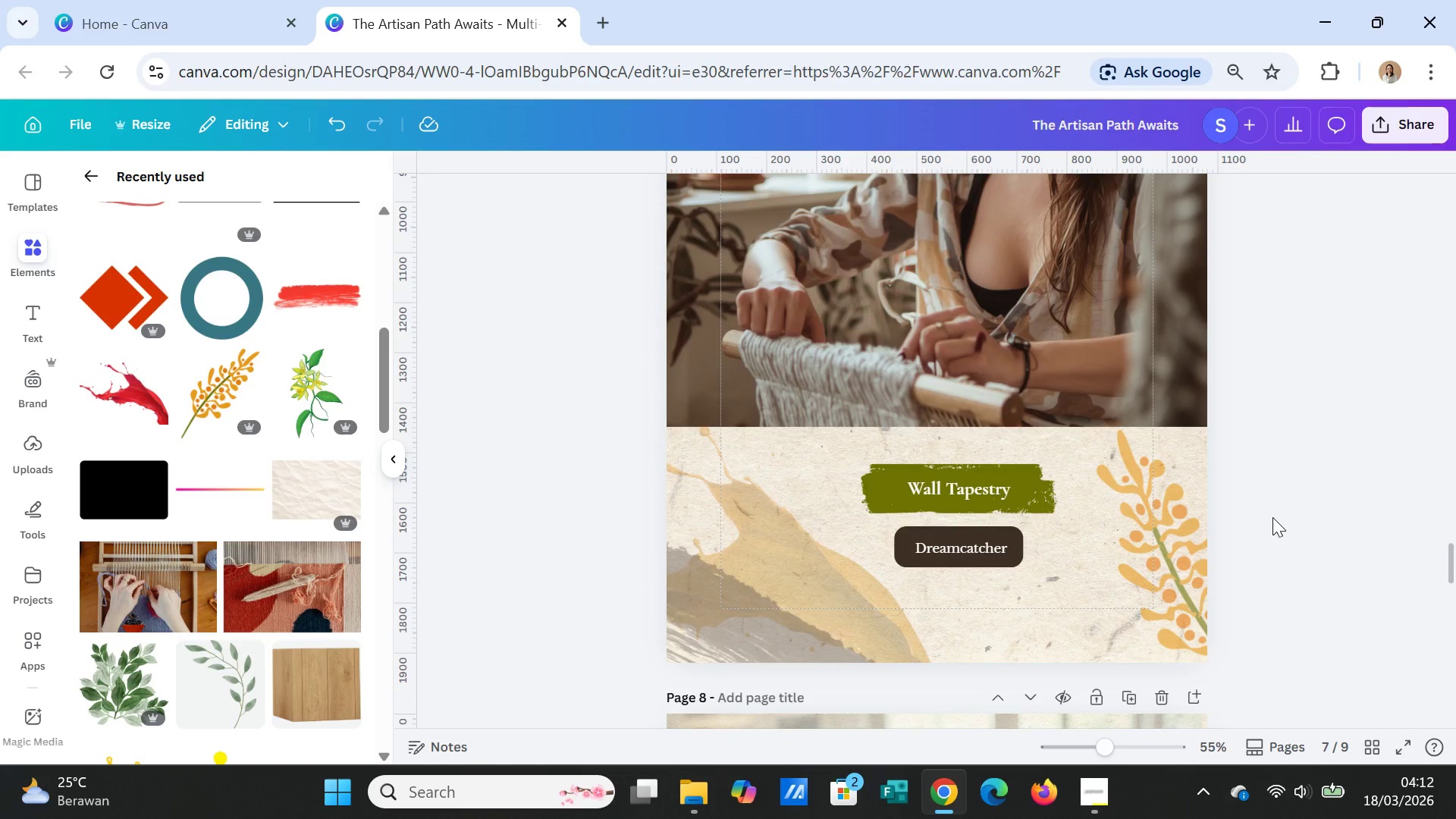 
scroll: coordinate [1272, 518], scroll_direction: up, amount: 9.0
 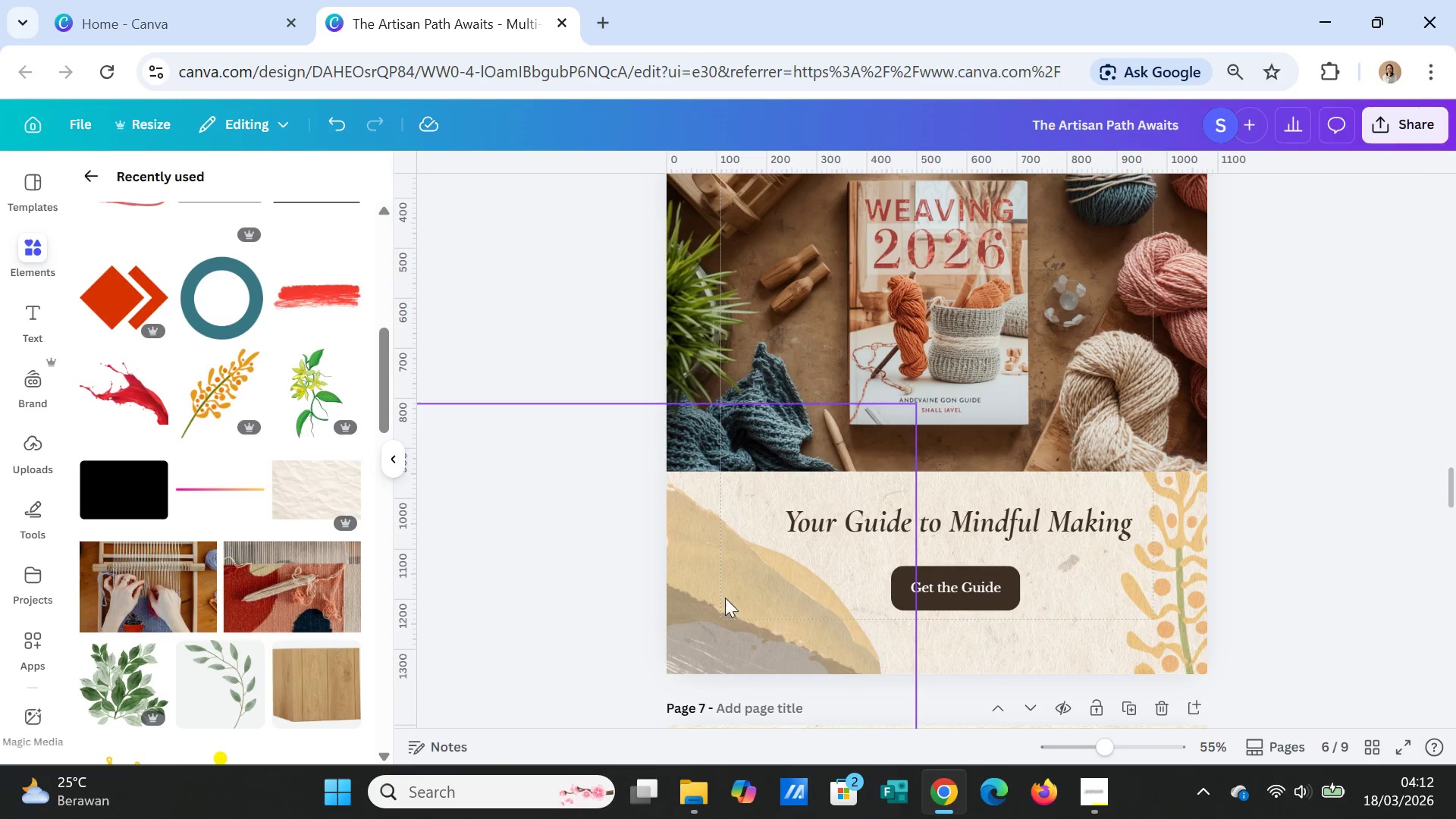 
left_click_drag(start_coordinate=[725, 598], to_coordinate=[848, 640])
 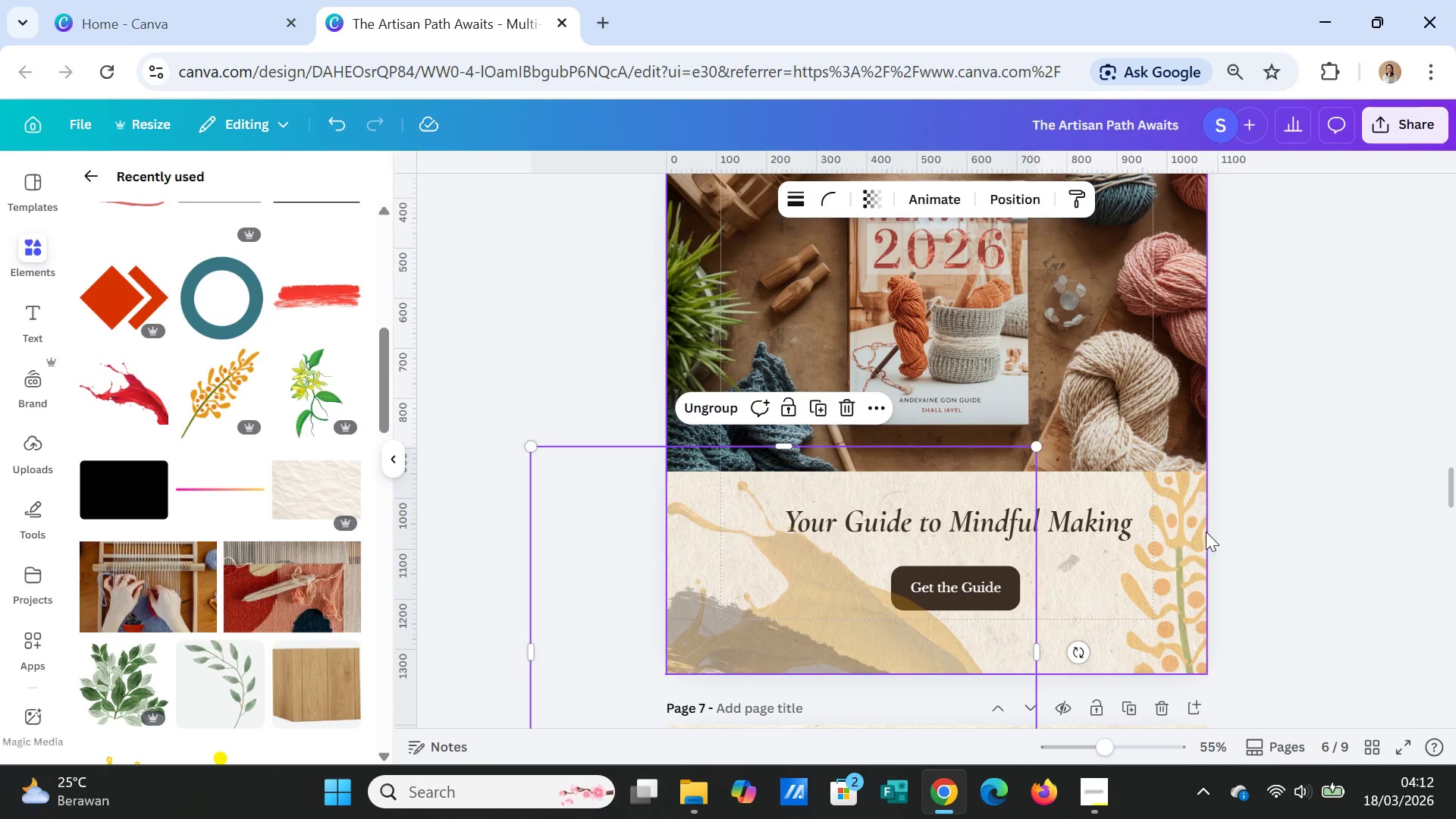 
left_click([1222, 535])
 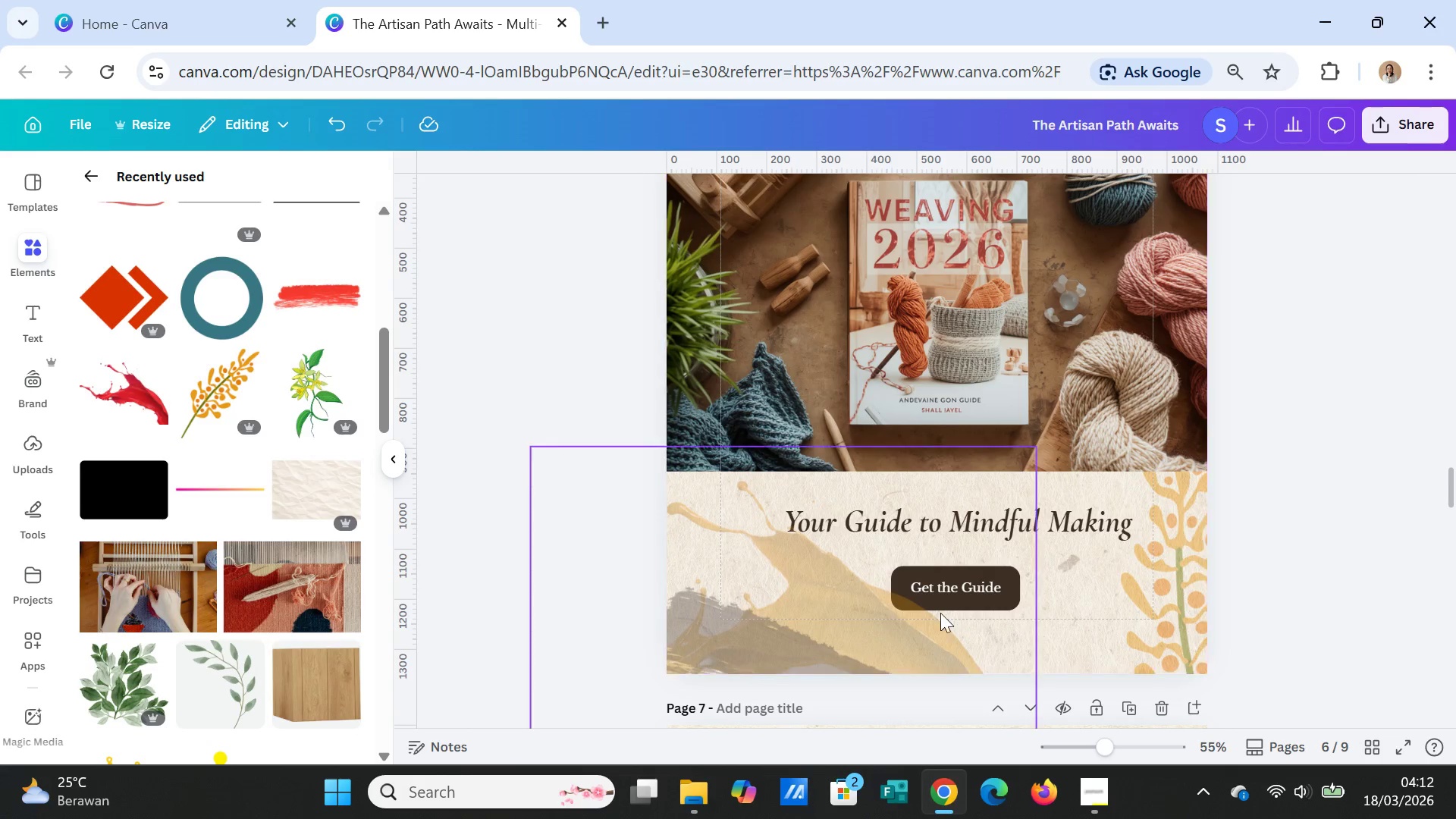 
scroll: coordinate [912, 588], scroll_direction: down, amount: 12.0
 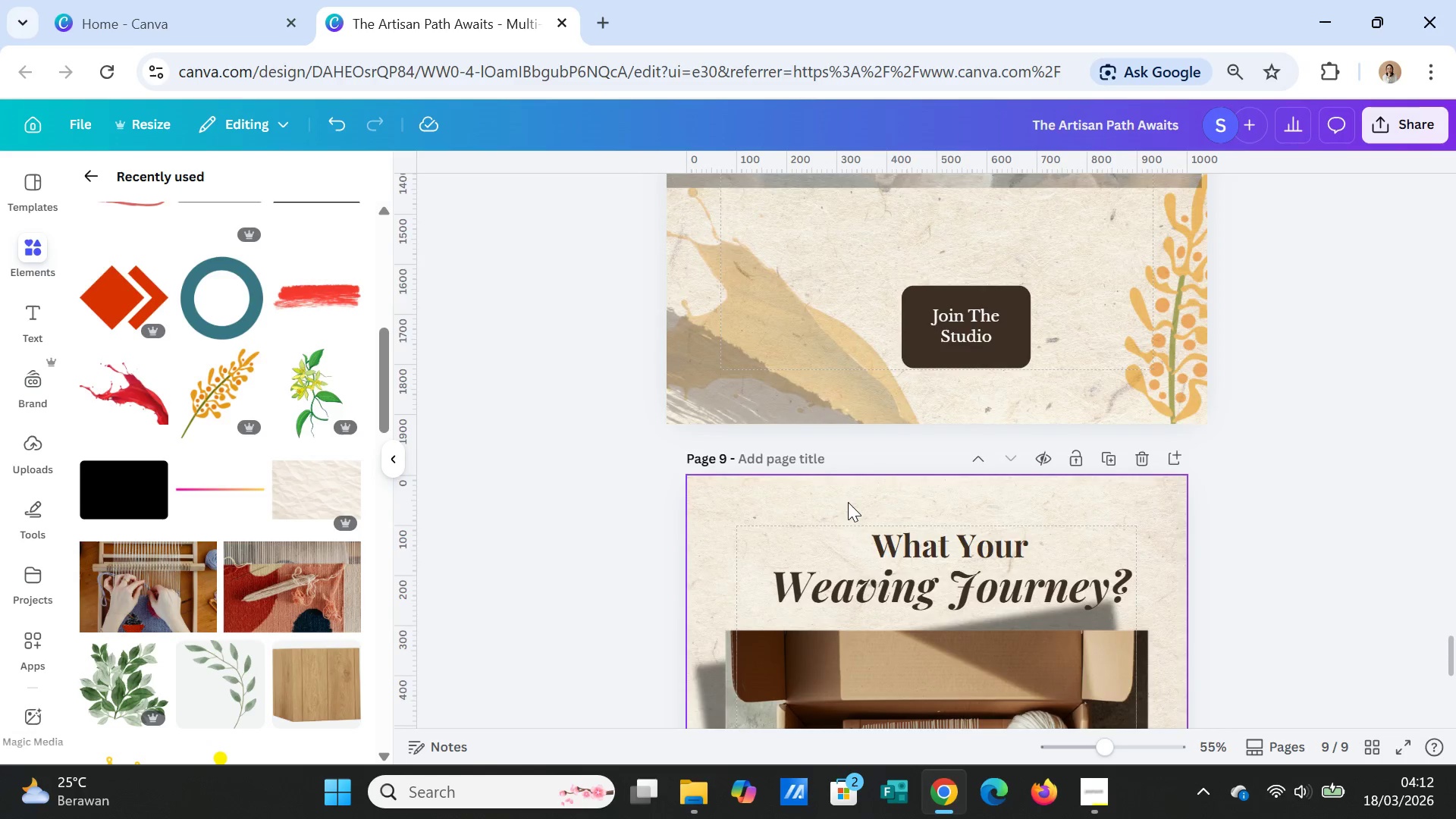 
scroll: coordinate [848, 502], scroll_direction: up, amount: 1.0
 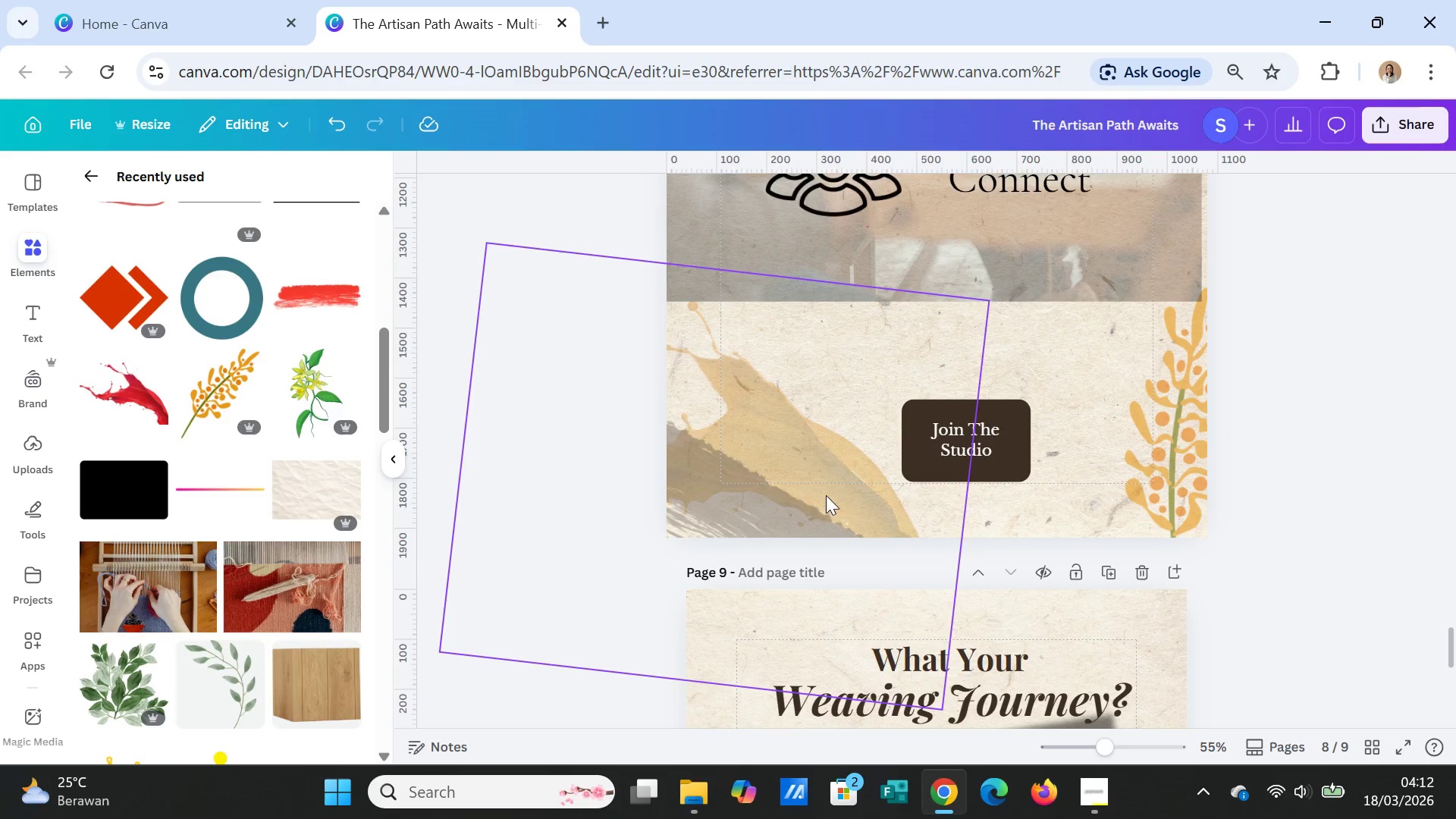 
left_click_drag(start_coordinate=[826, 495], to_coordinate=[894, 502])
 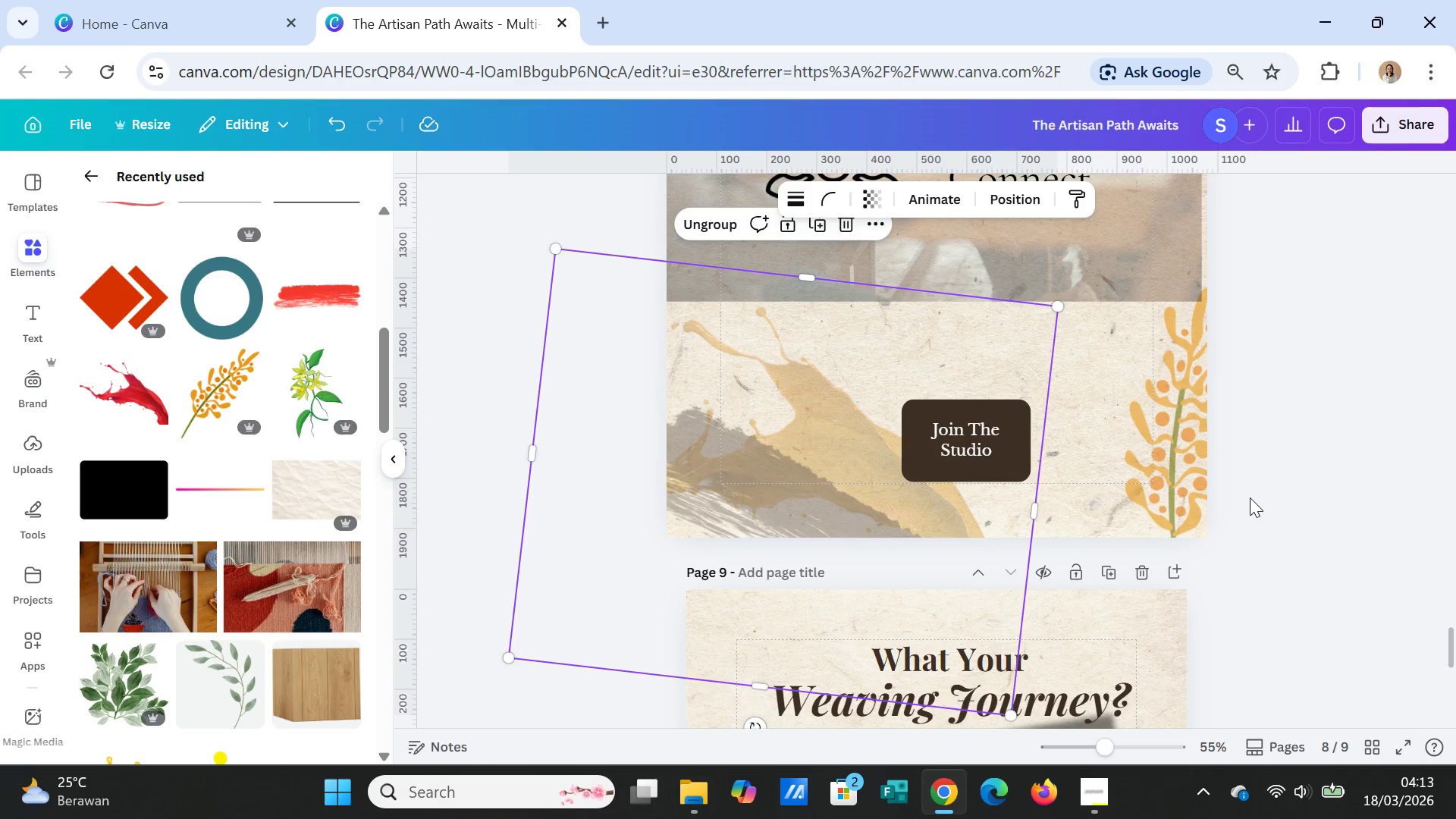 
left_click([1259, 506])
 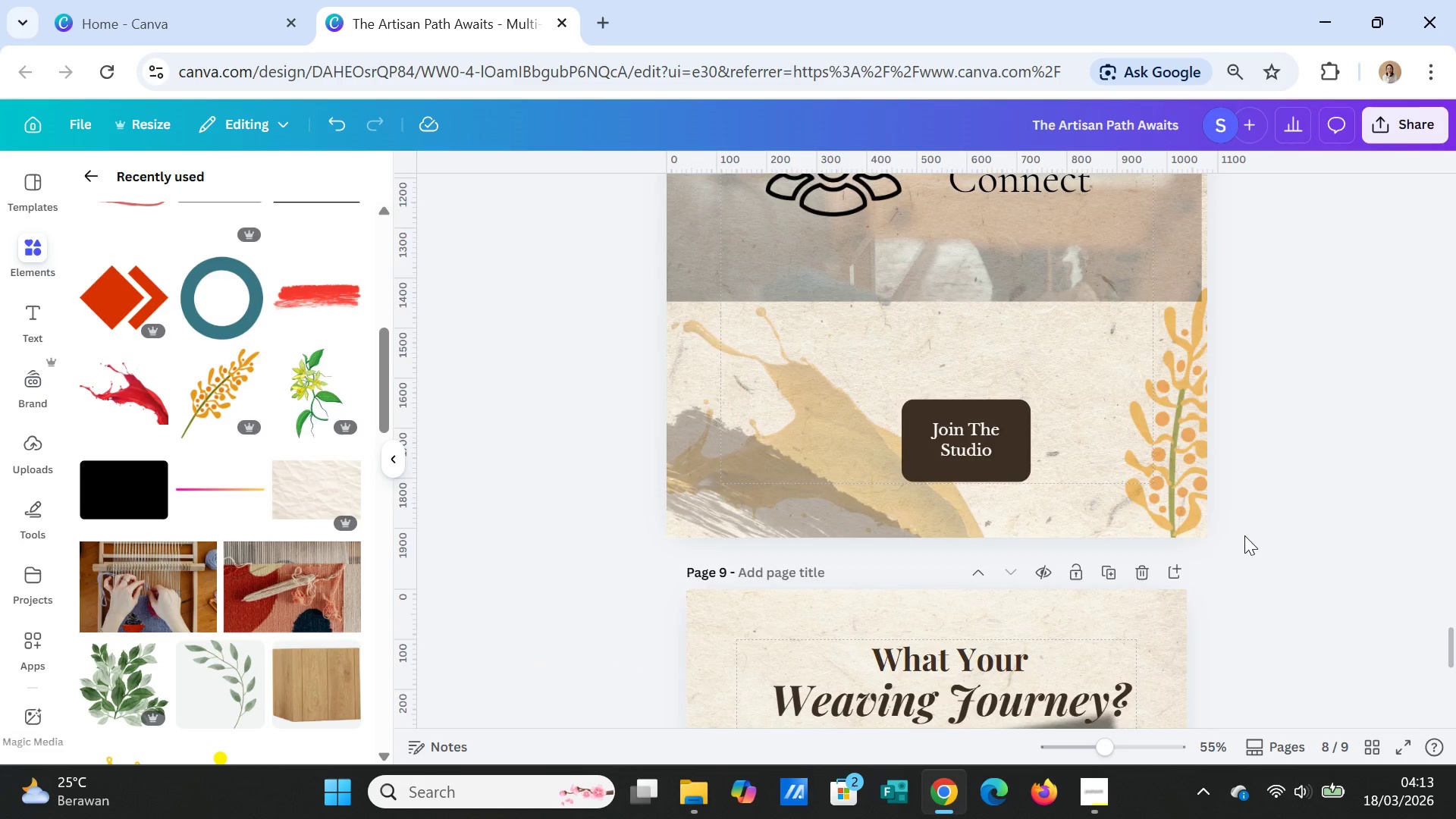 
scroll: coordinate [1244, 535], scroll_direction: up, amount: 8.0
 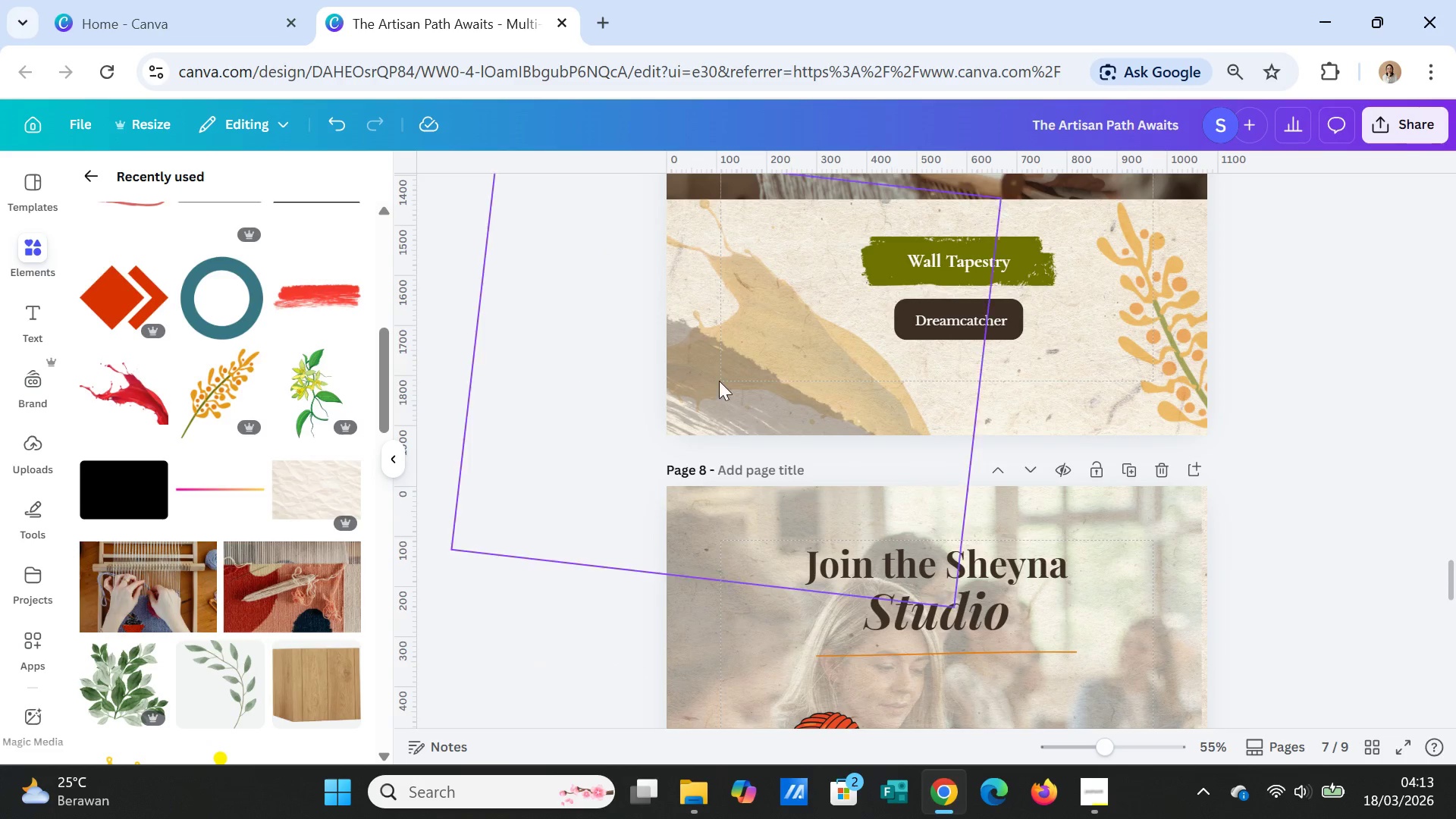 
left_click_drag(start_coordinate=[711, 356], to_coordinate=[766, 358])
 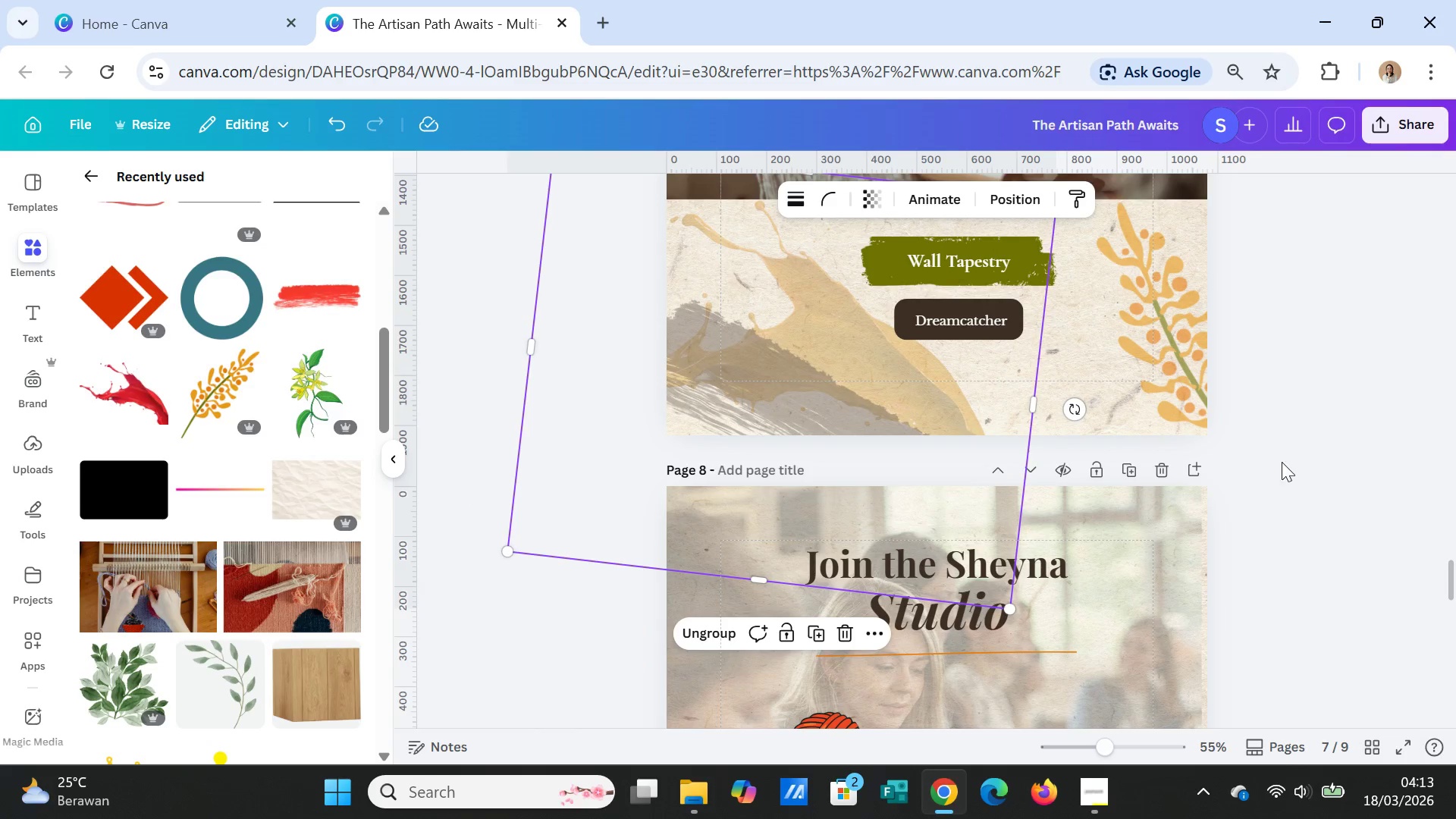 
left_click([1285, 471])
 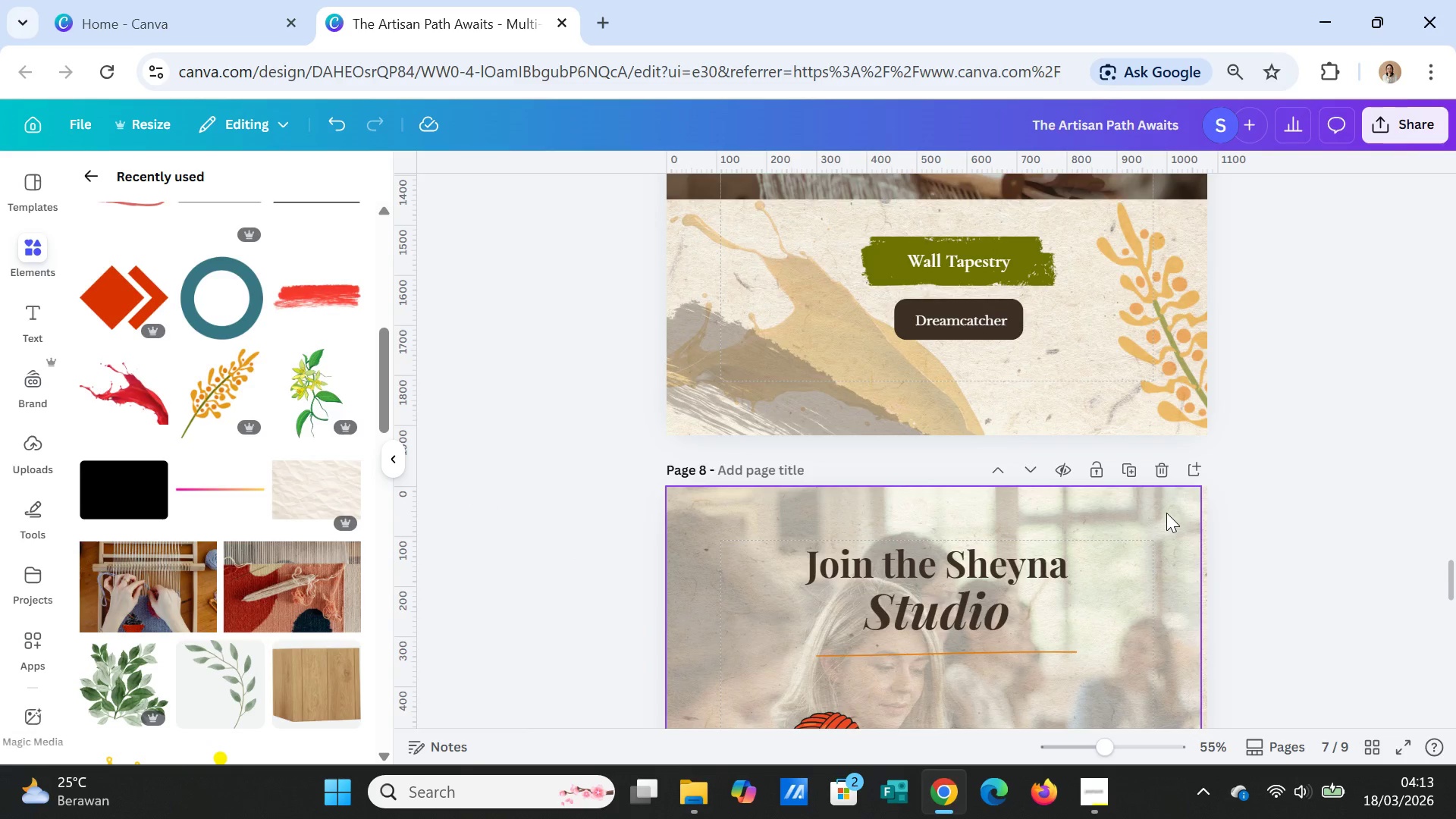 
scroll: coordinate [1166, 513], scroll_direction: up, amount: 10.0
 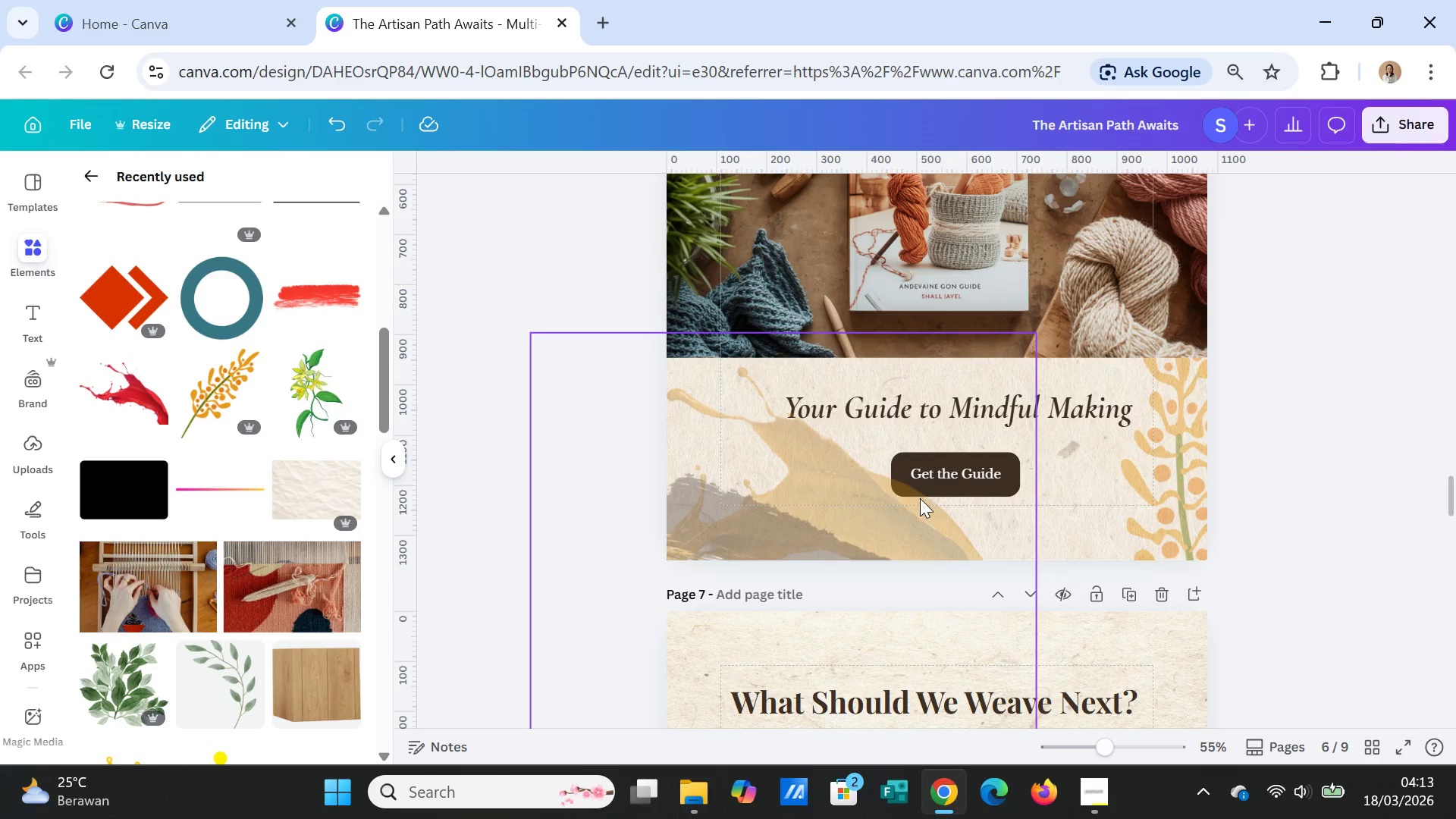 
left_click_drag(start_coordinate=[816, 507], to_coordinate=[833, 501])
 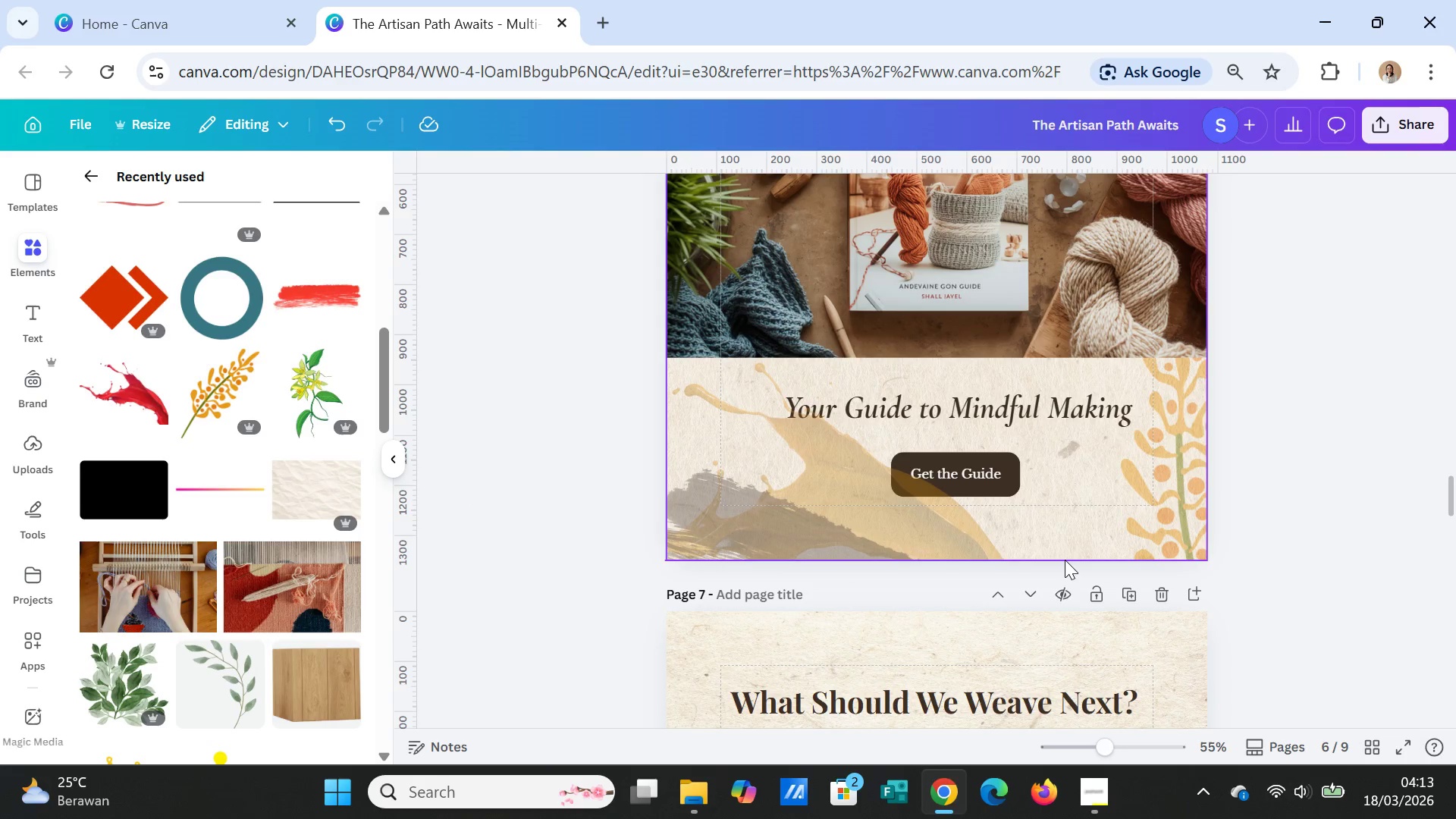 
scroll: coordinate [1061, 560], scroll_direction: up, amount: 7.0
 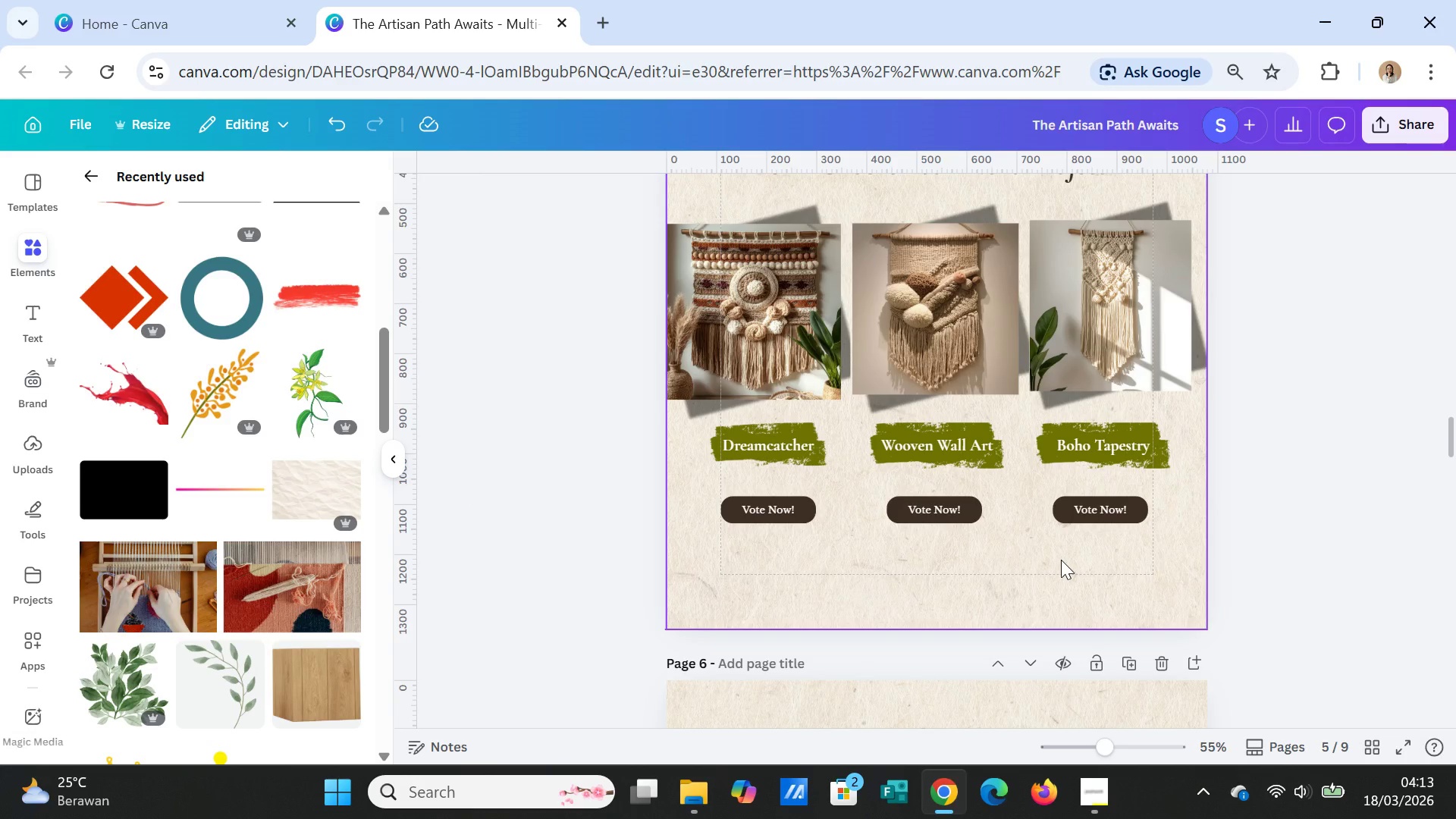 
scroll: coordinate [1061, 560], scroll_direction: down, amount: 7.0
 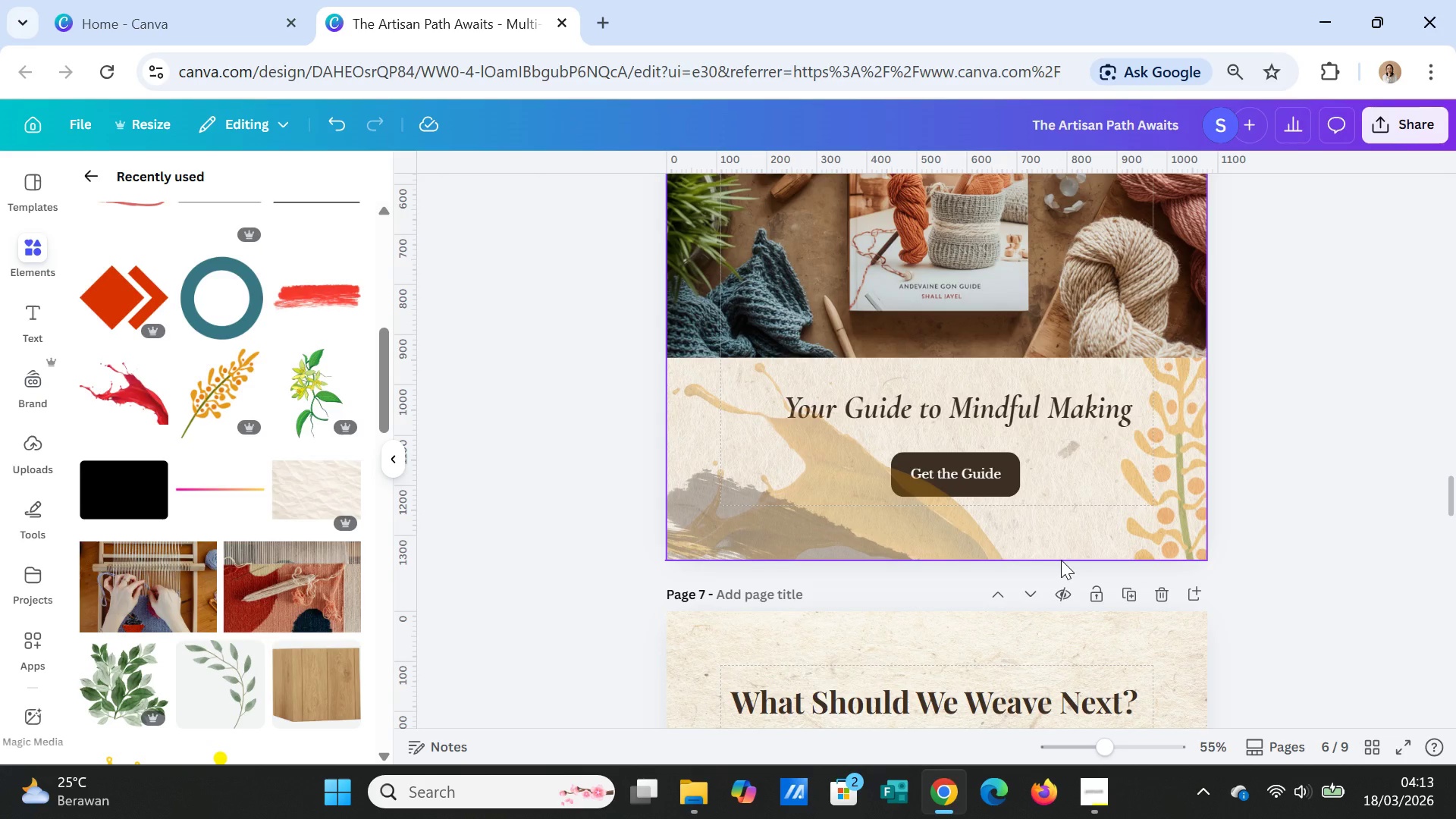 
scroll: coordinate [1061, 560], scroll_direction: up, amount: 14.0
 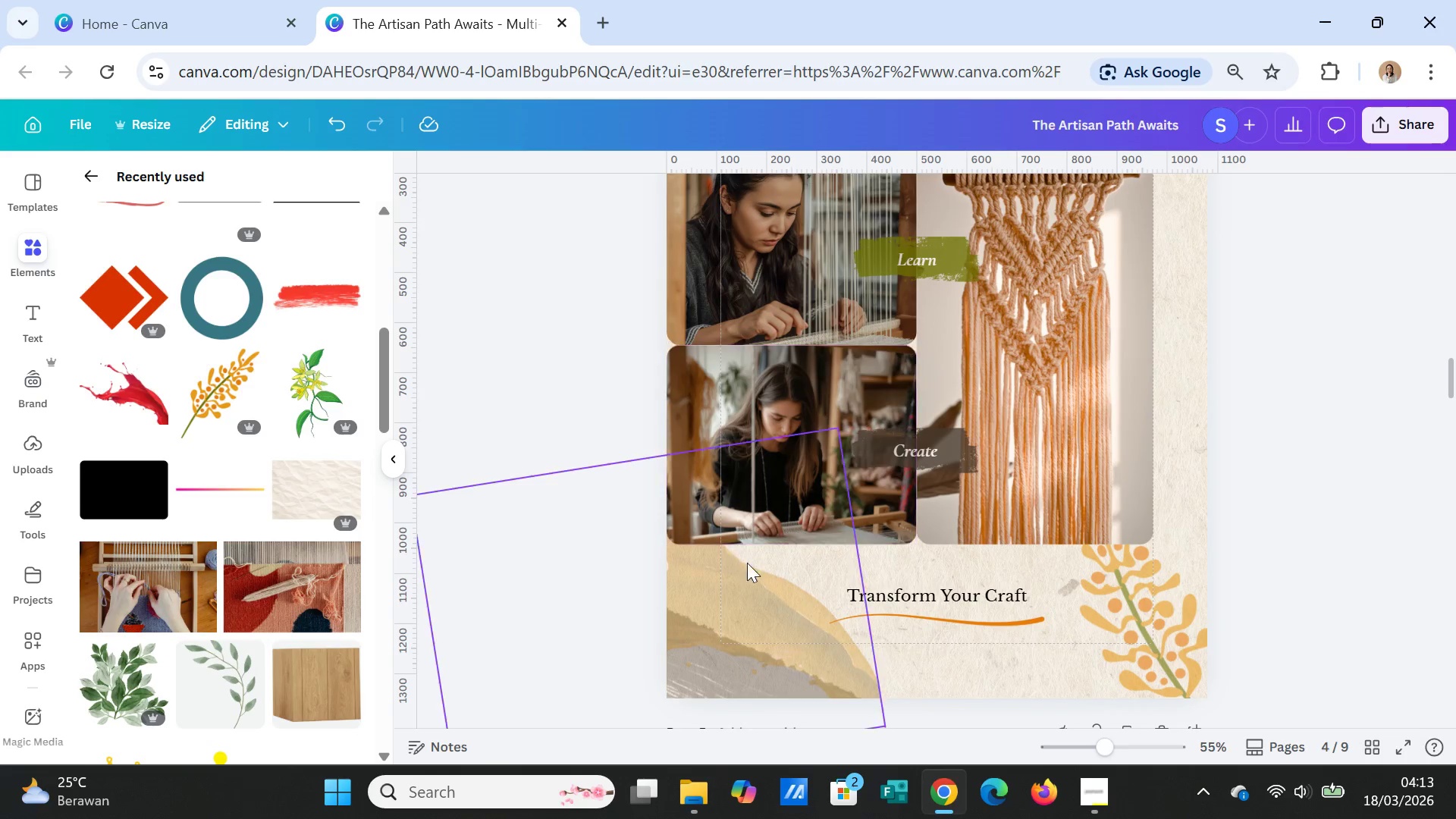 
scroll: coordinate [758, 566], scroll_direction: down, amount: 2.0
 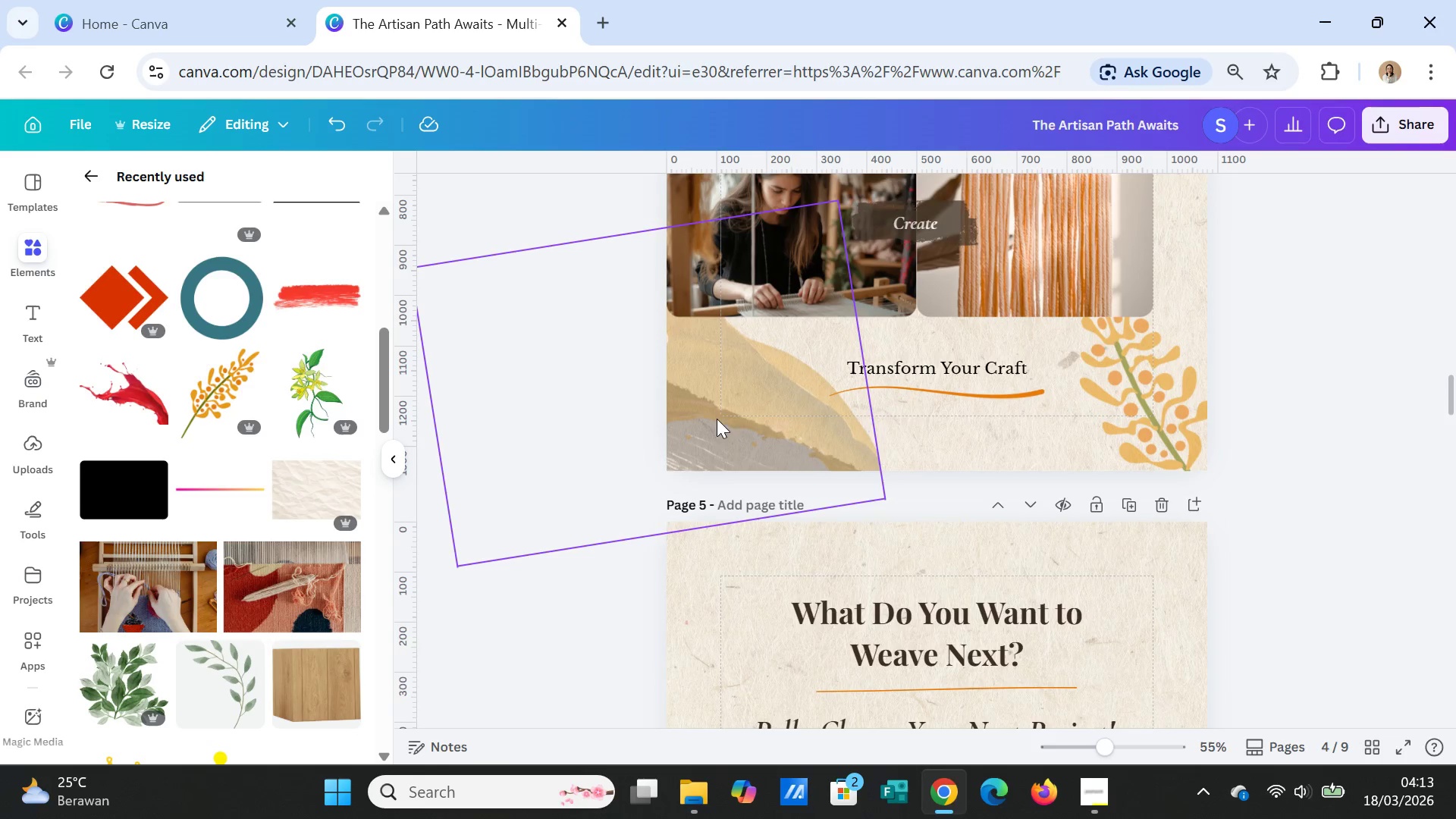 
left_click_drag(start_coordinate=[721, 412], to_coordinate=[842, 475])
 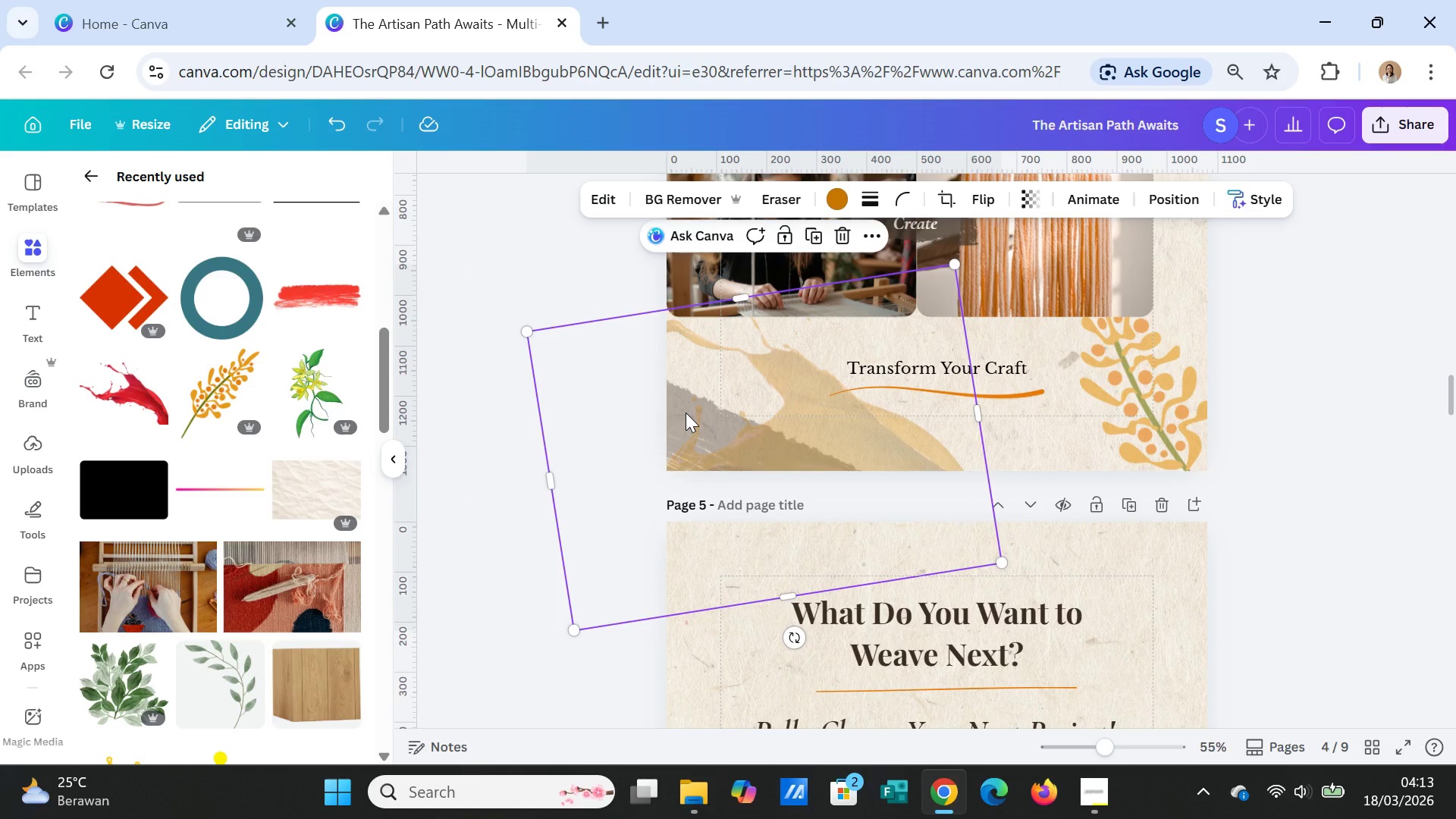 
left_click([686, 413])
 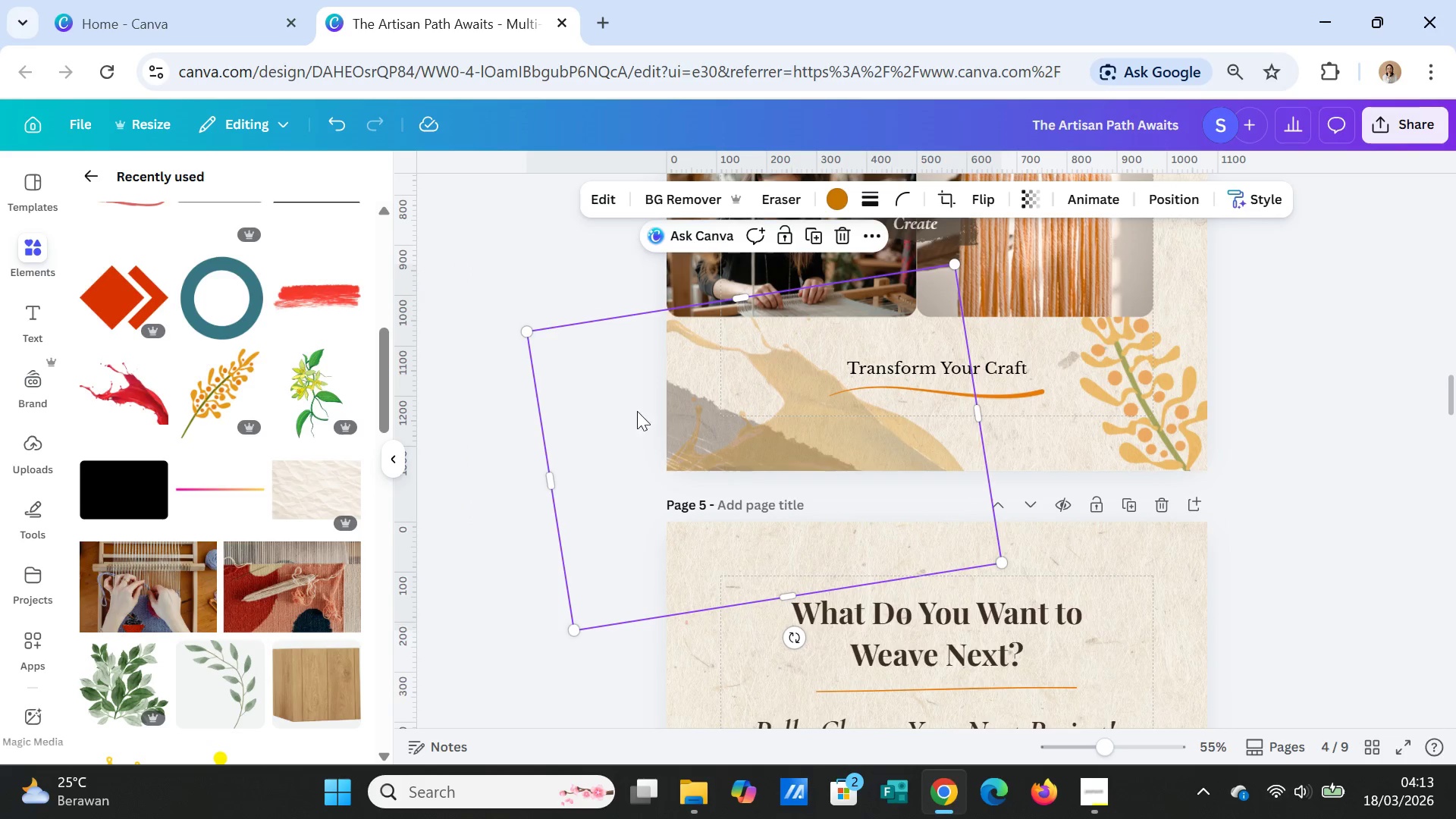 
left_click([614, 410])
 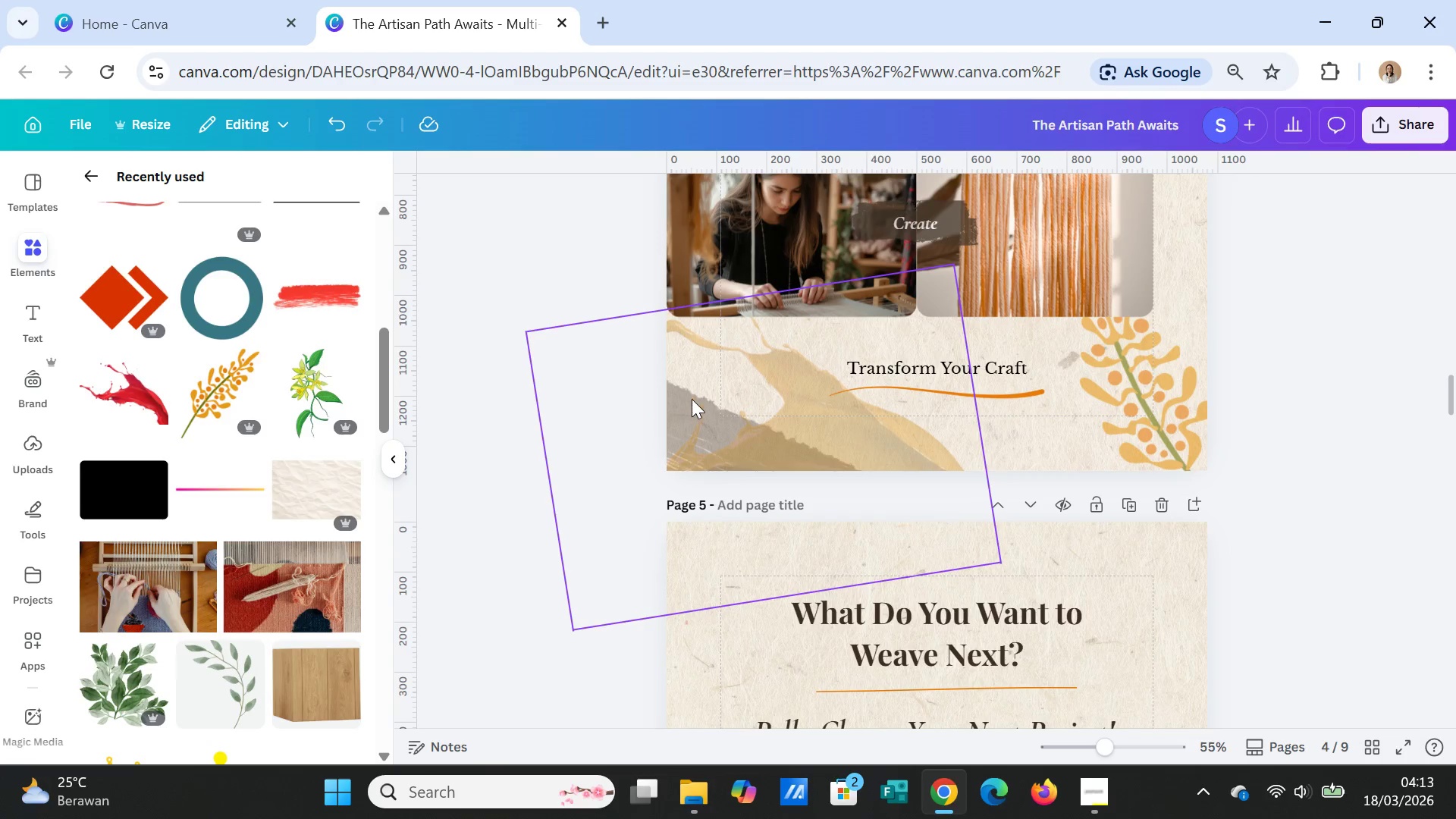 
left_click([694, 397])
 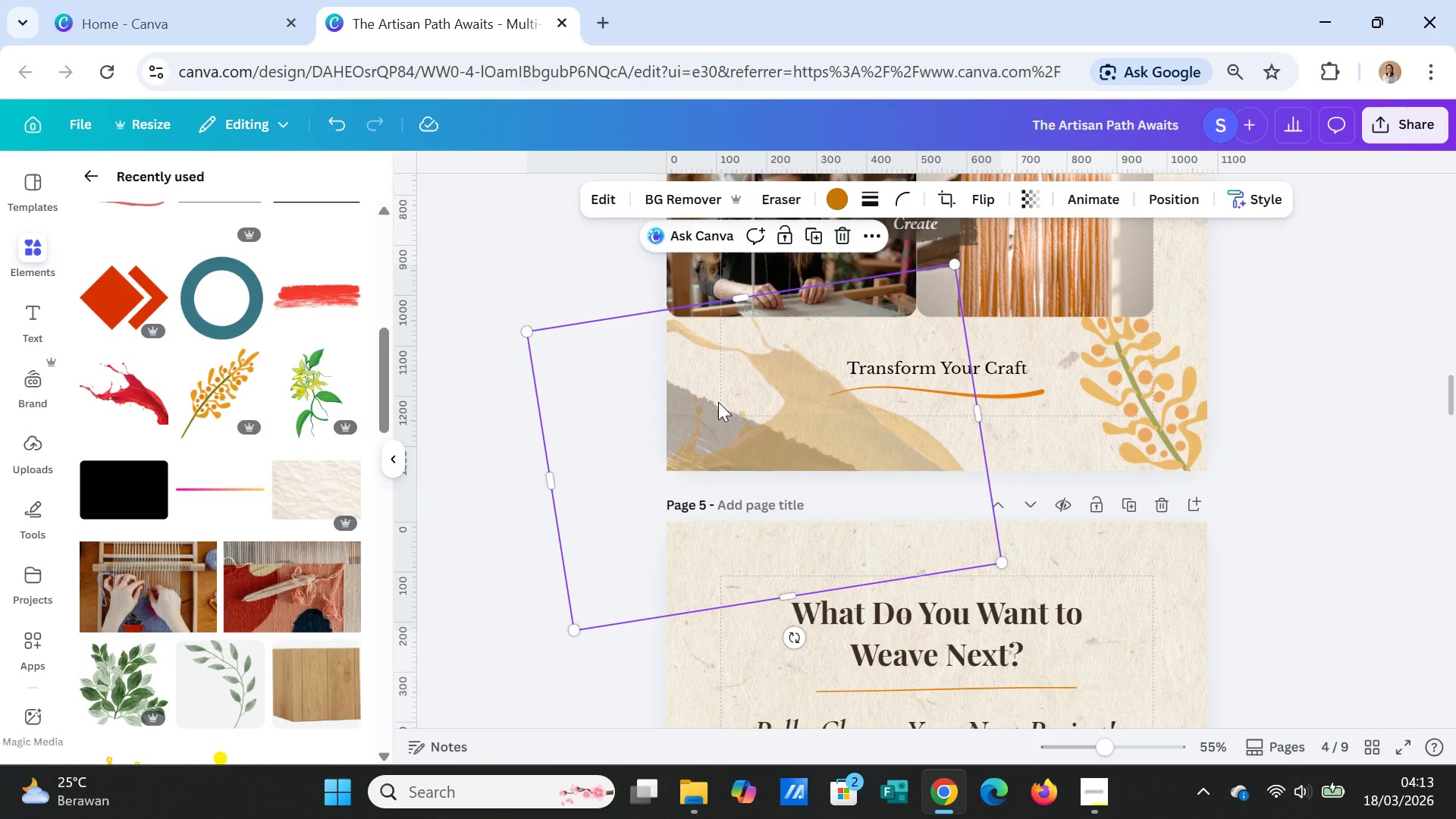 
key(Delete)
 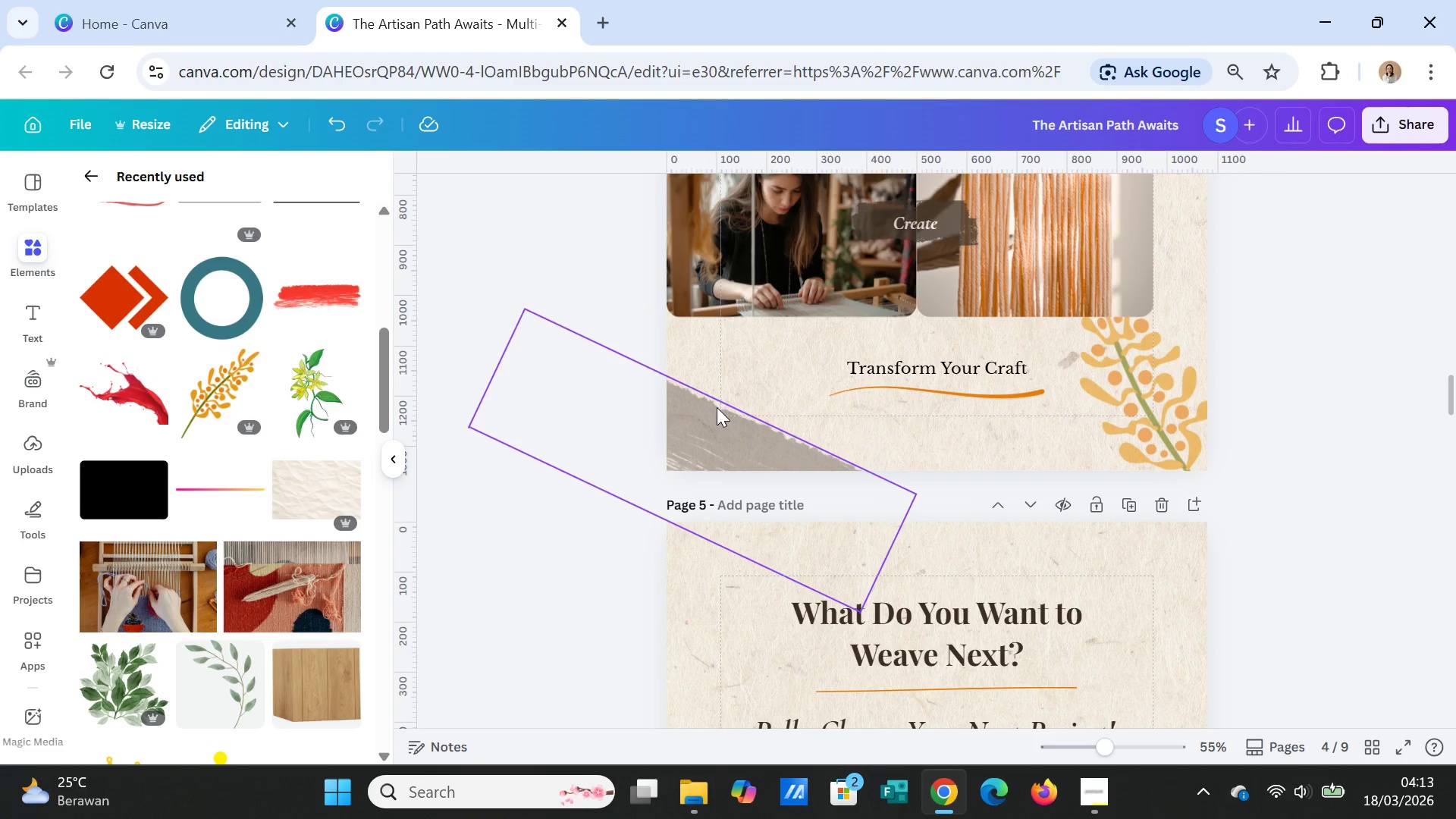 
left_click([717, 407])
 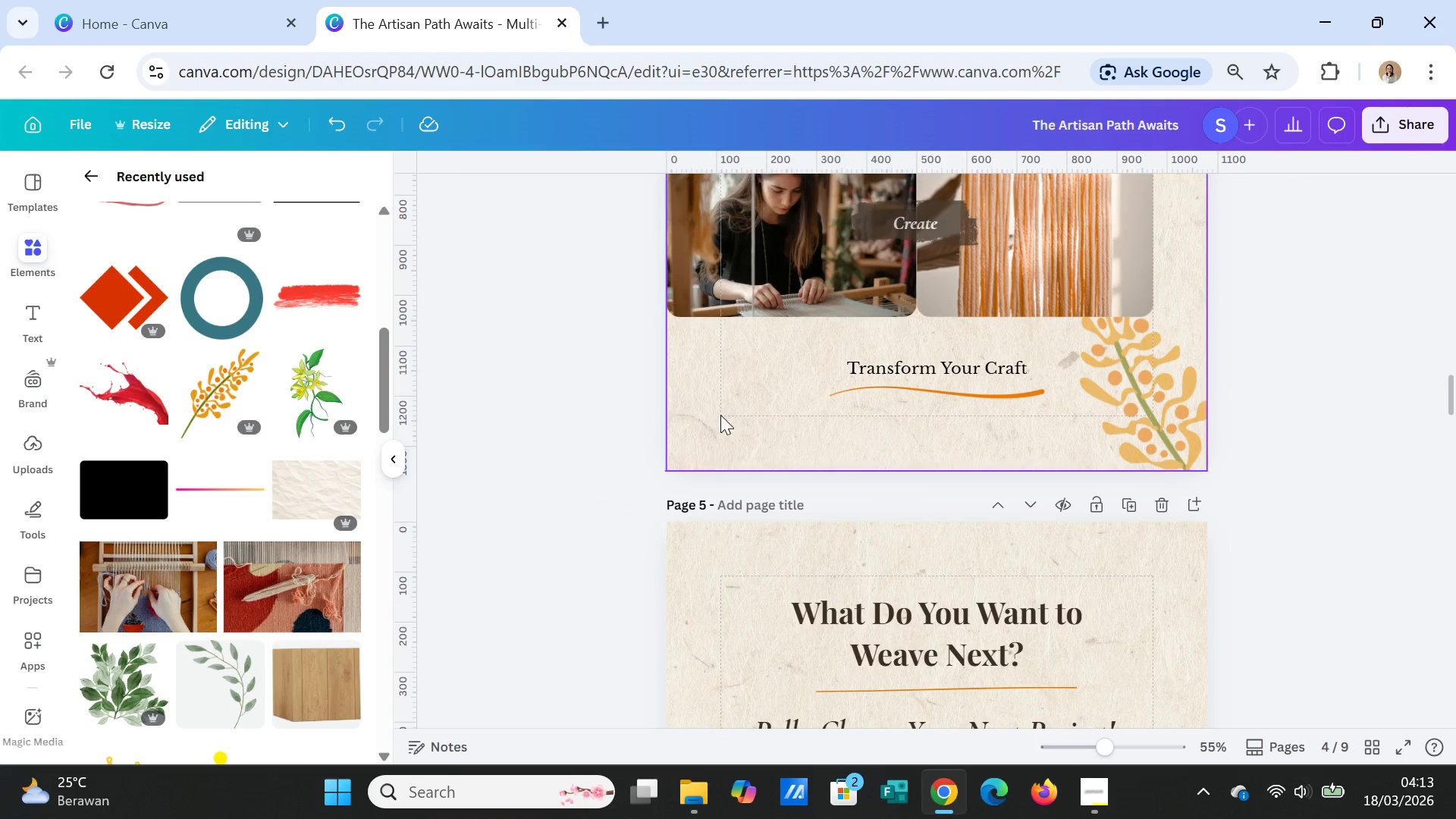 
key(Delete)
 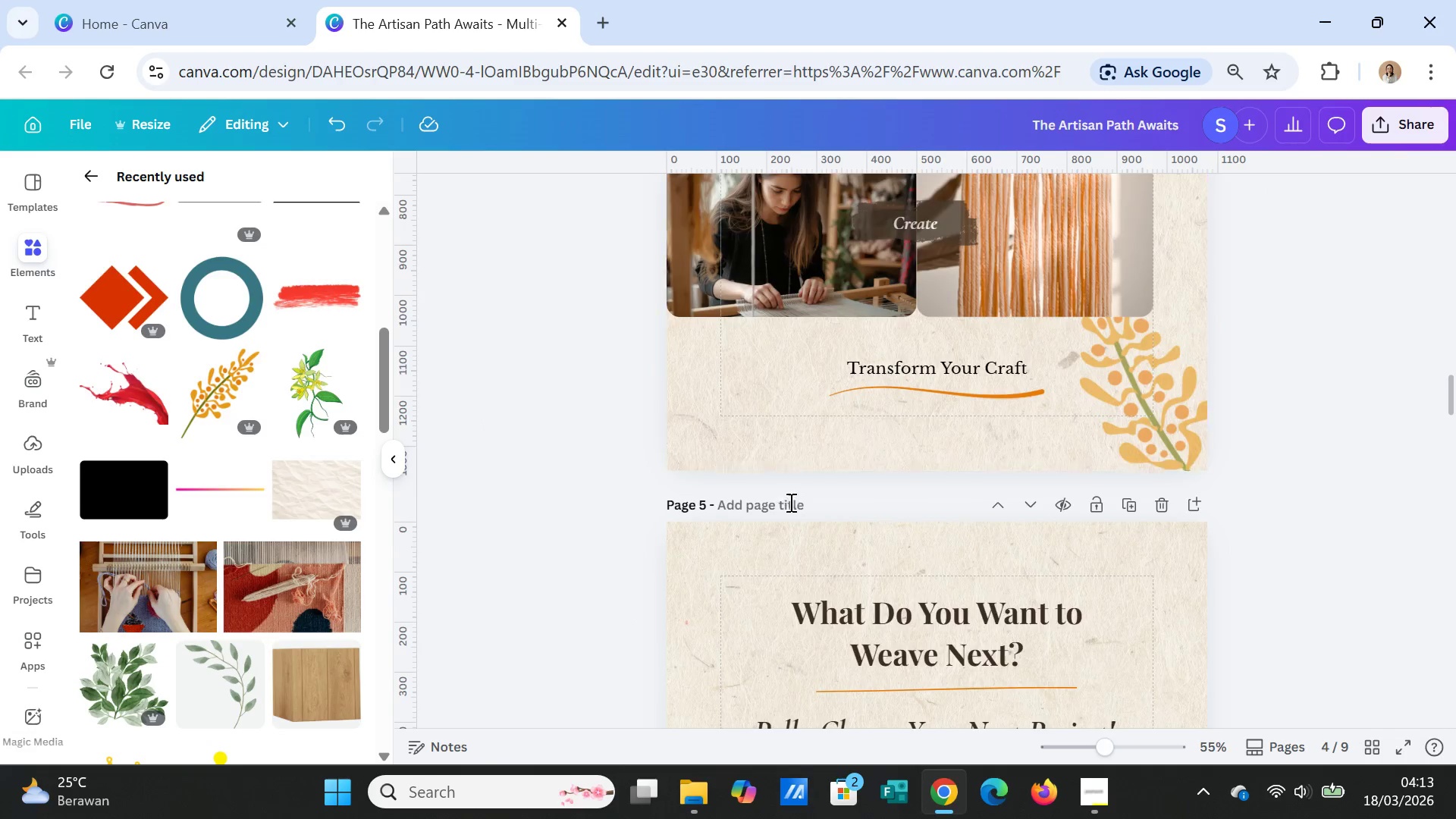 
scroll: coordinate [791, 508], scroll_direction: down, amount: 6.0
 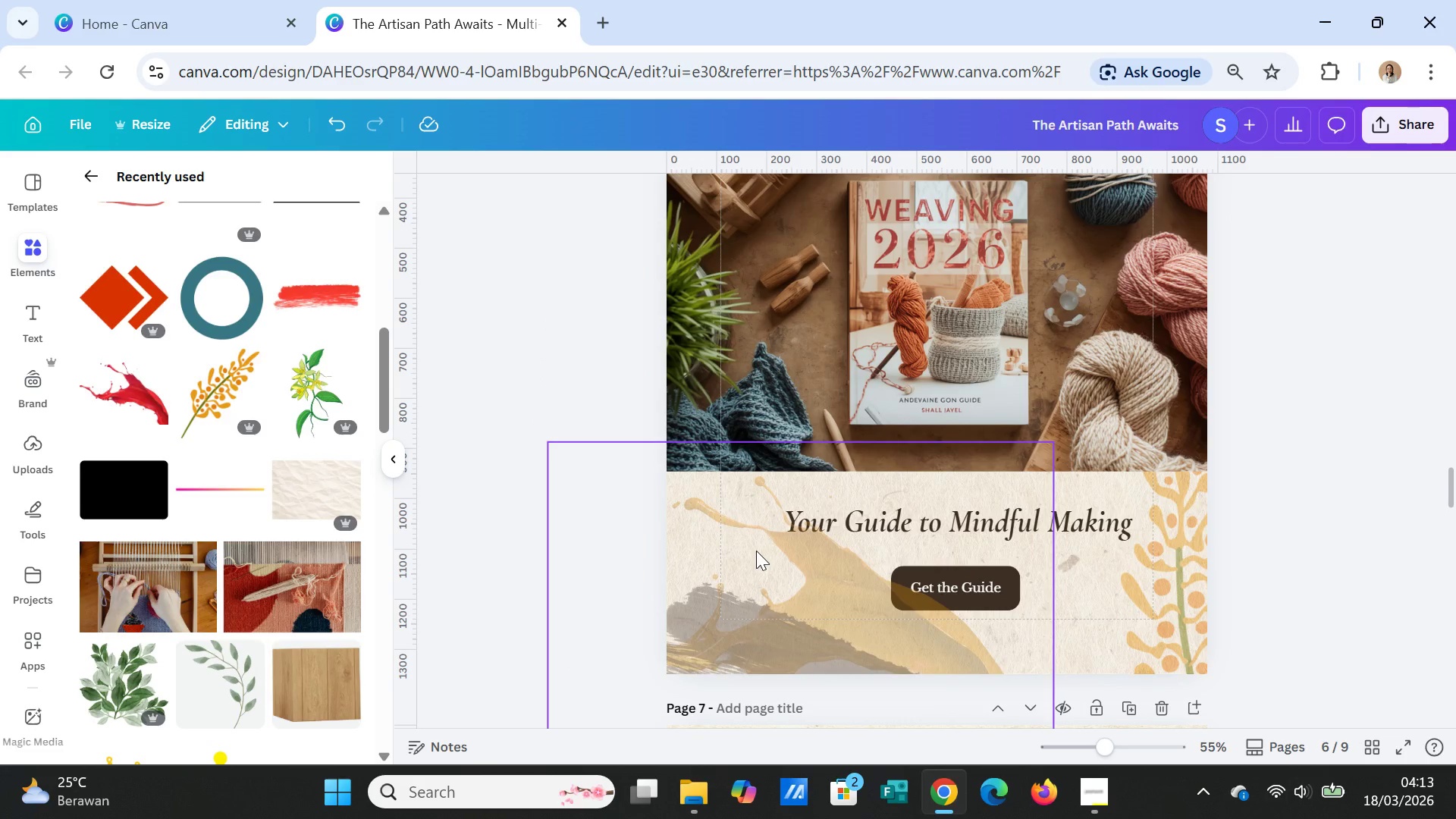 
left_click([756, 551])
 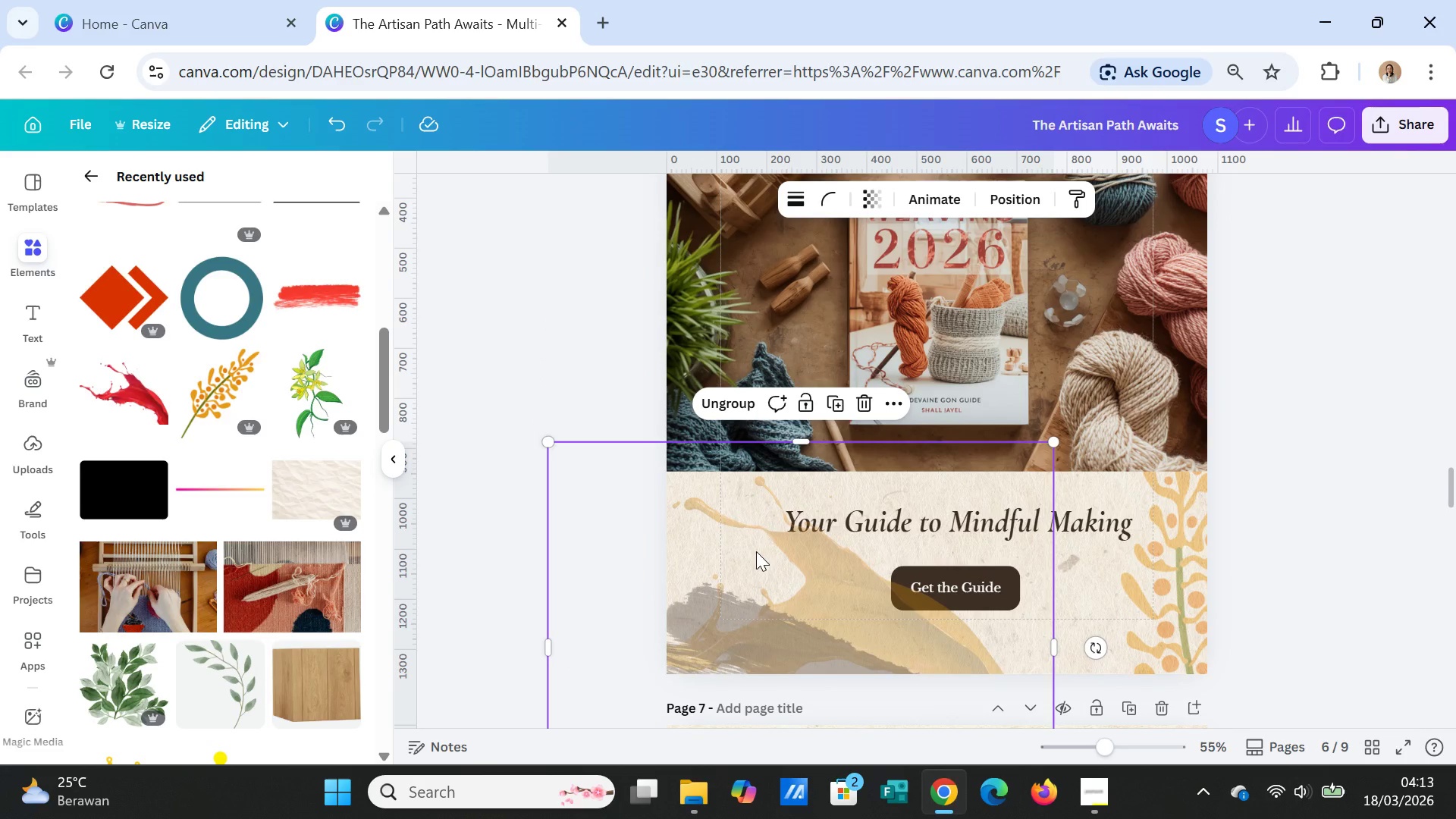 
key(Control+C)
 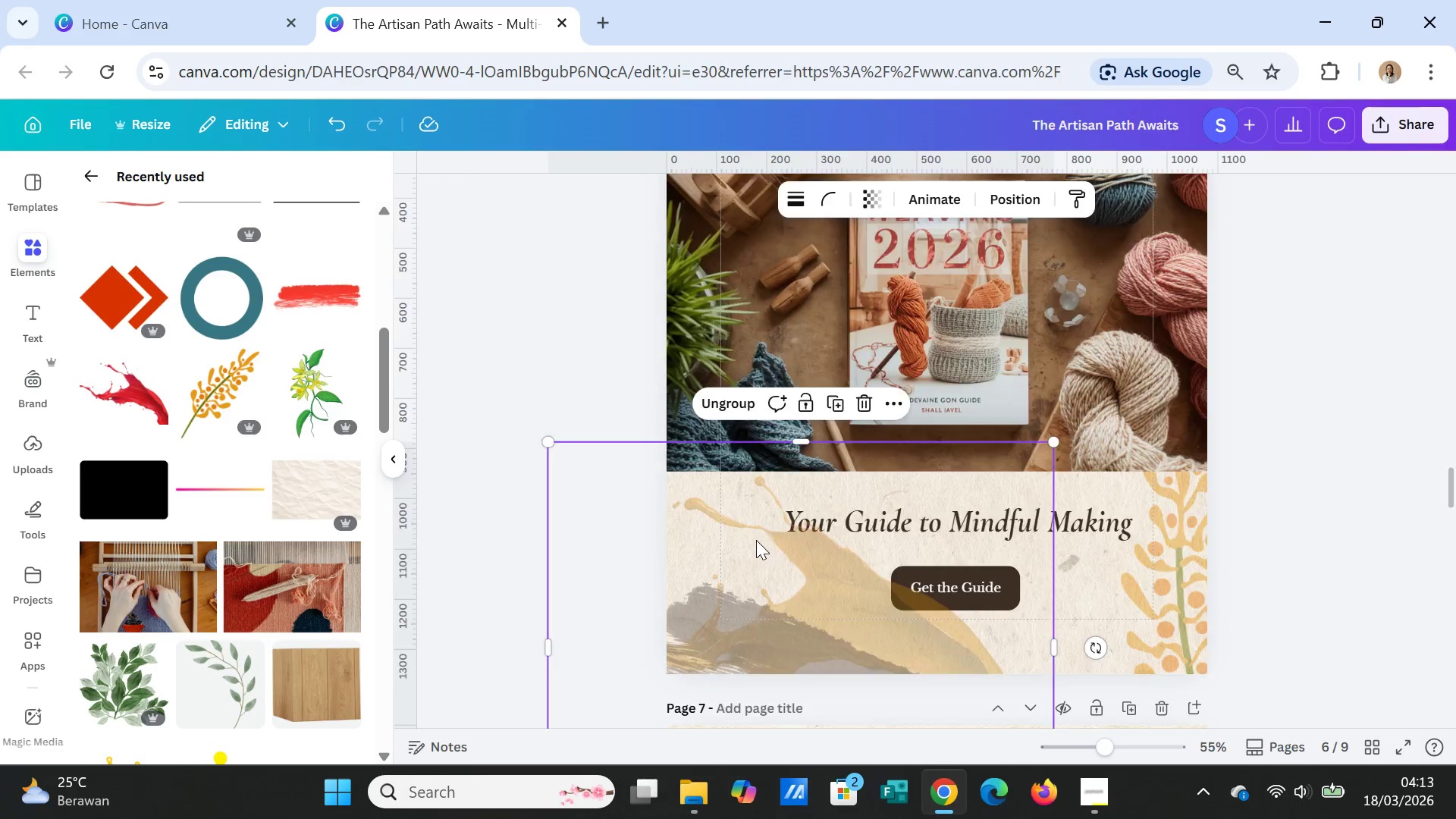 
scroll: coordinate [756, 540], scroll_direction: up, amount: 8.0
 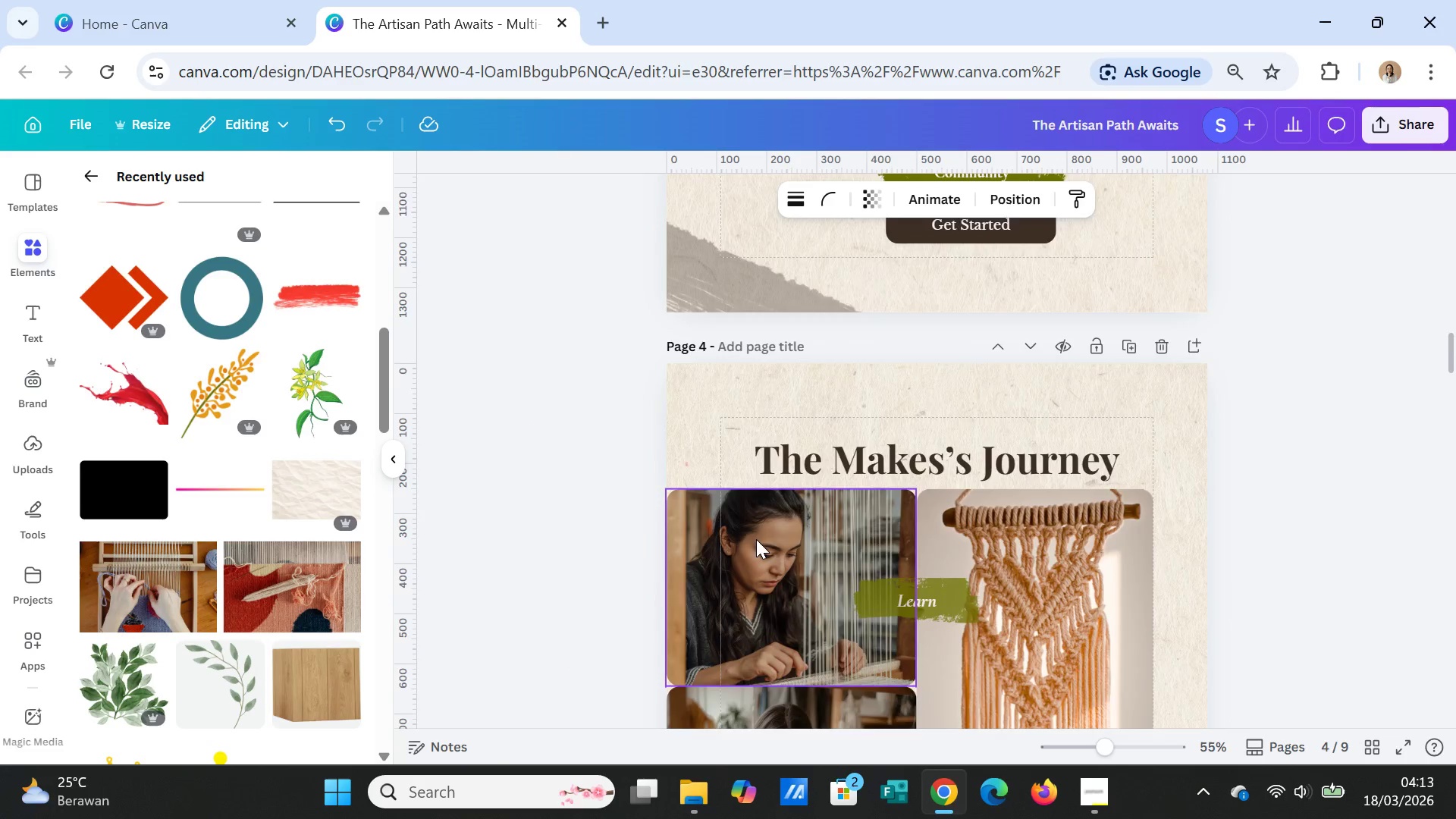 
scroll: coordinate [756, 539], scroll_direction: down, amount: 3.0
 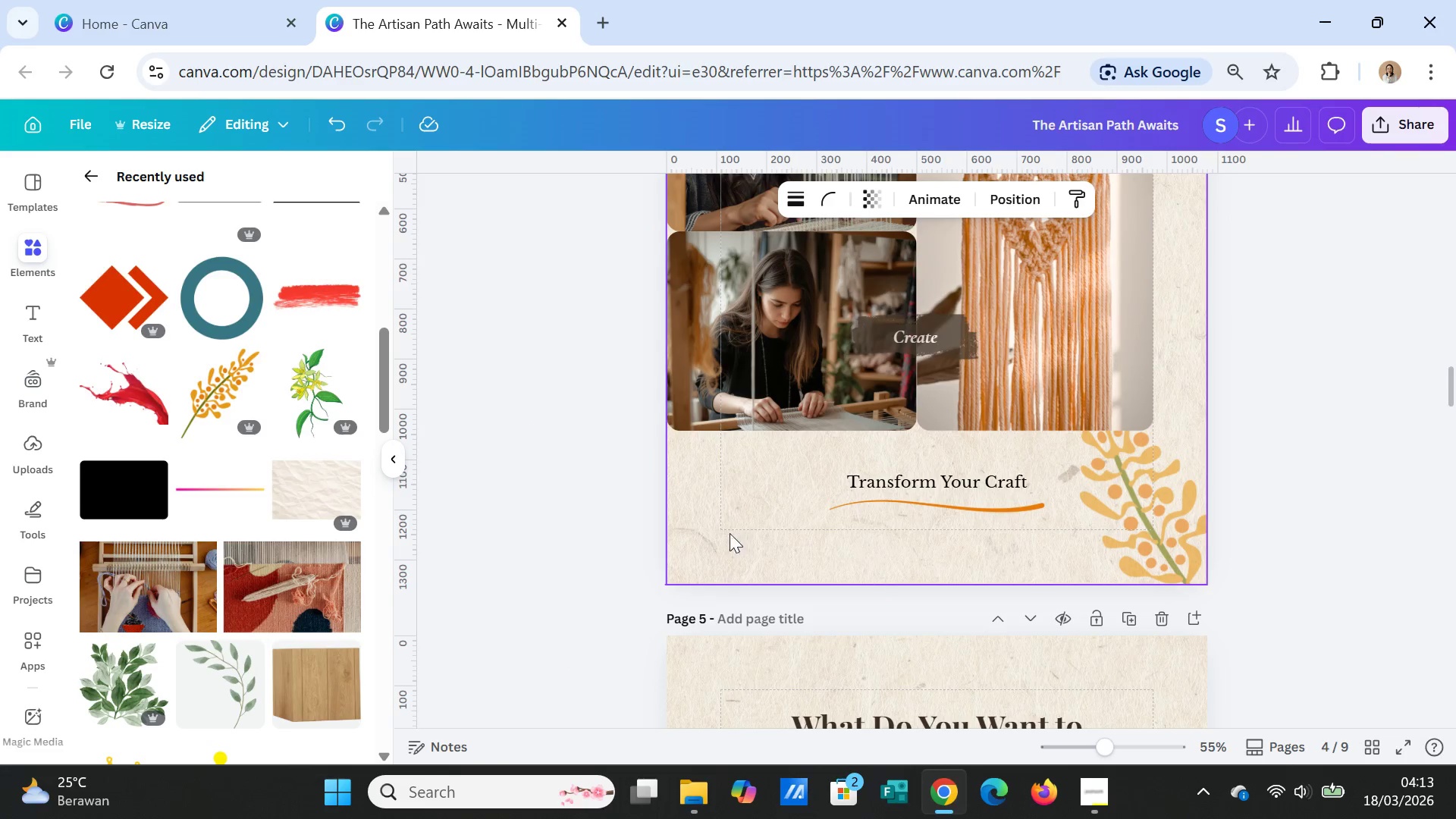 
left_click([717, 533])
 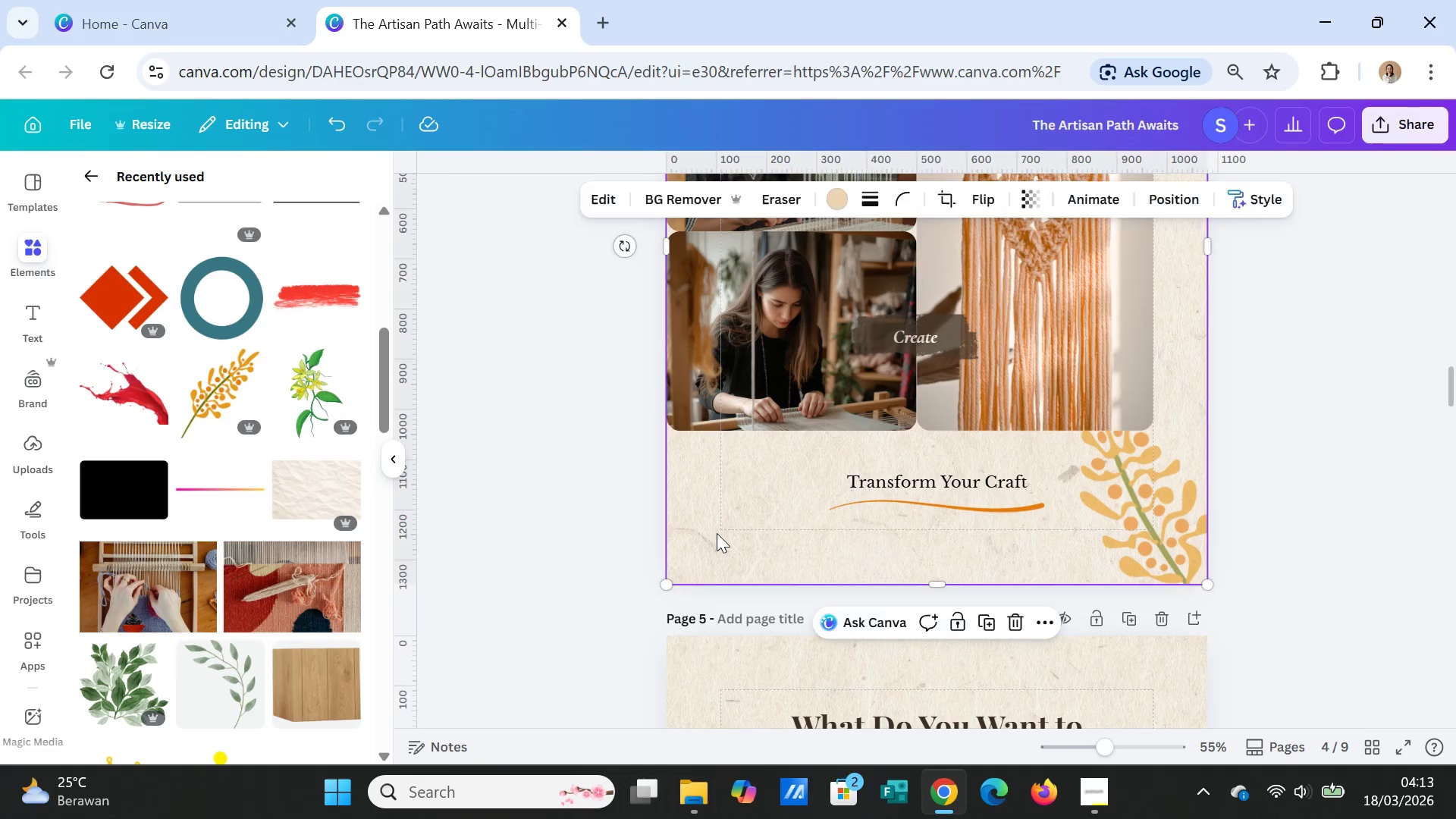 
key(Control+V)
 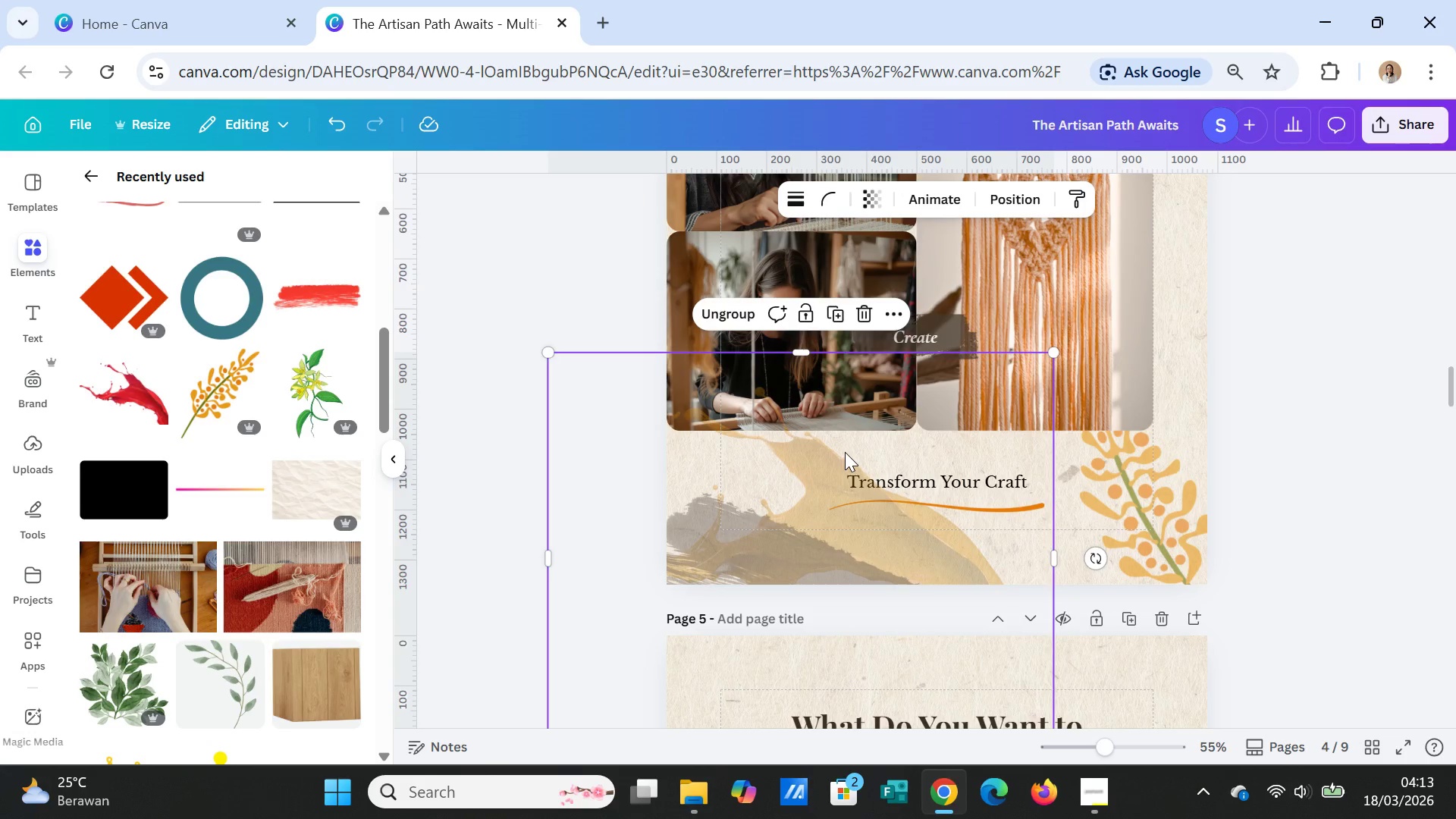 
left_click_drag(start_coordinate=[845, 452], to_coordinate=[843, 497])
 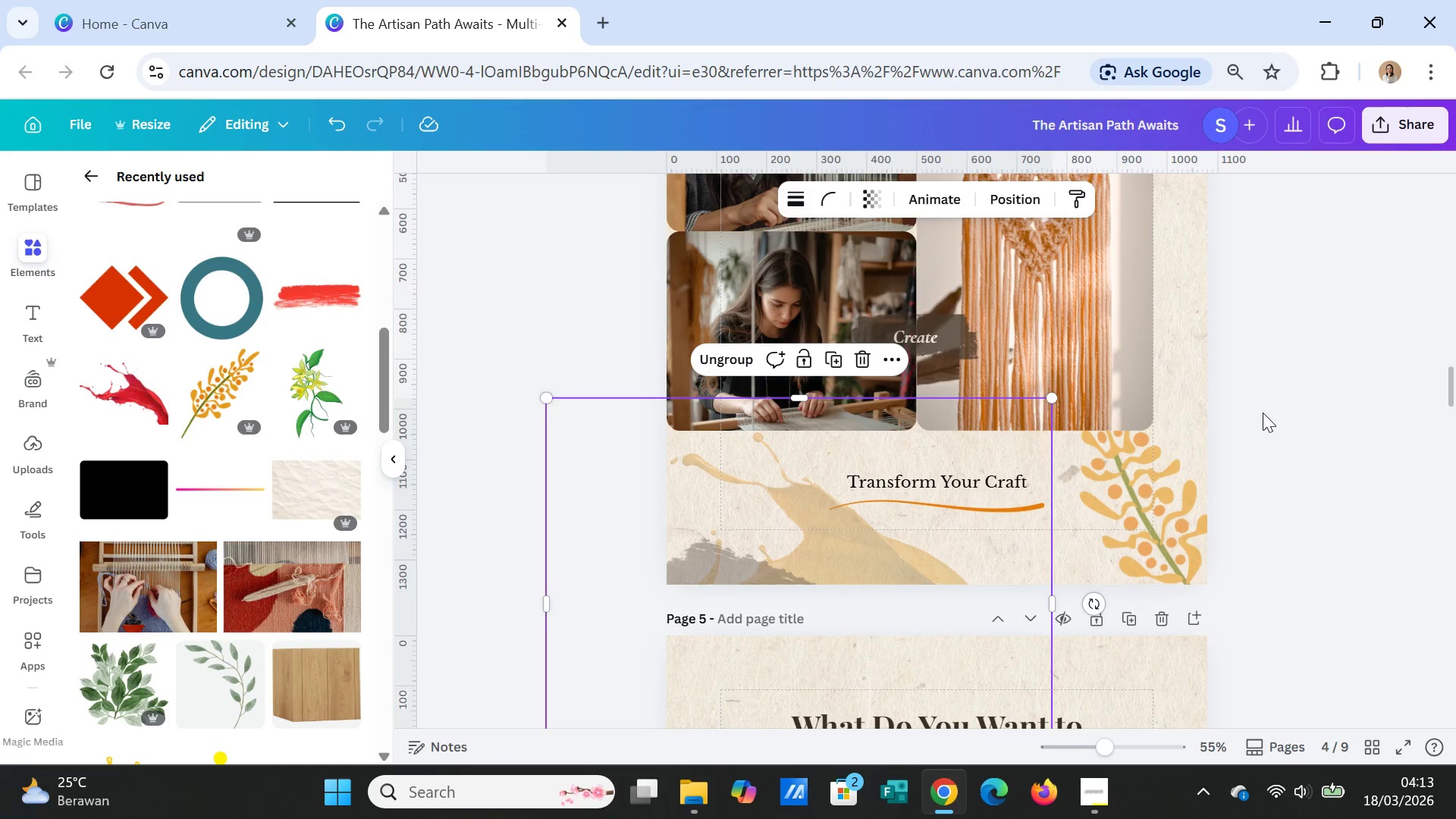 
left_click([1267, 405])
 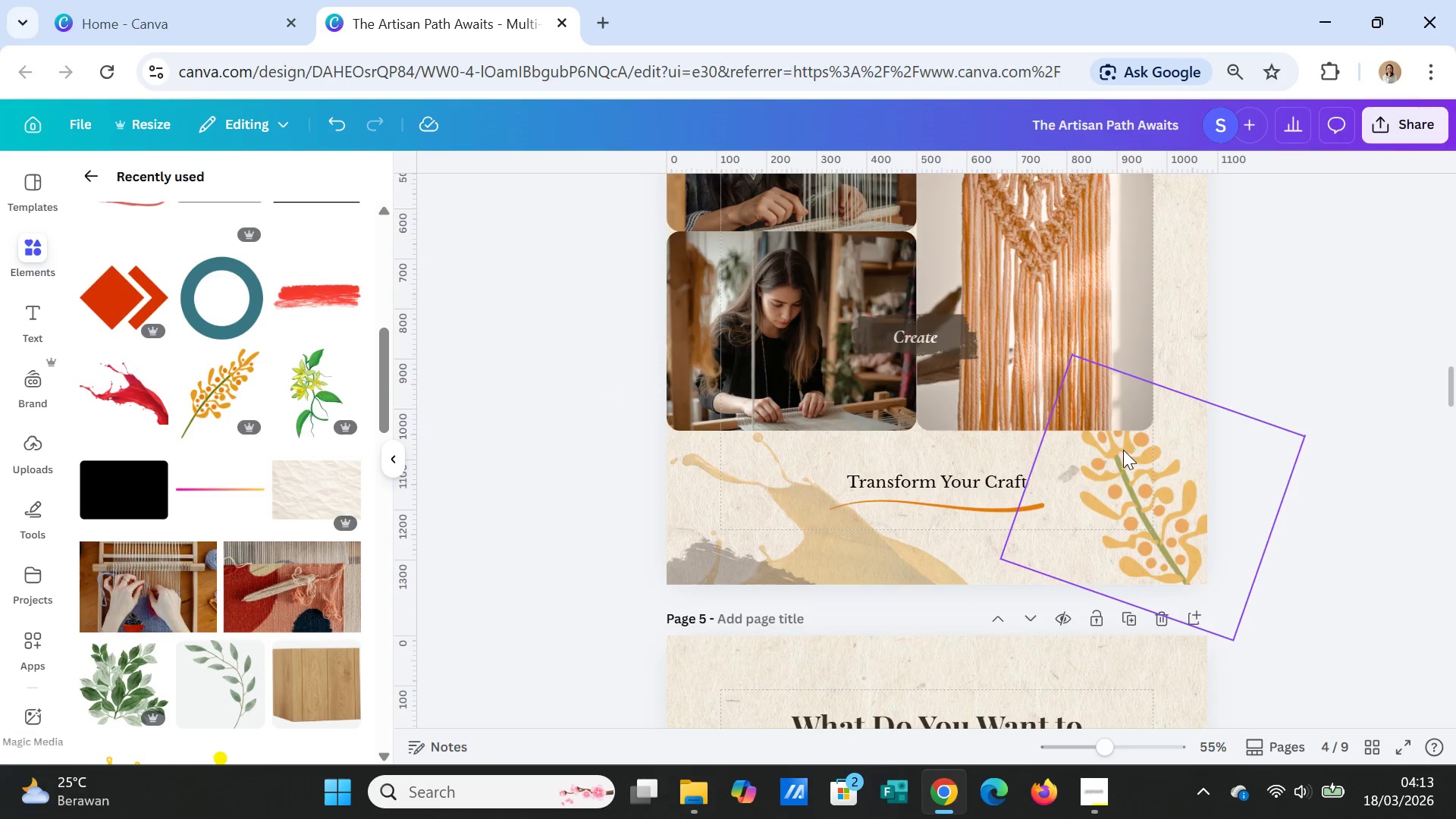 
scroll: coordinate [1123, 450], scroll_direction: up, amount: 10.0
 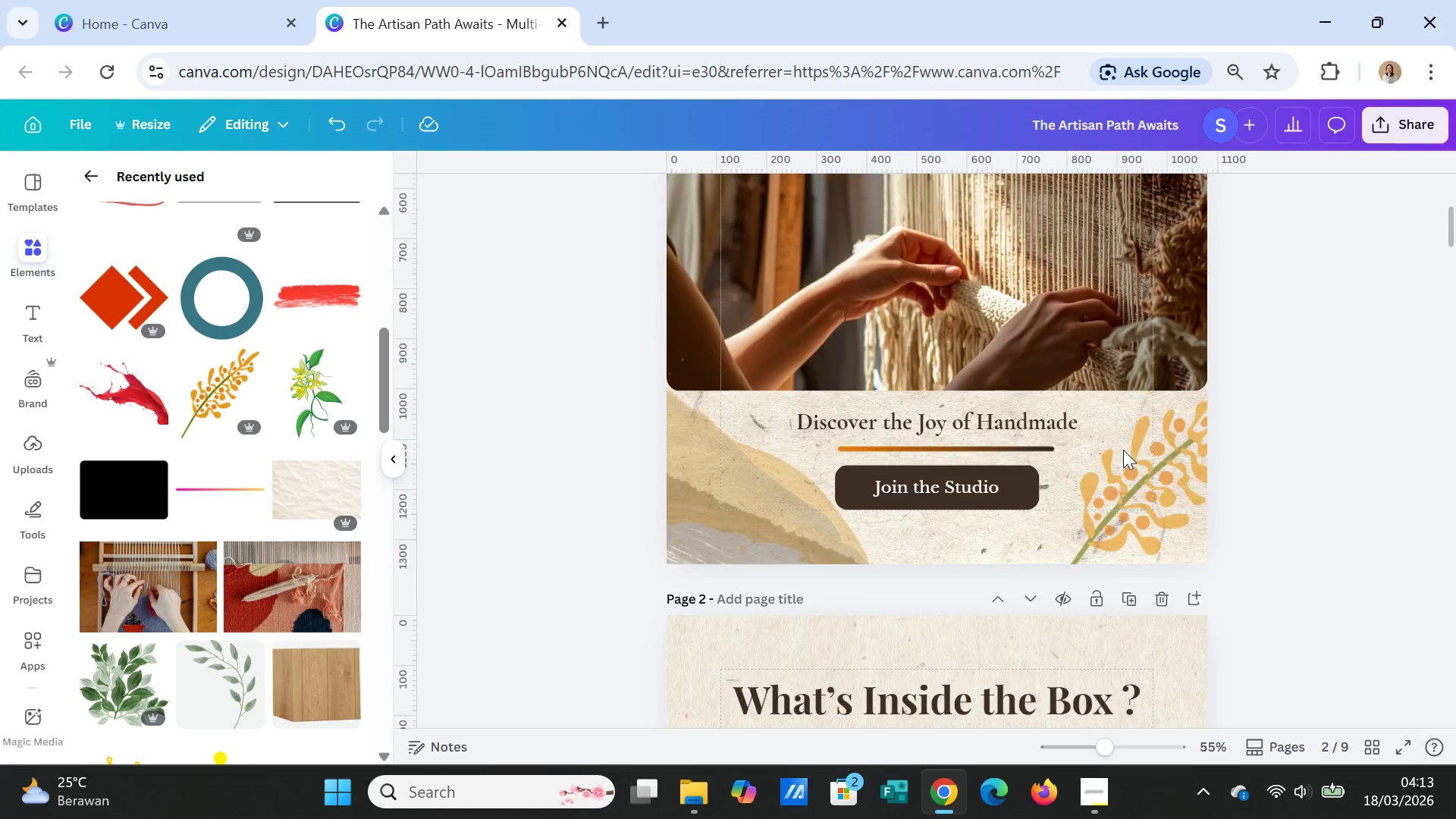 
scroll: coordinate [1123, 450], scroll_direction: down, amount: 11.0
 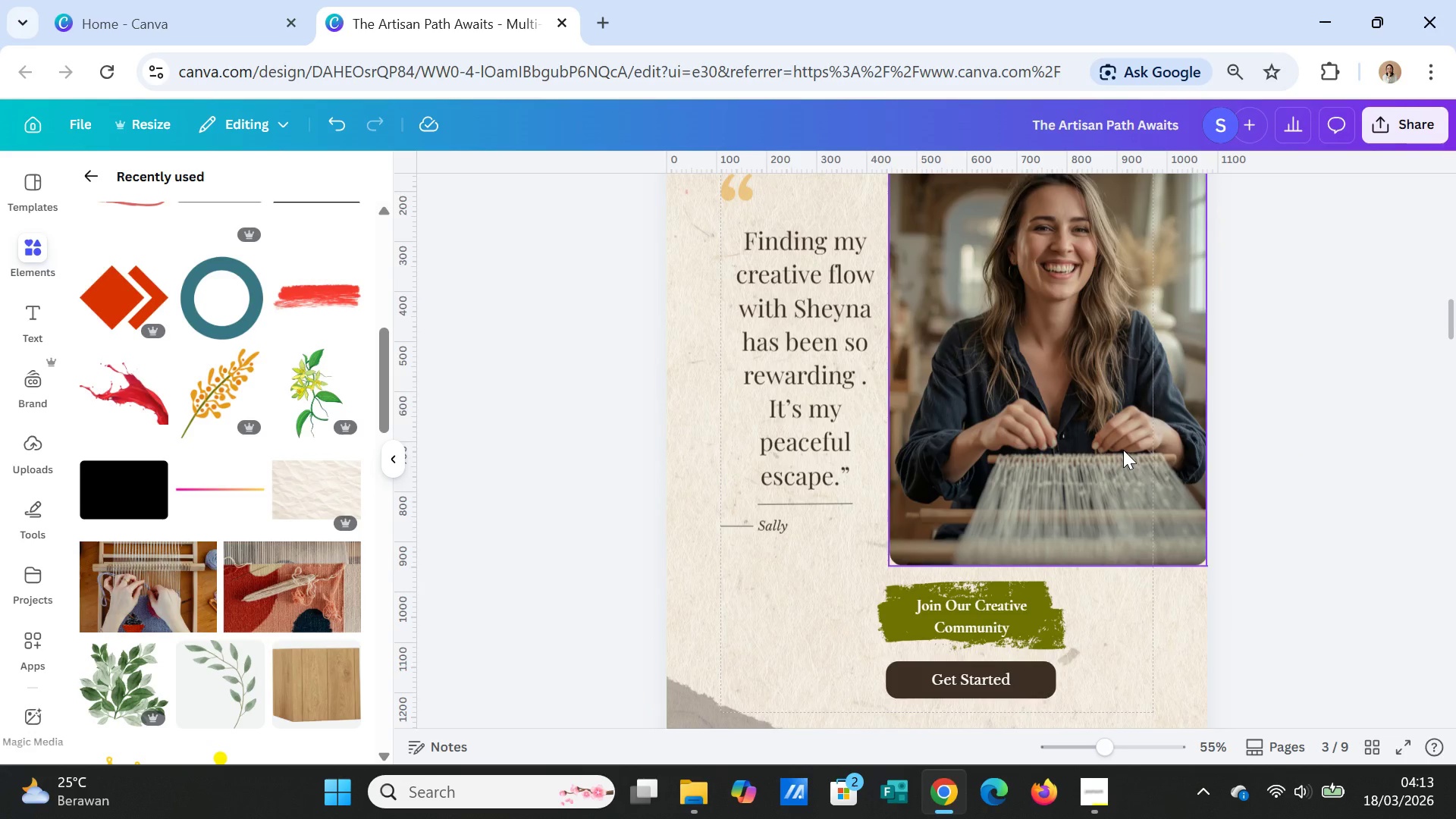 
scroll: coordinate [1123, 450], scroll_direction: up, amount: 3.0
 